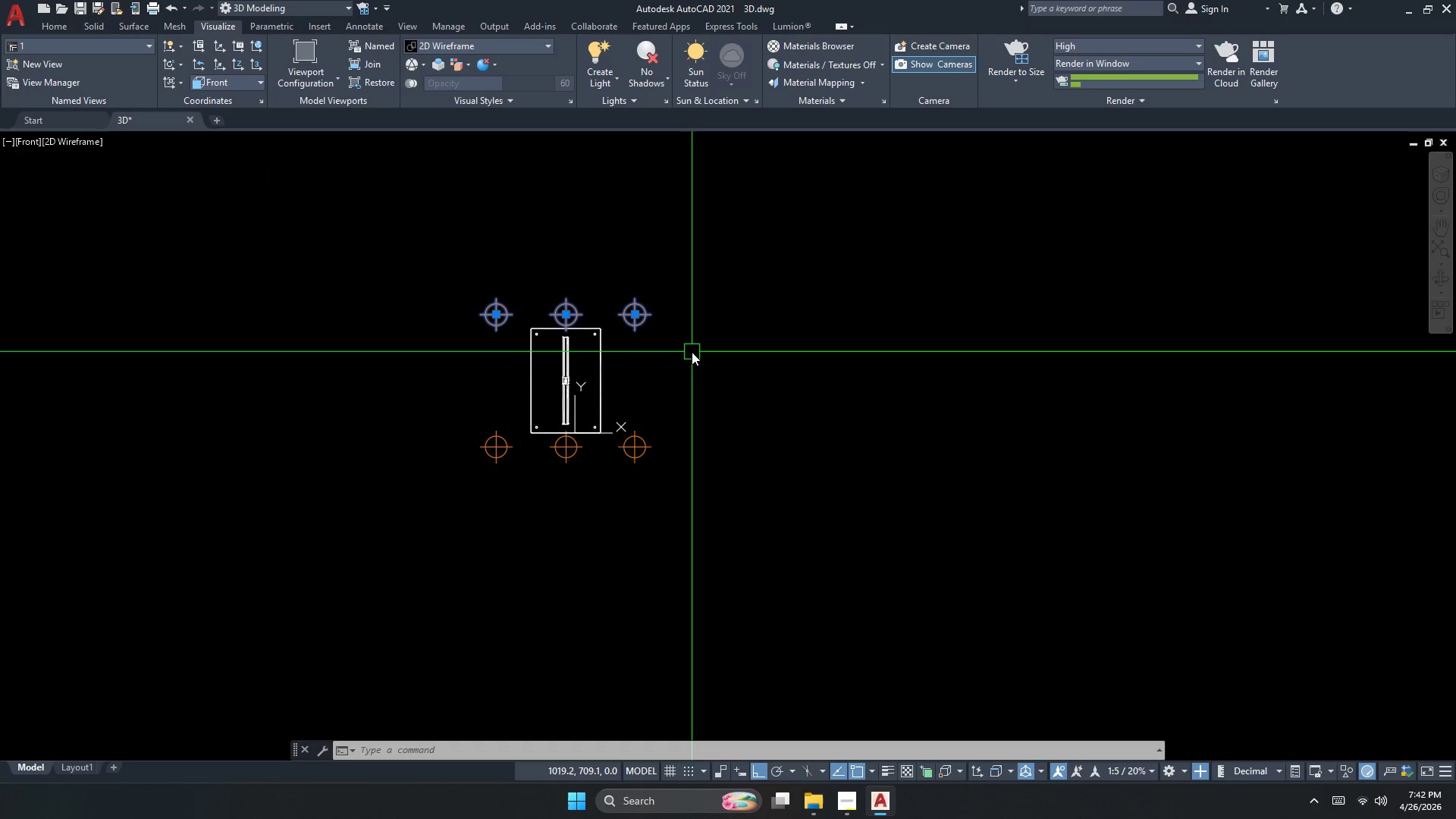 
key(M)
 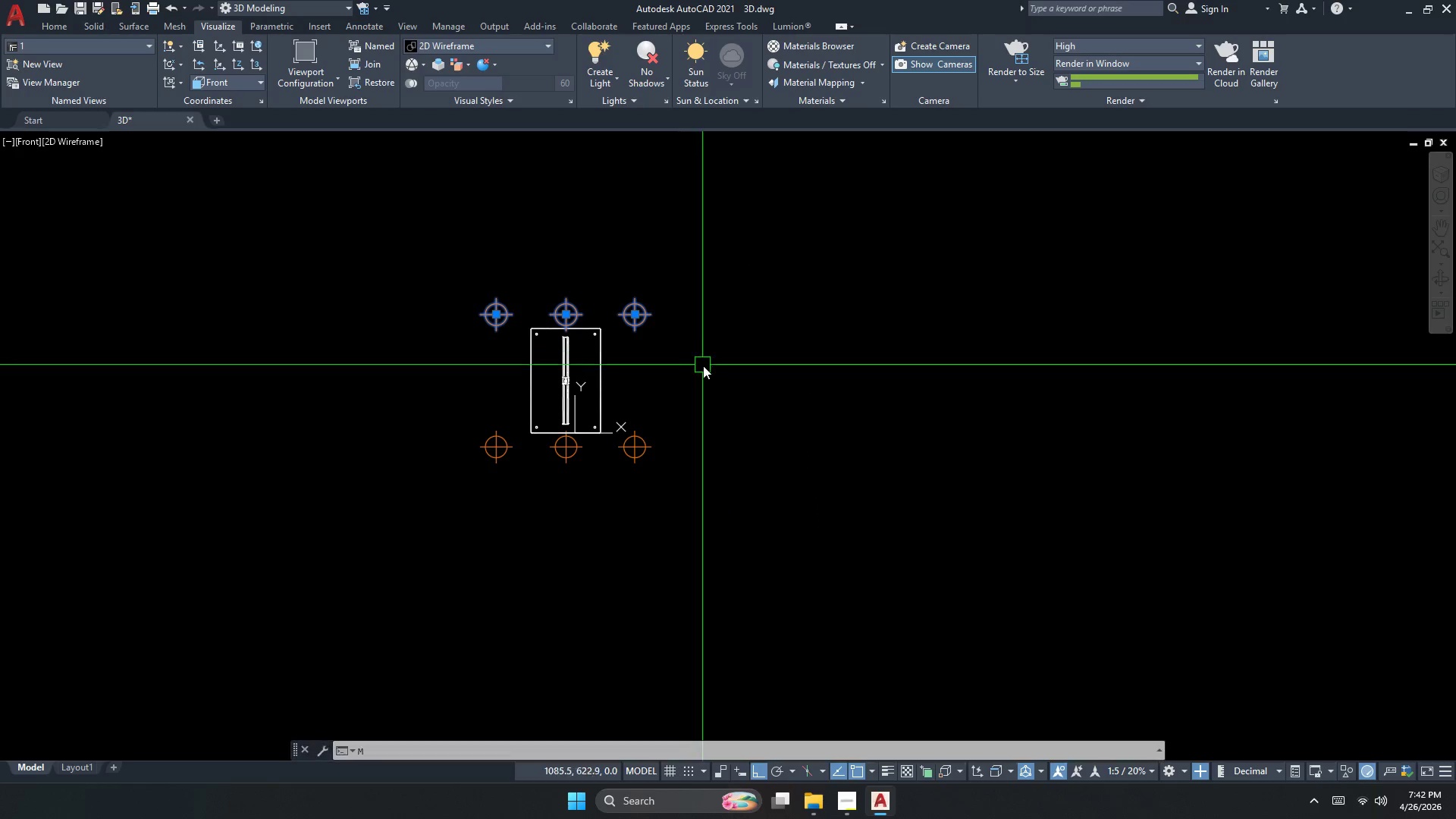 
key(Space)
 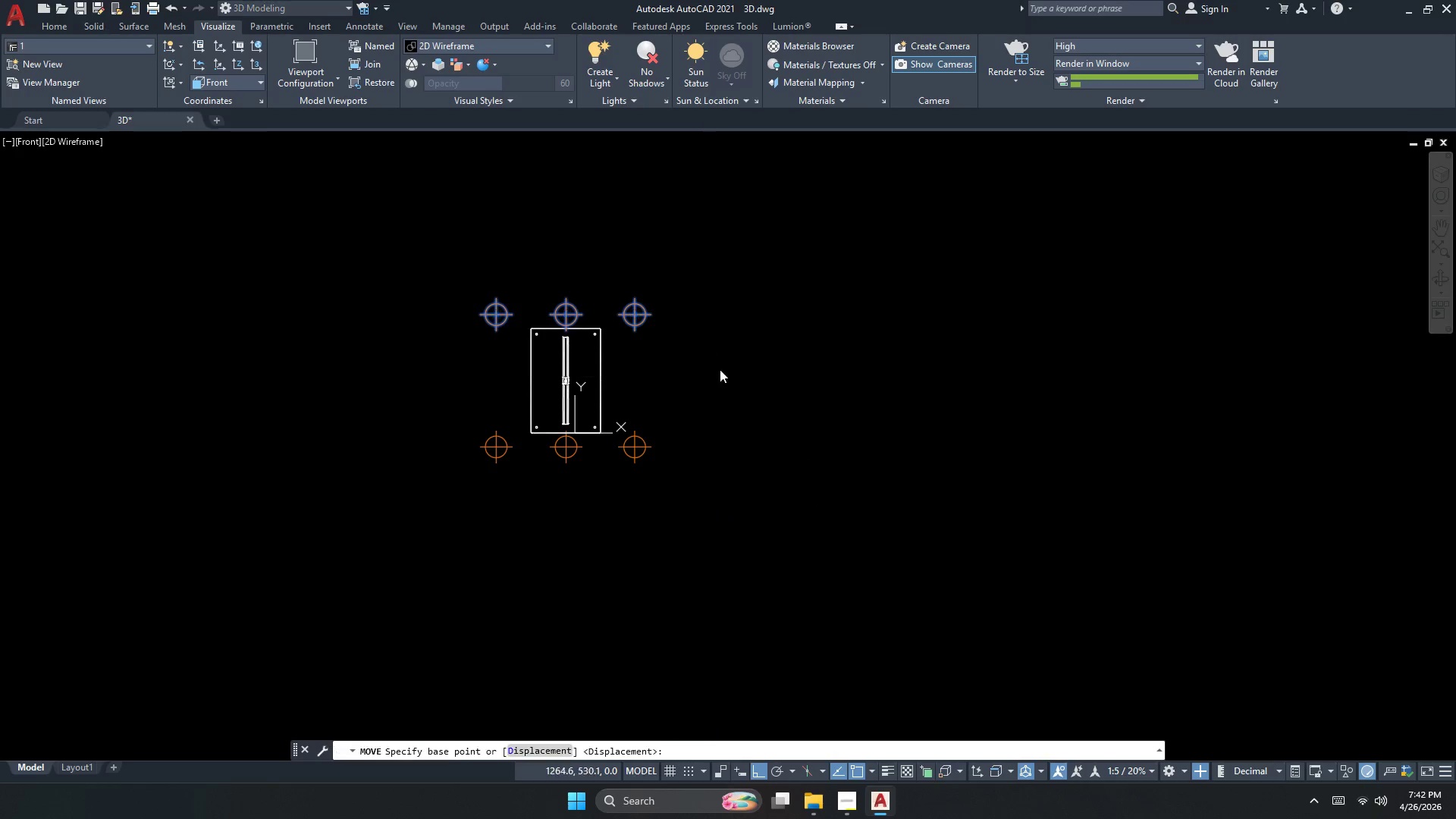 
left_click_drag(start_coordinate=[720, 371], to_coordinate=[720, 357])
 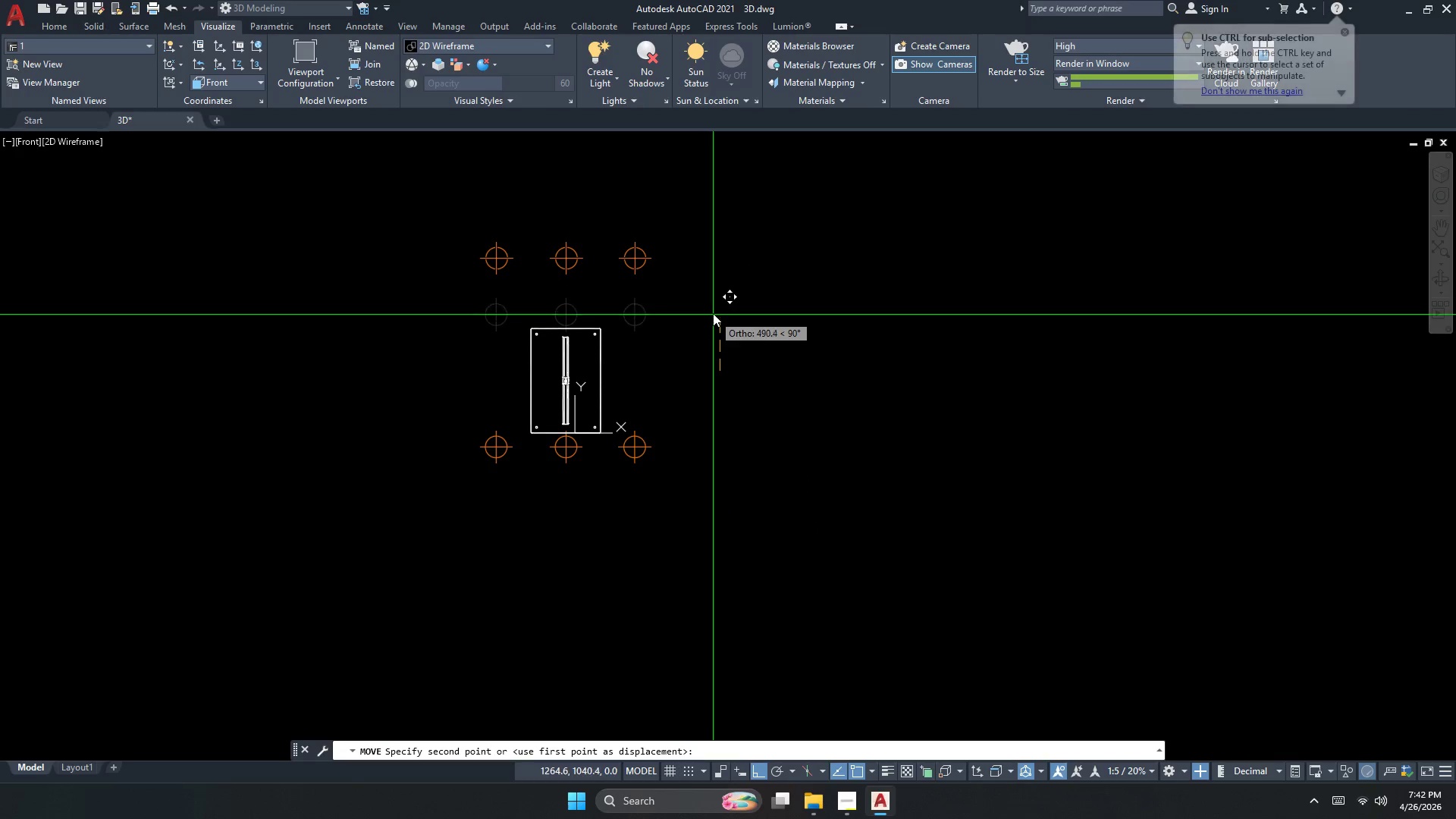 
key(Escape)
 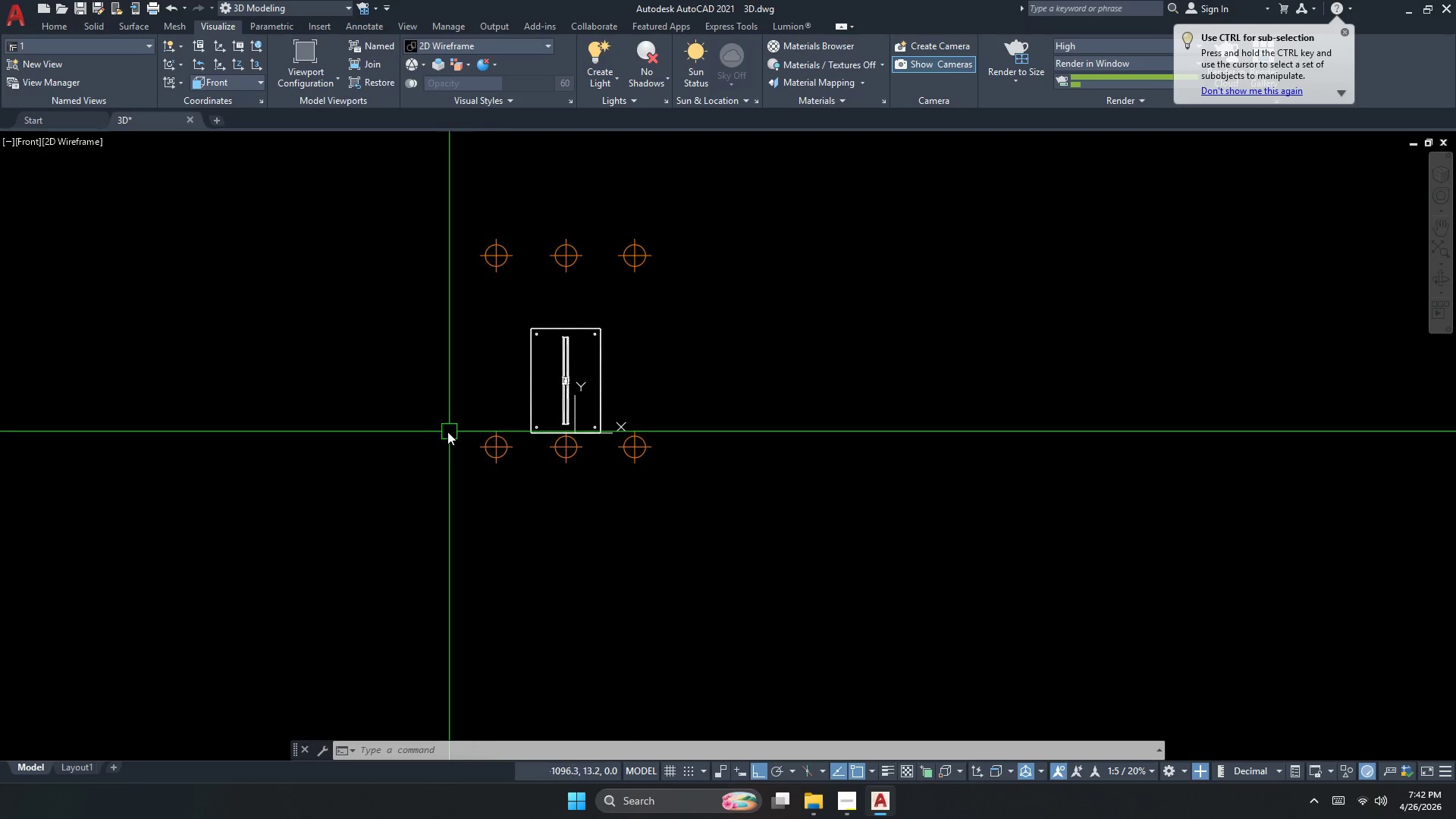 
left_click_drag(start_coordinate=[447, 431], to_coordinate=[490, 447])
 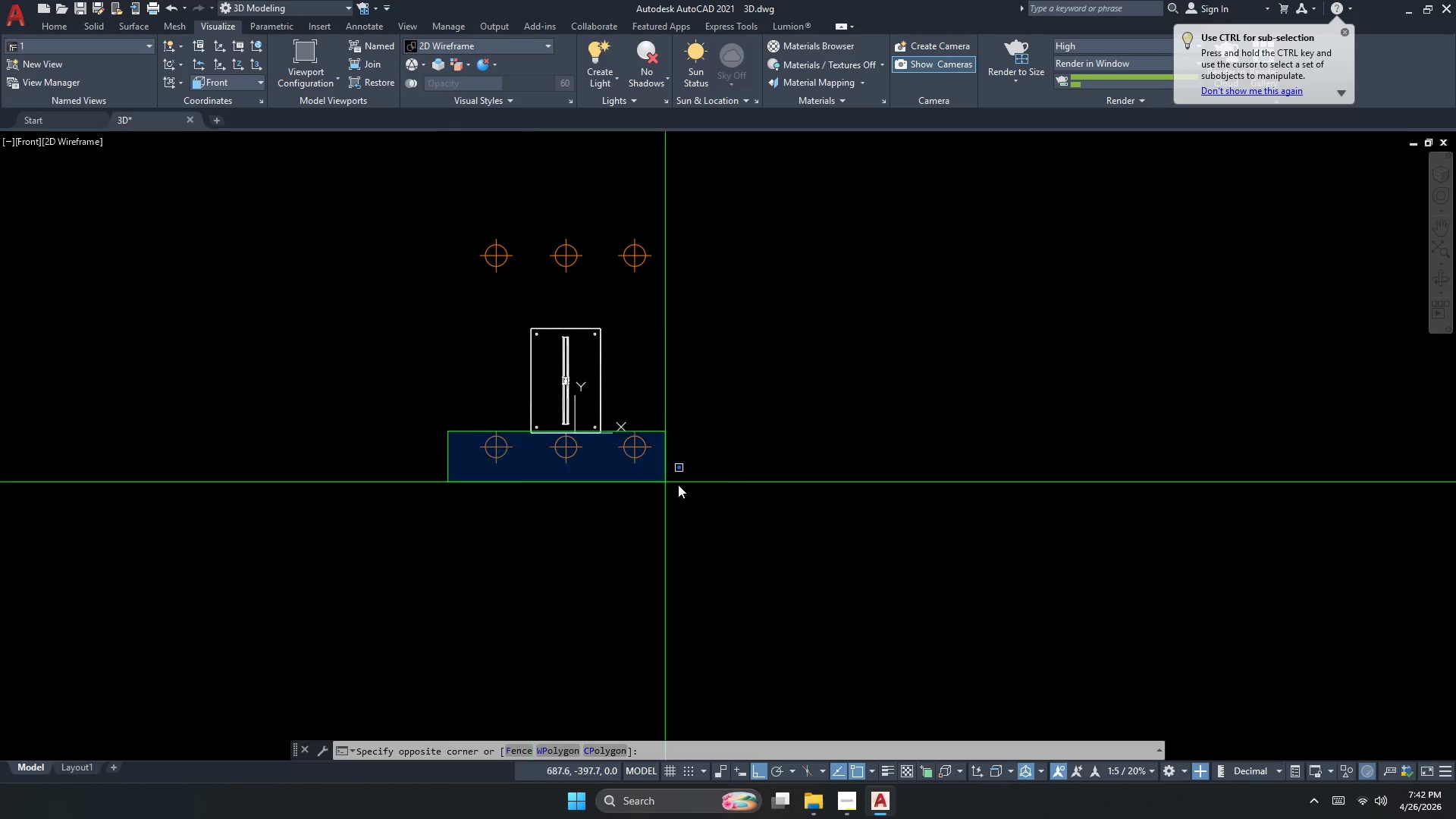 
double_click([725, 497])
 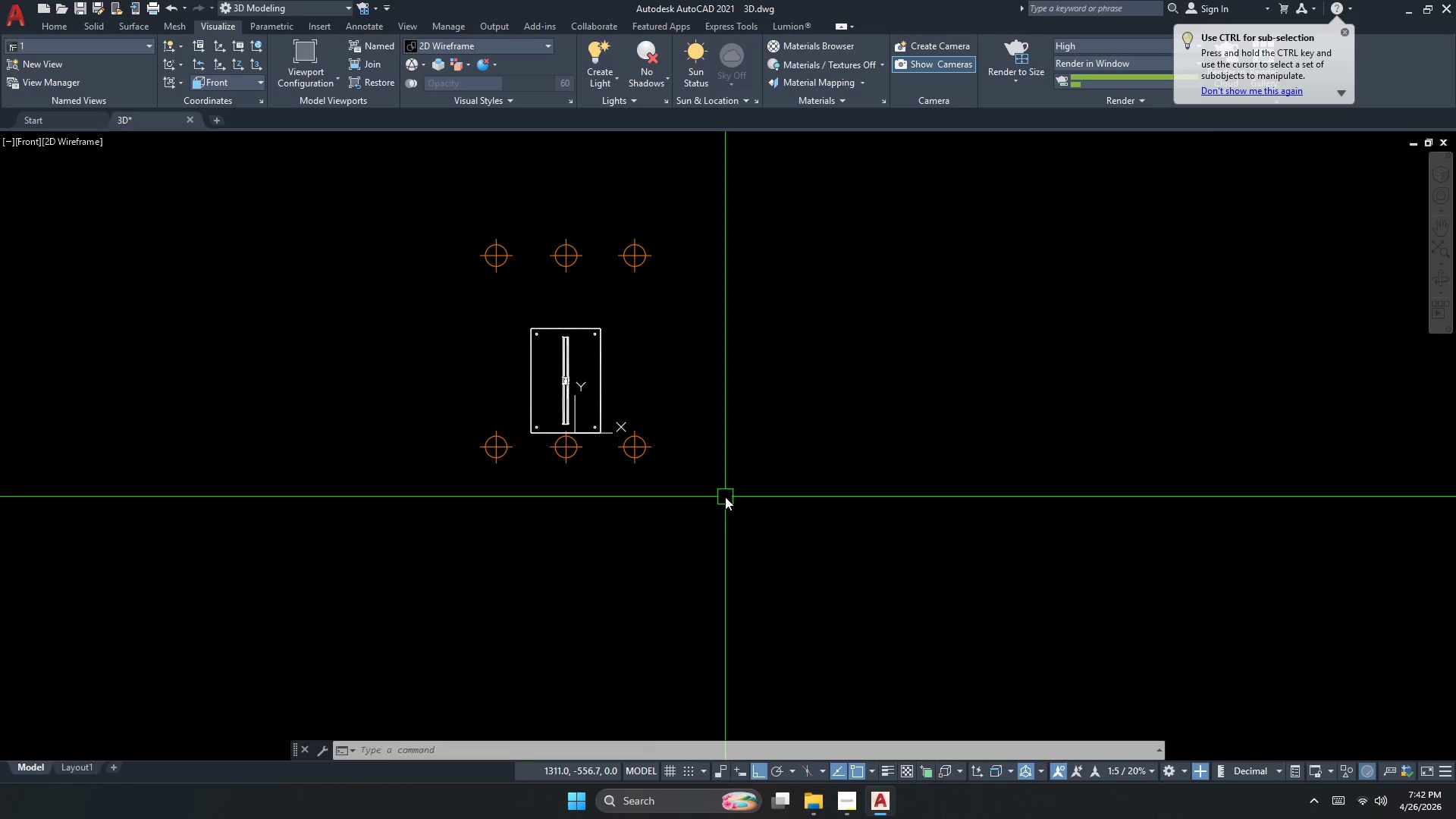 
key(M)
 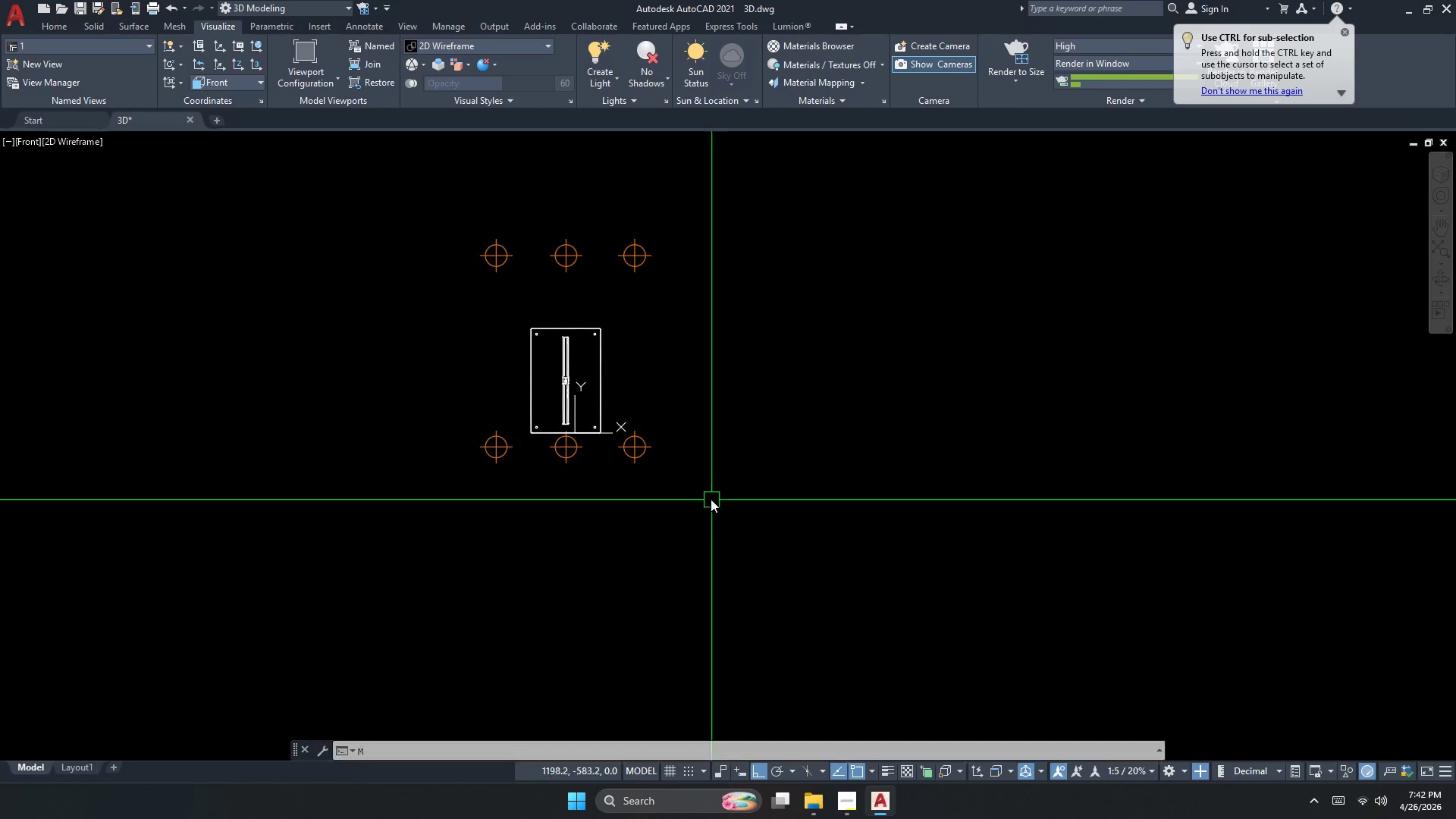 
key(Space)
 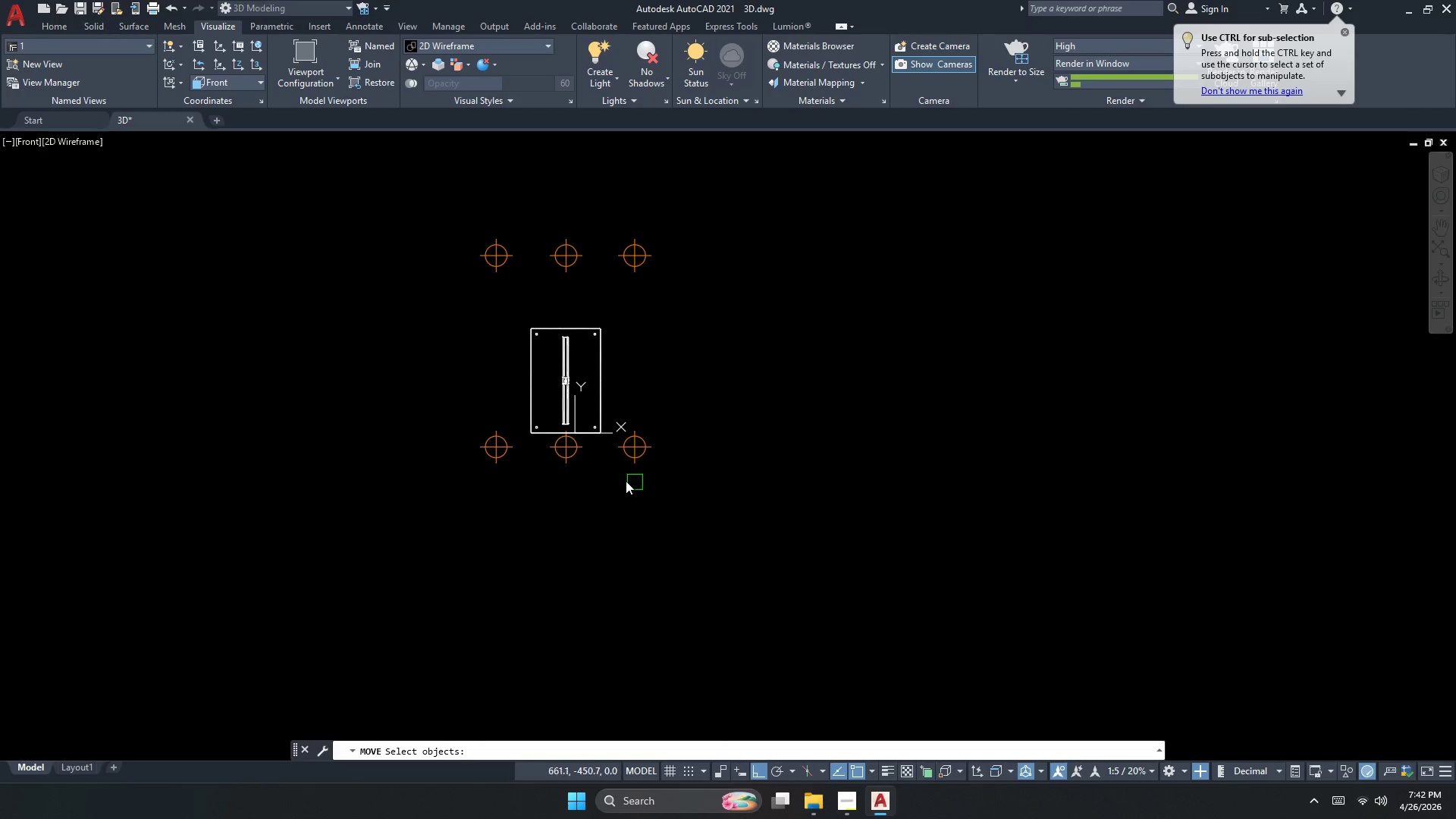 
key(Escape)
 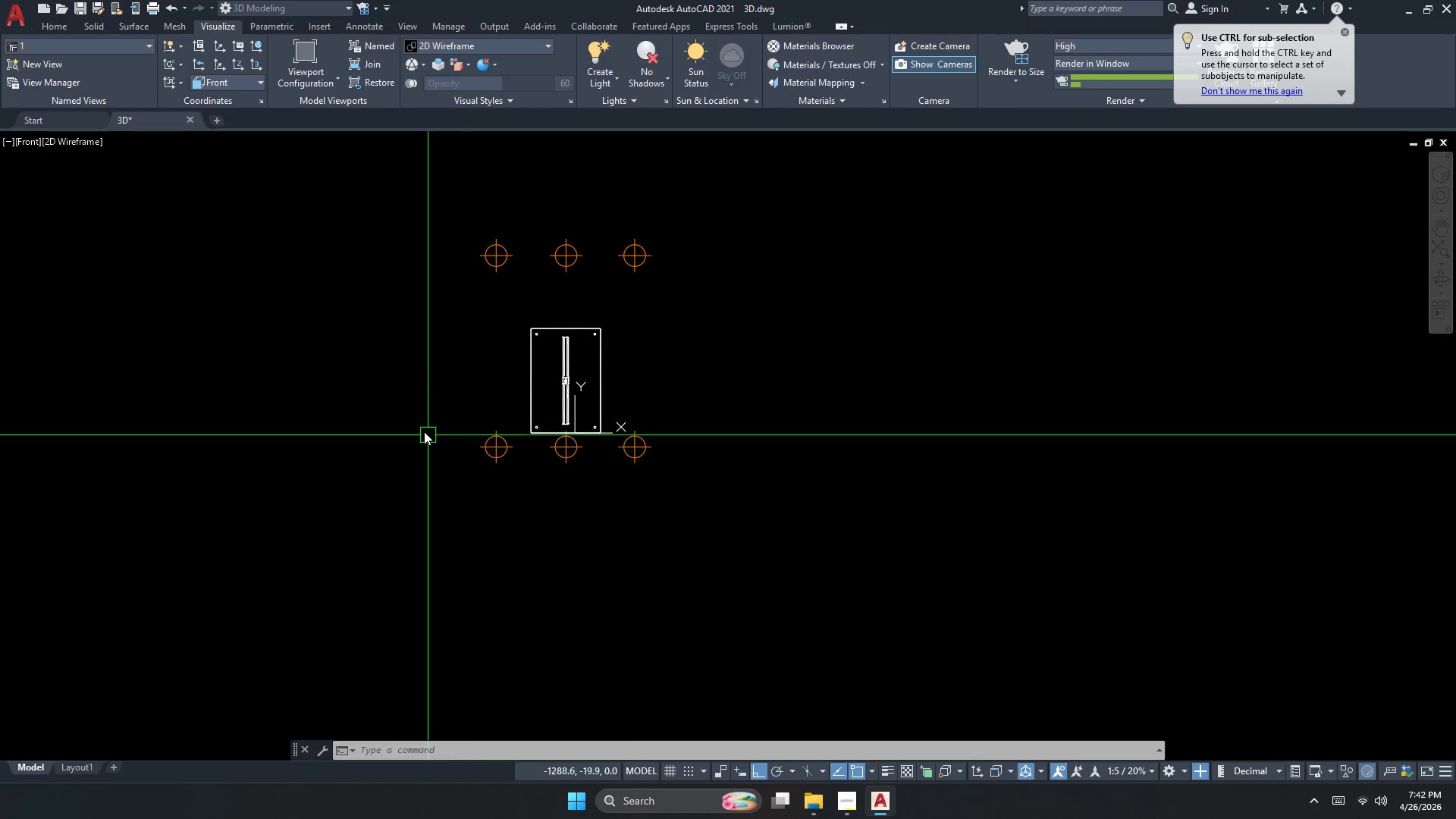 
left_click_drag(start_coordinate=[408, 417], to_coordinate=[451, 442])
 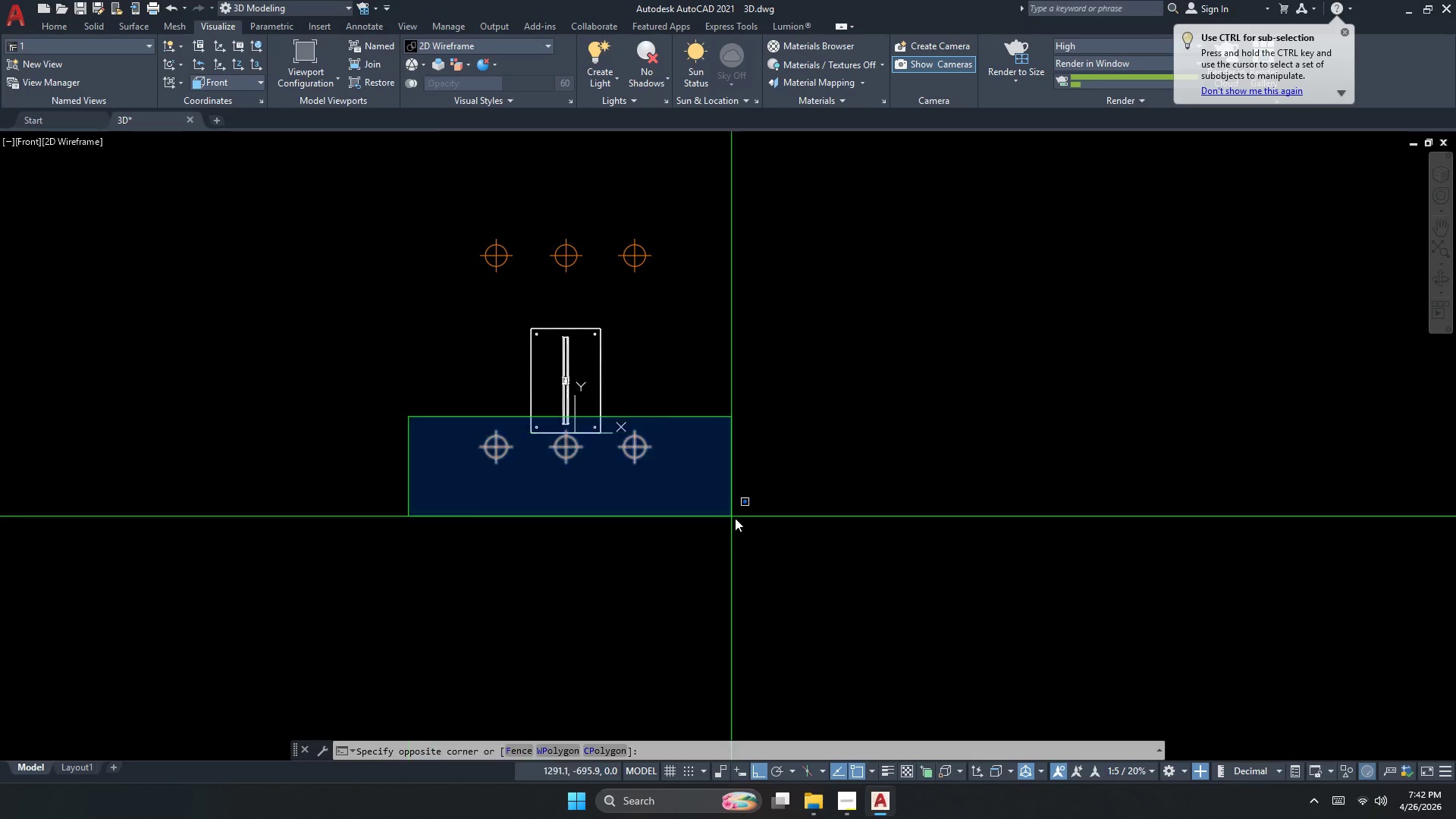 
double_click([740, 520])
 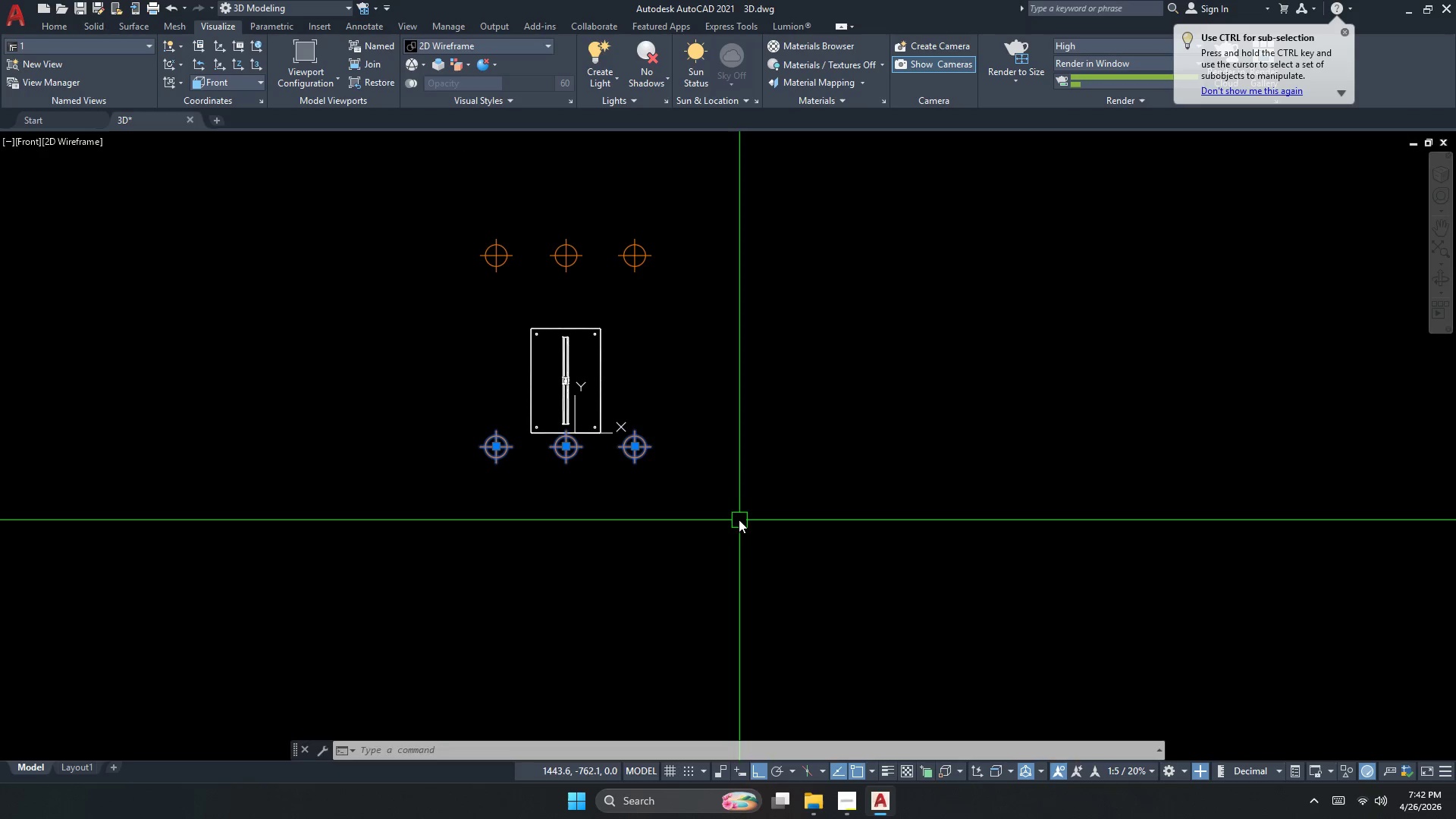 
type(,)
key(Escape)
key(Escape)
type(, )
key(Escape)
key(Escape)
type(co )
 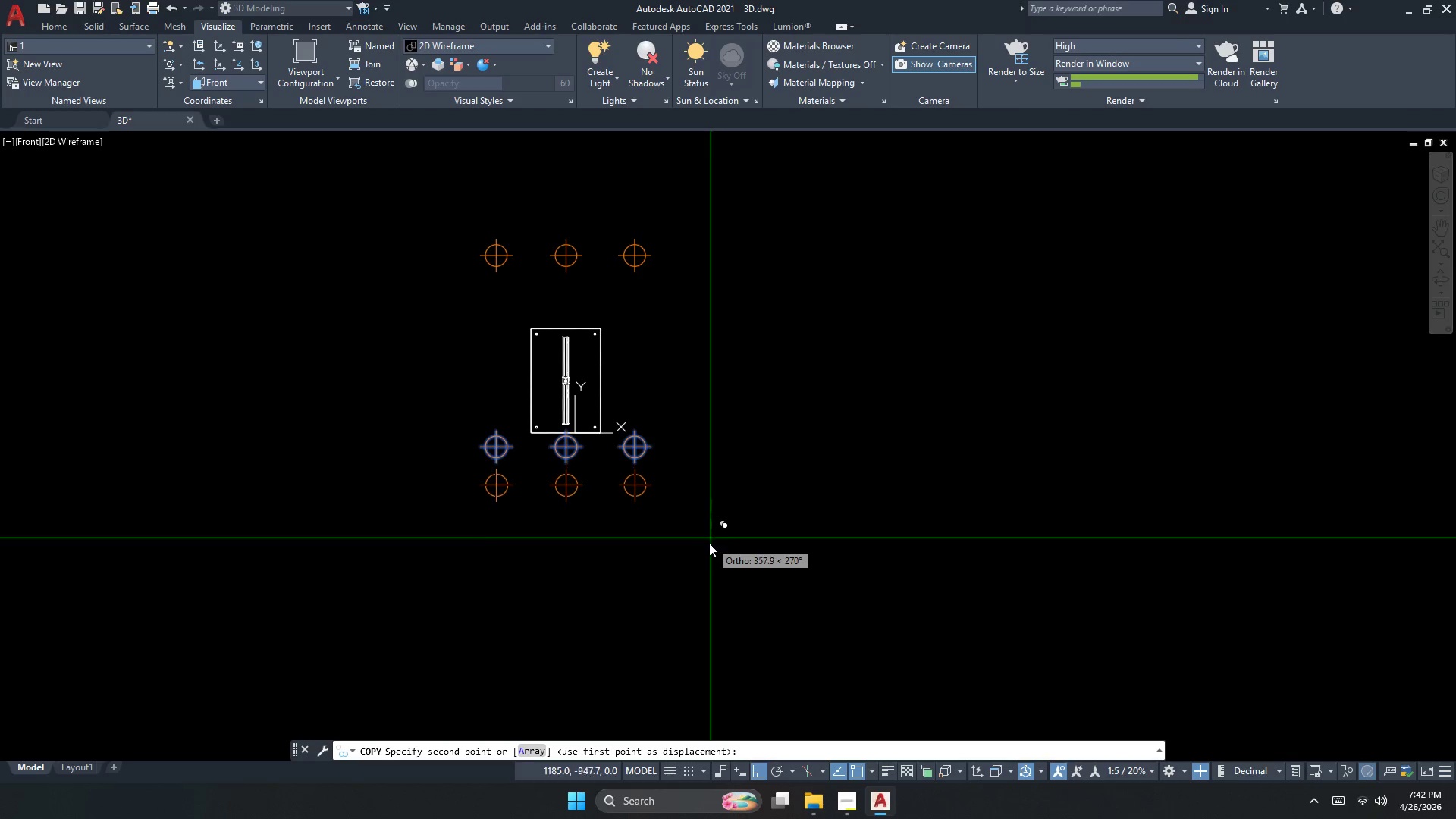 
left_click_drag(start_coordinate=[459, 434], to_coordinate=[502, 437])
 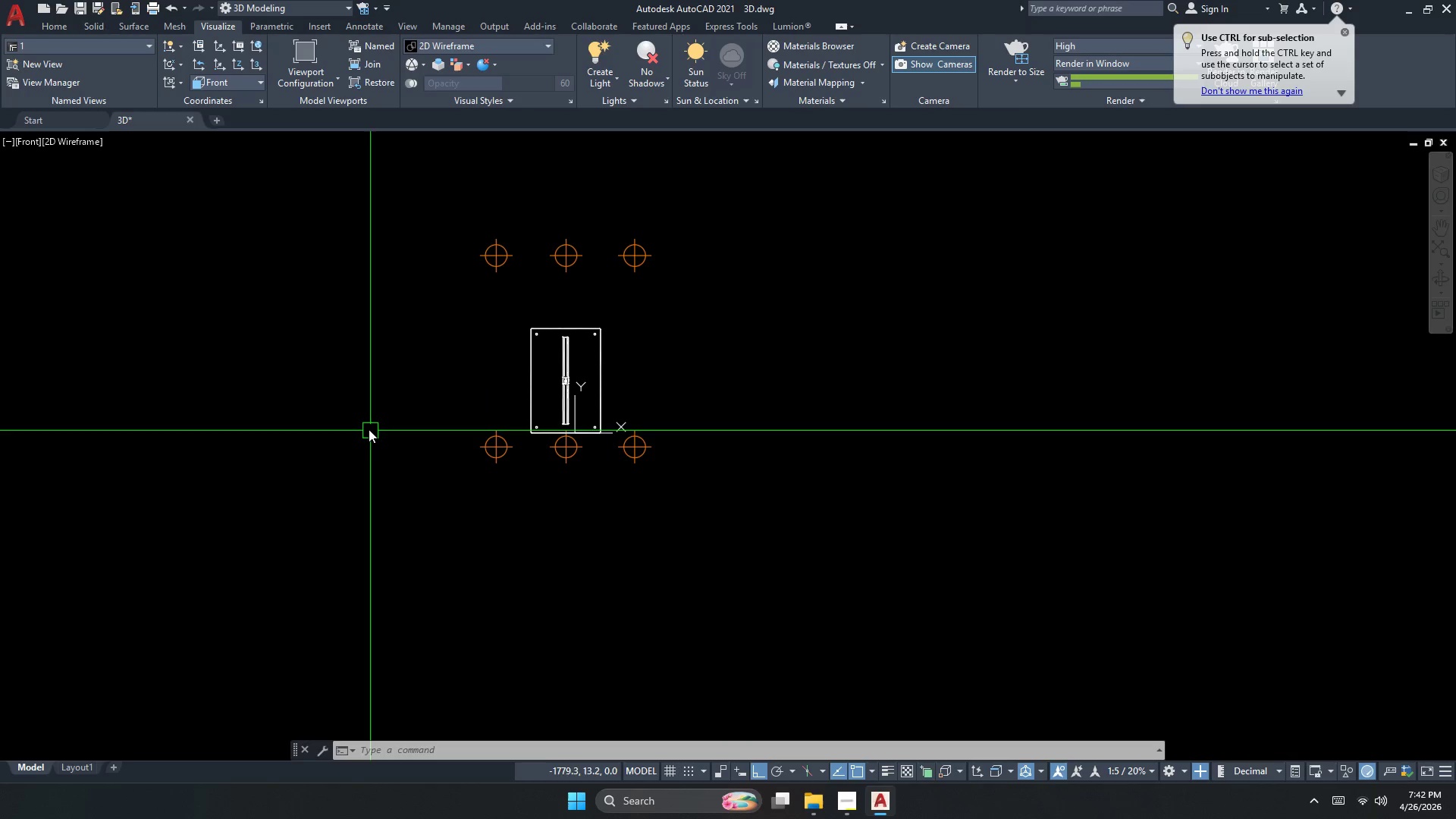 
left_click_drag(start_coordinate=[366, 403], to_coordinate=[435, 425])
 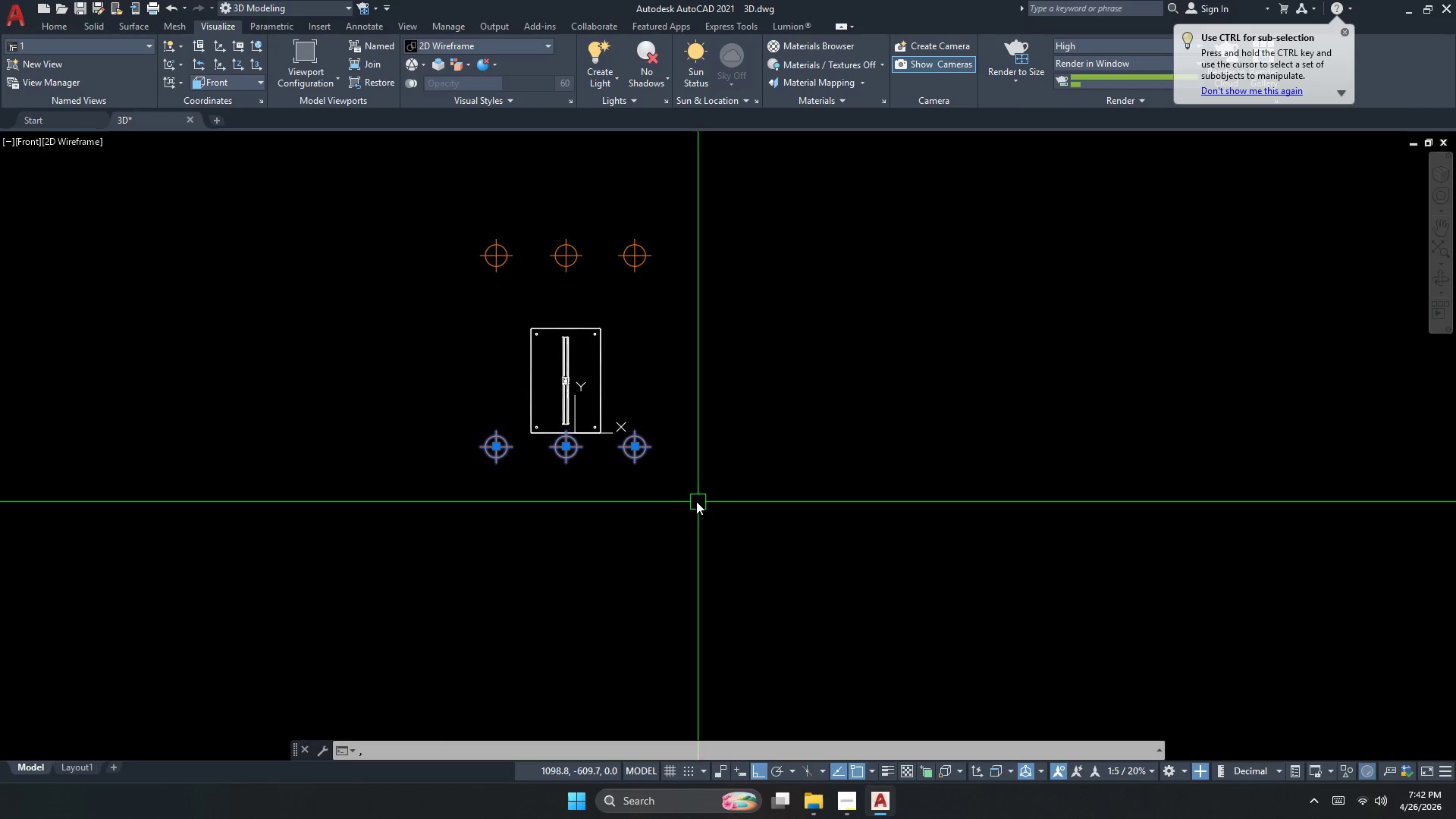 
left_click_drag(start_coordinate=[697, 488], to_coordinate=[699, 494])
 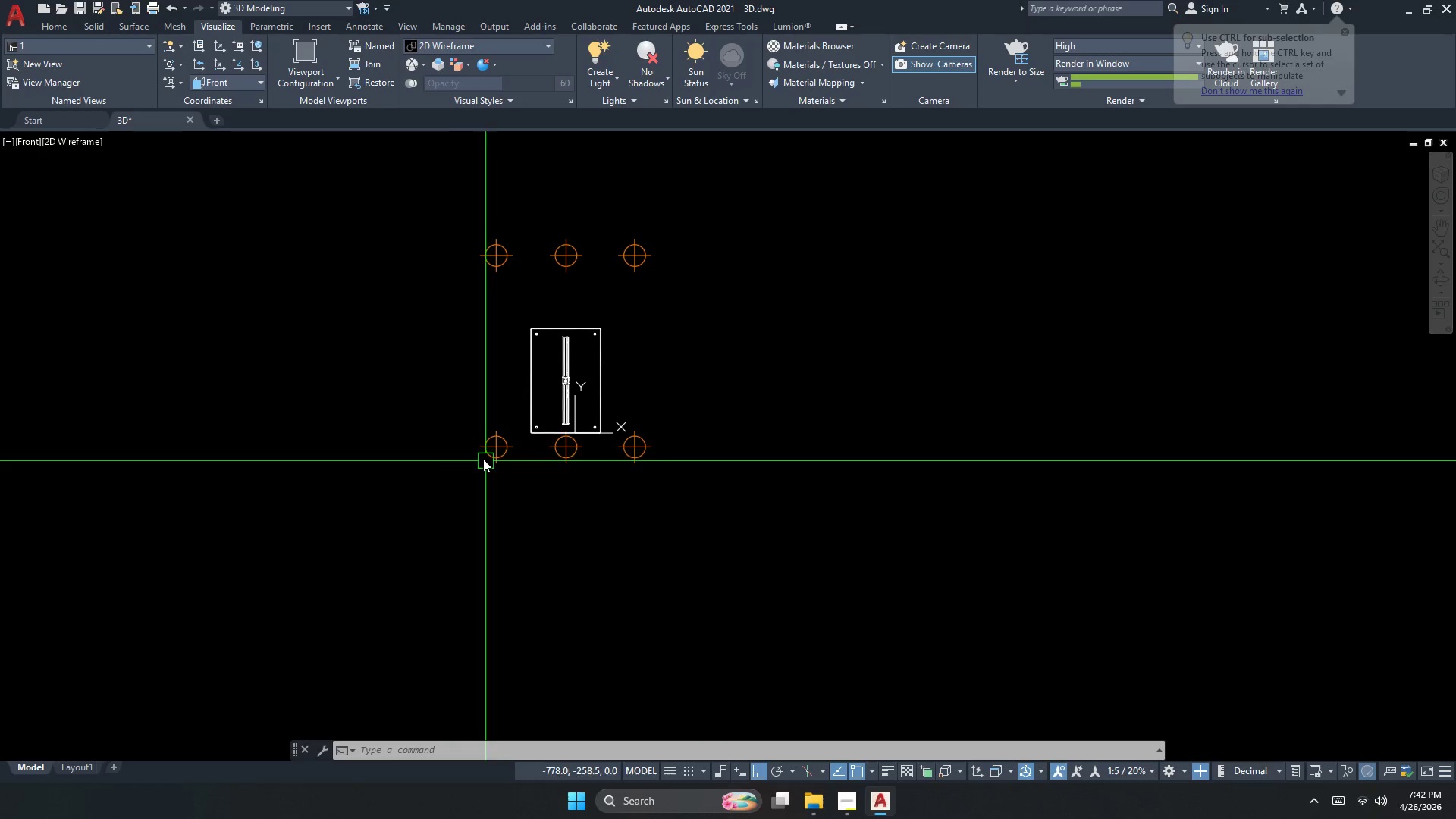 
left_click_drag(start_coordinate=[471, 415], to_coordinate=[493, 420])
 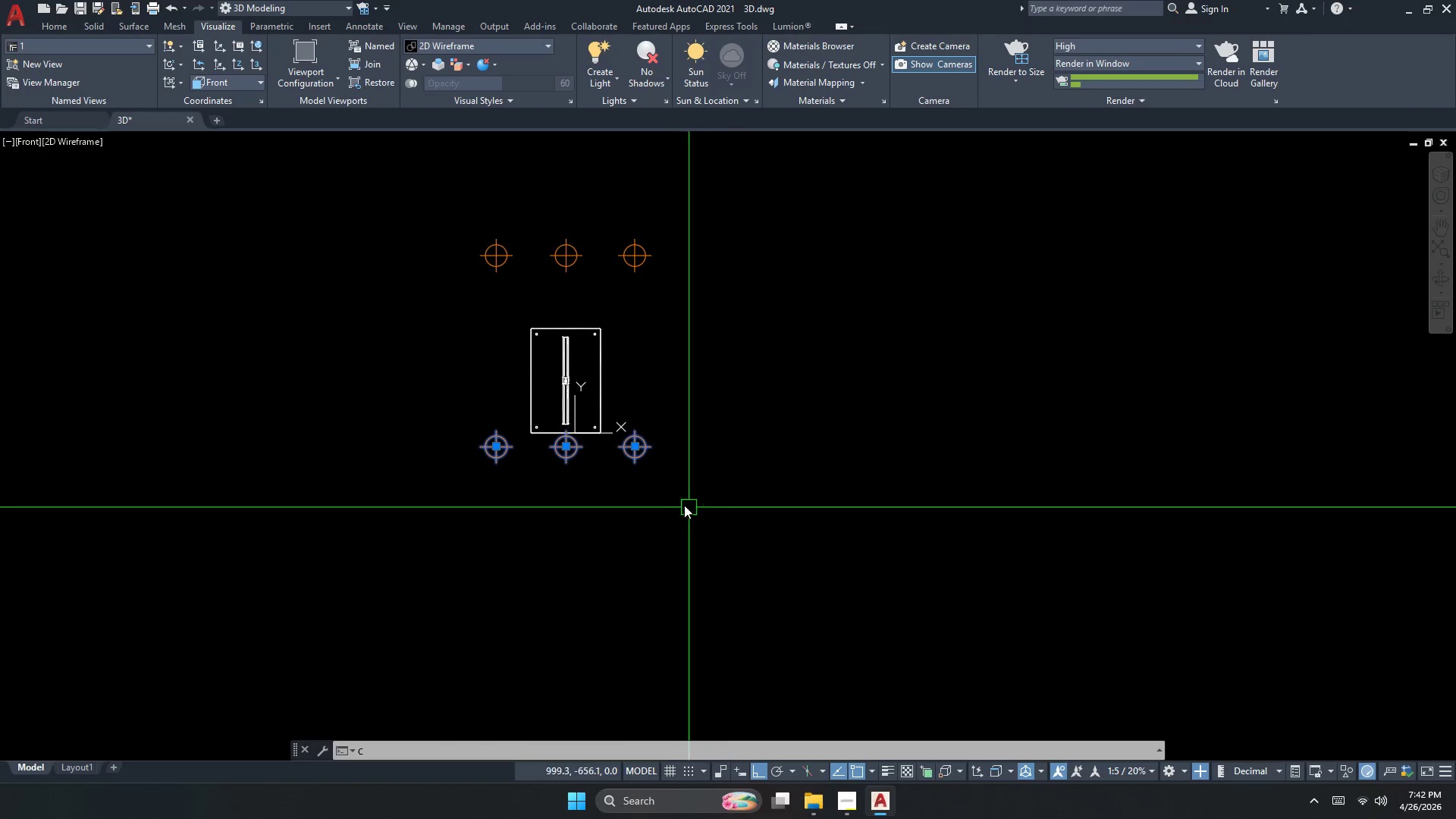 
left_click_drag(start_coordinate=[711, 500], to_coordinate=[713, 515])
 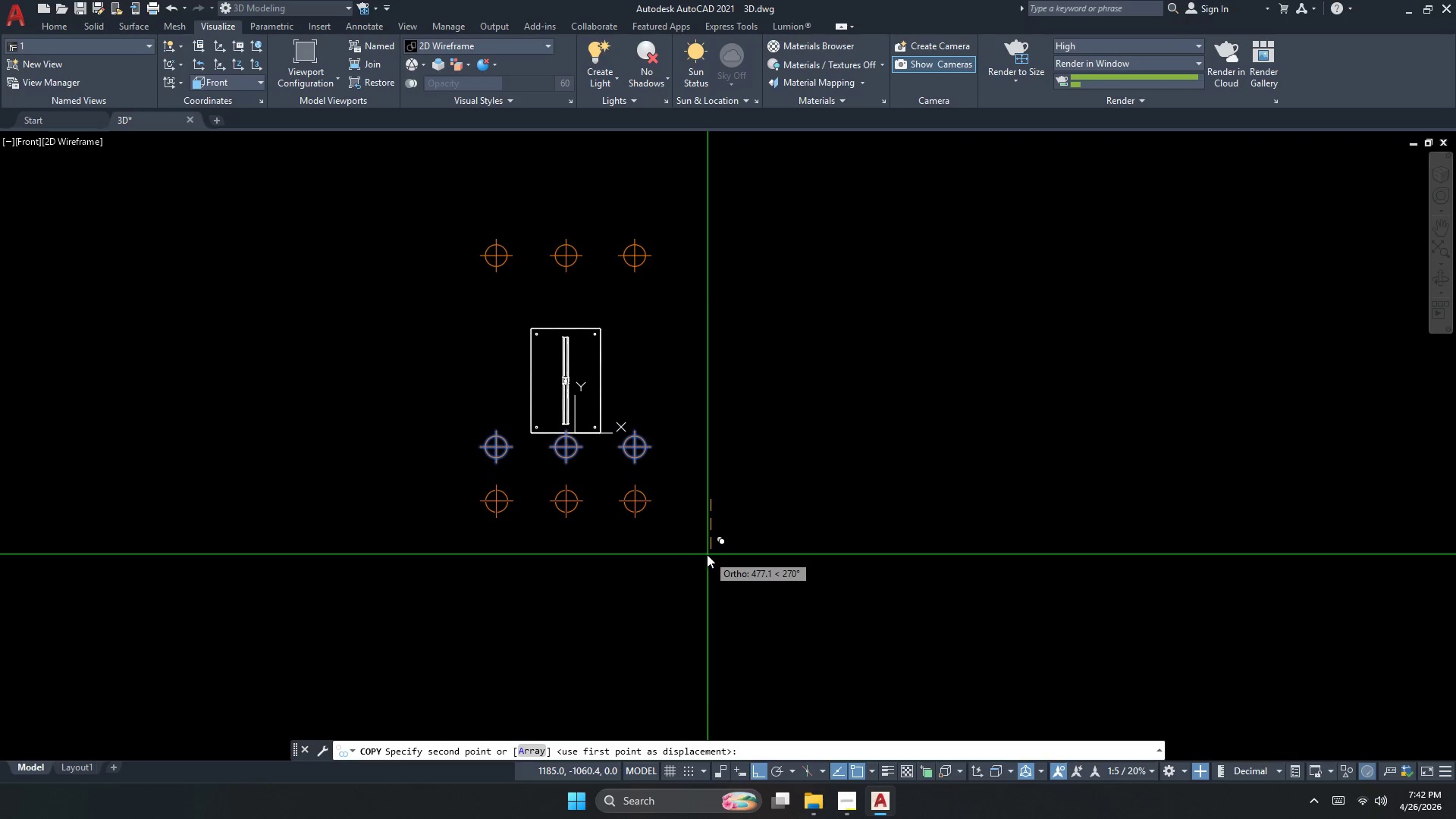 
left_click([707, 554])
 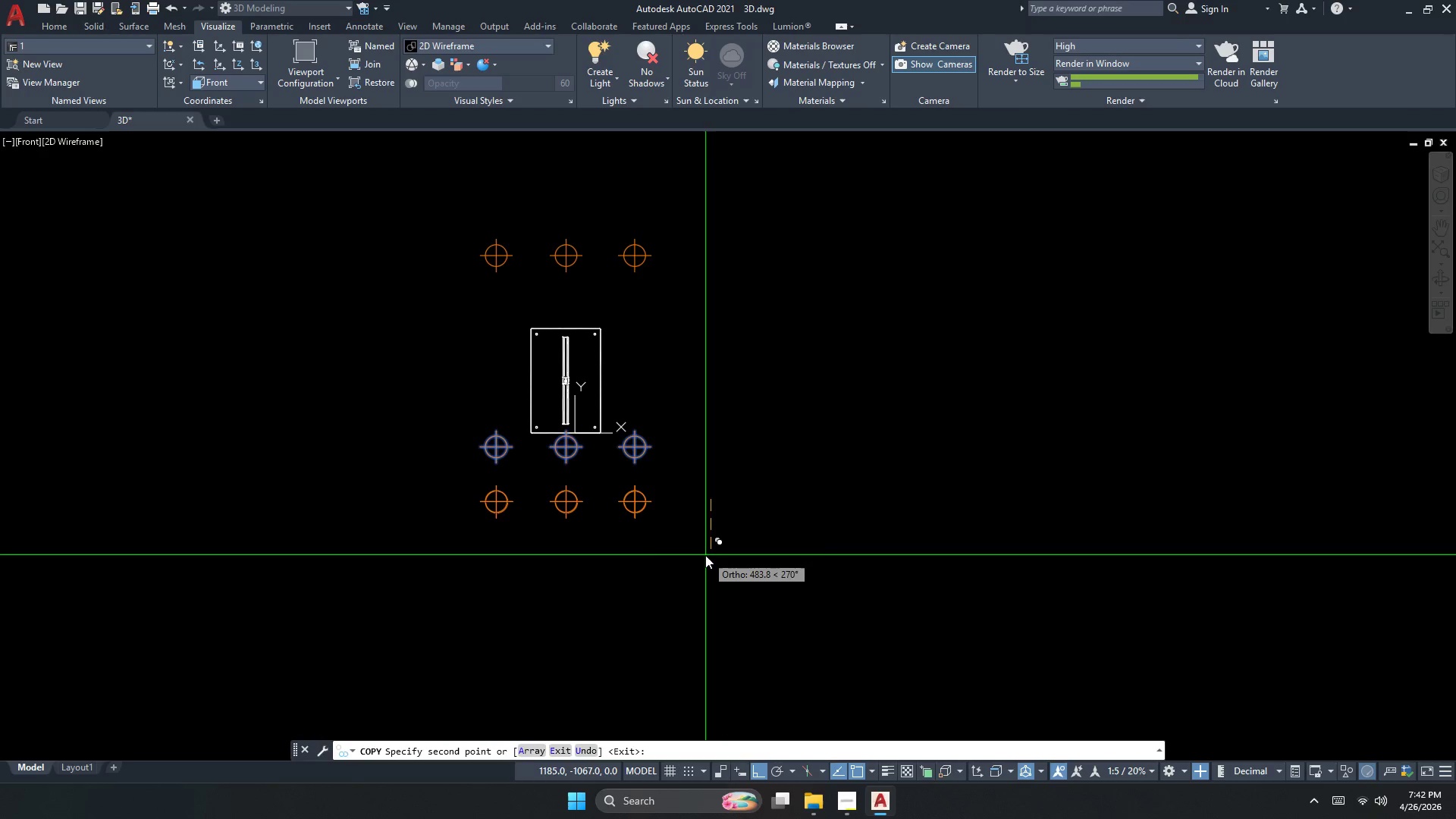 
key(Escape)
 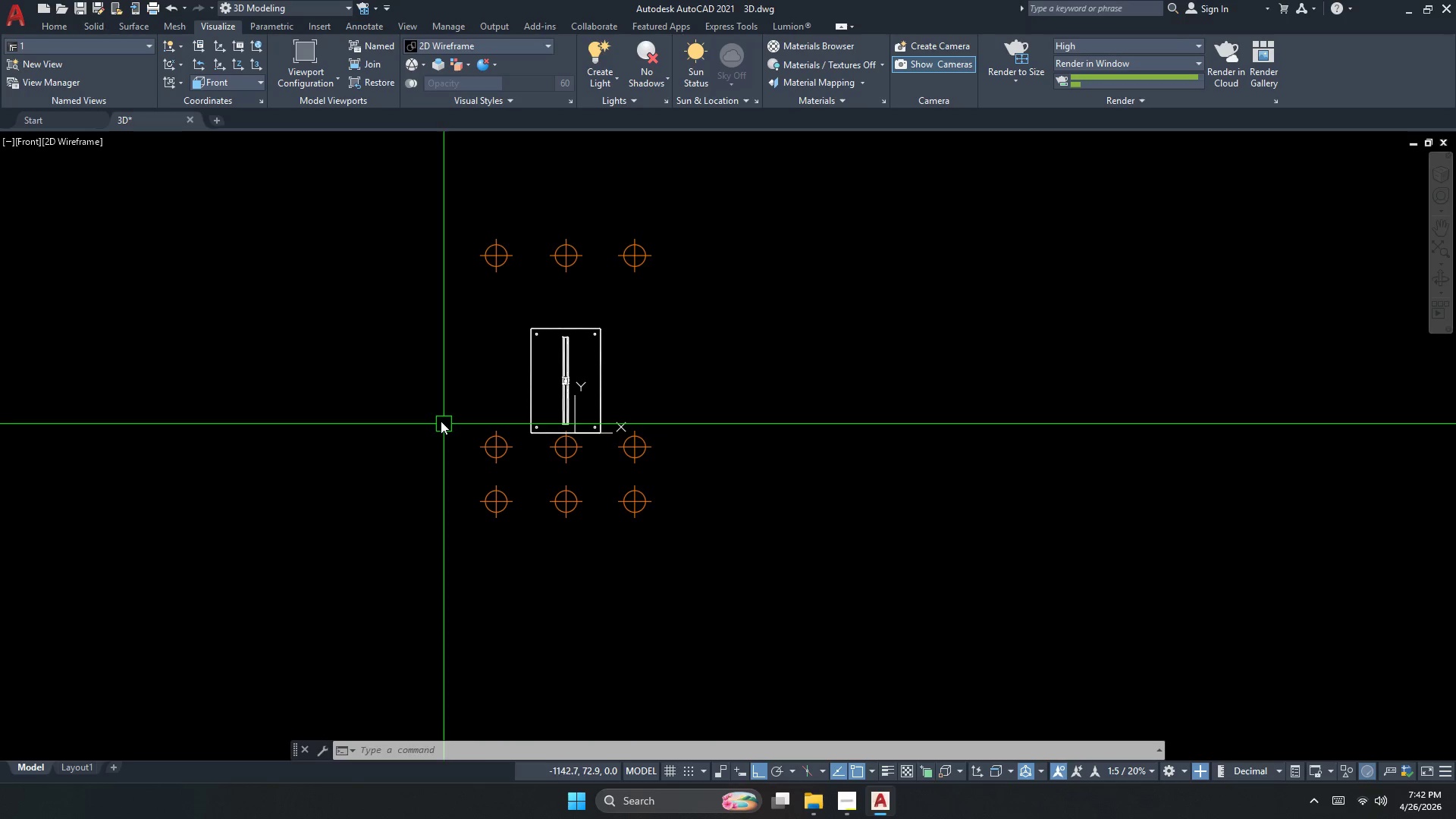 
left_click_drag(start_coordinate=[435, 415], to_coordinate=[519, 428])
 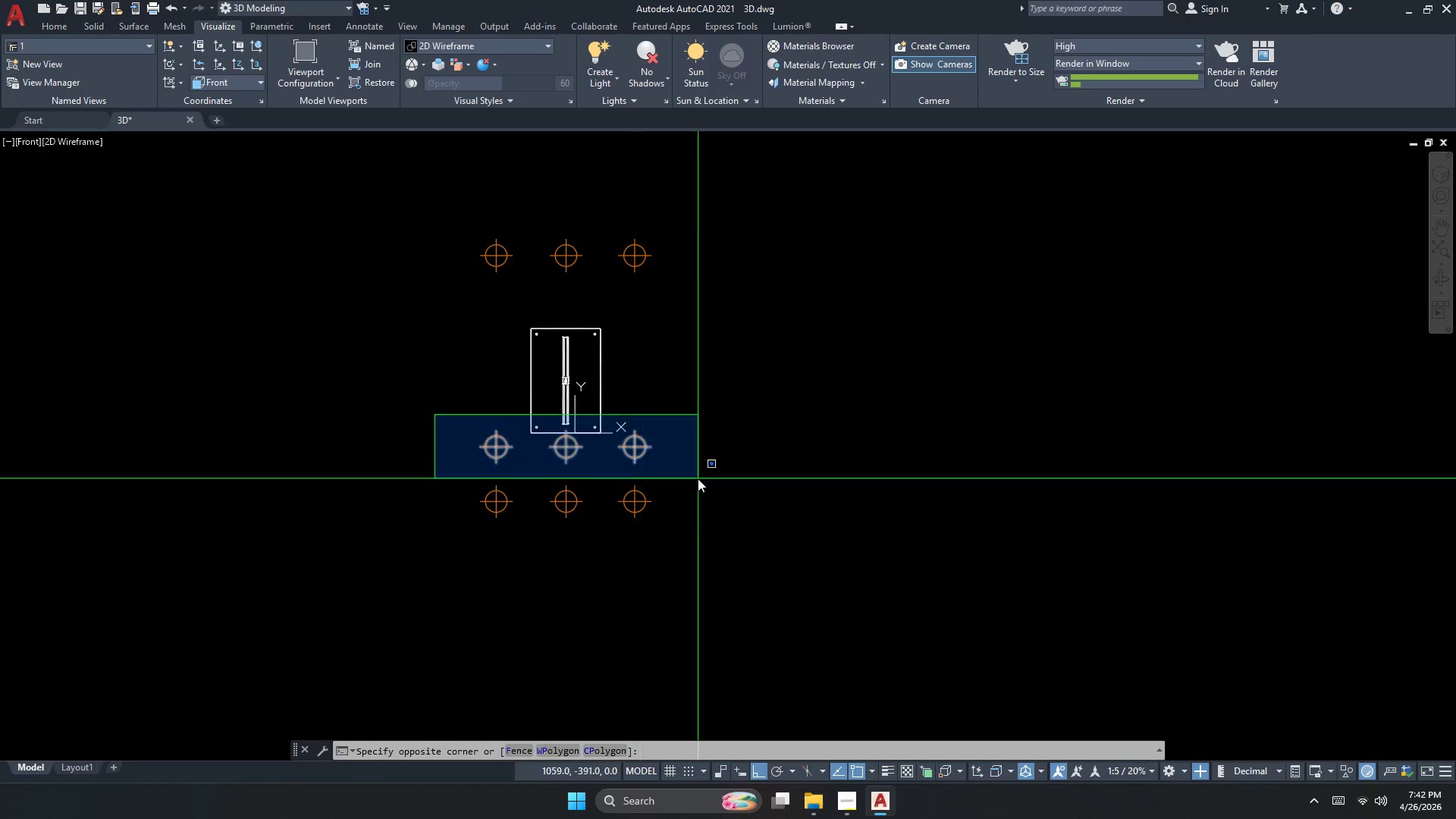 
double_click([698, 479])
 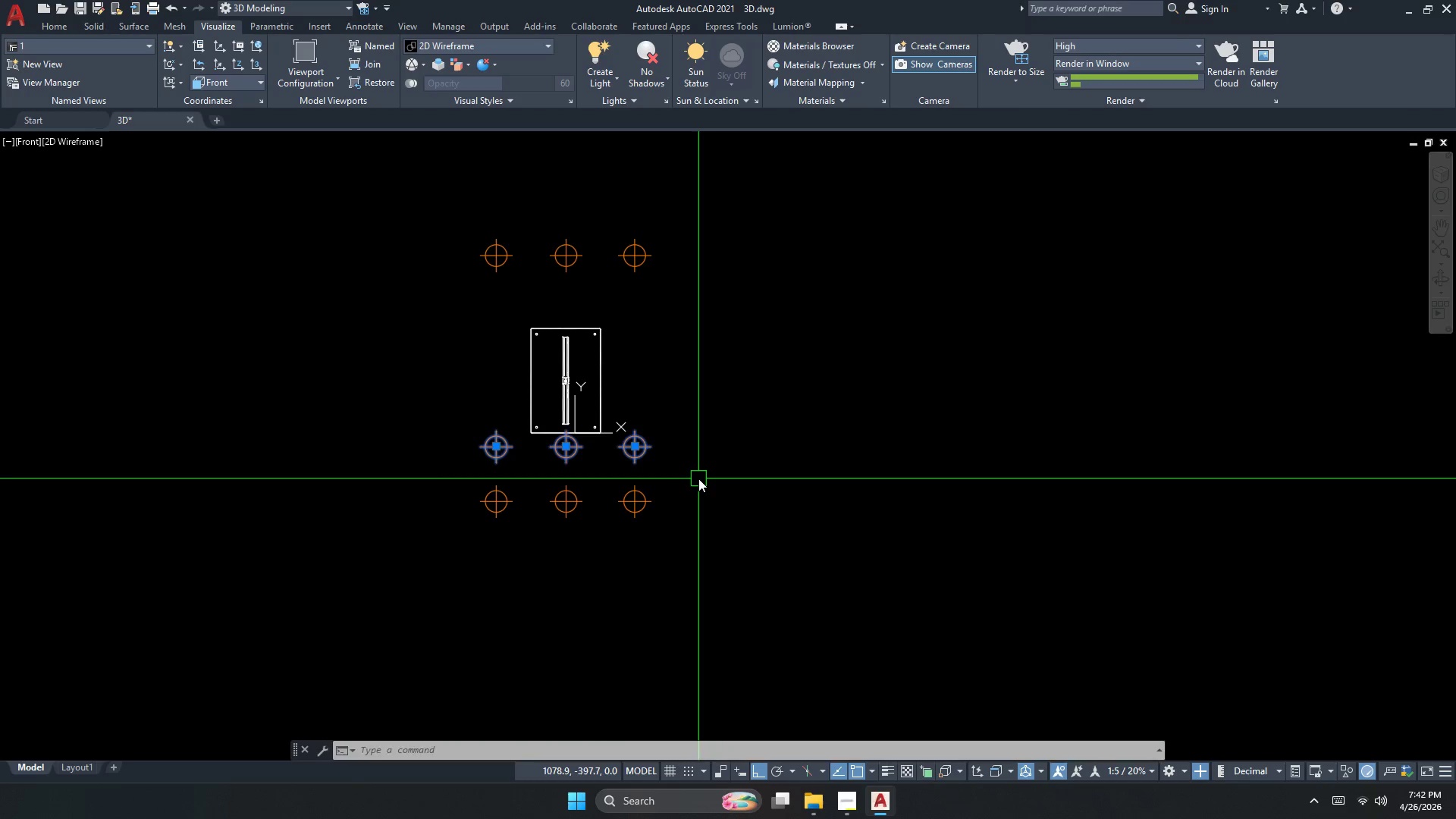 
key(E)
 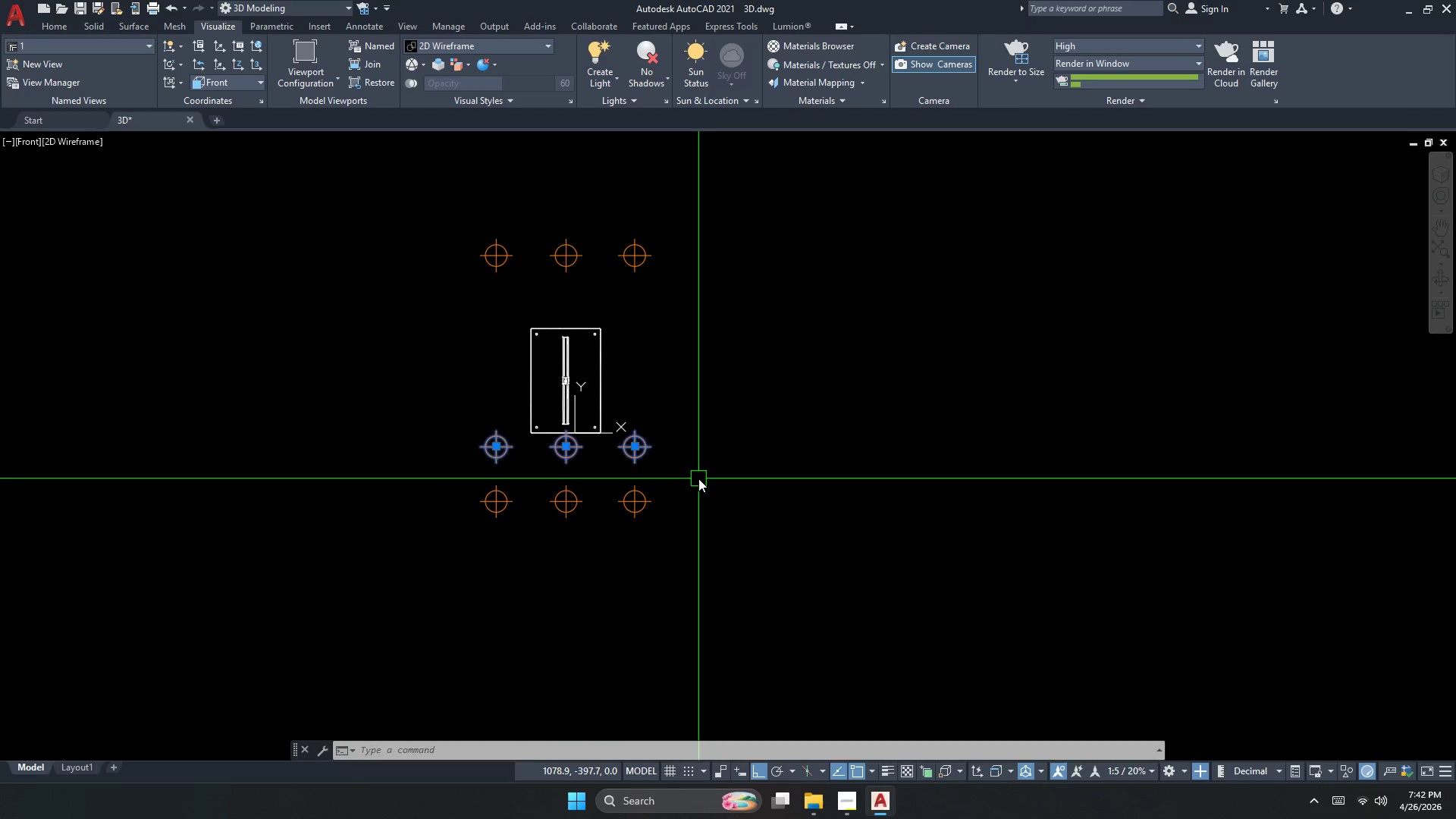 
key(Space)
 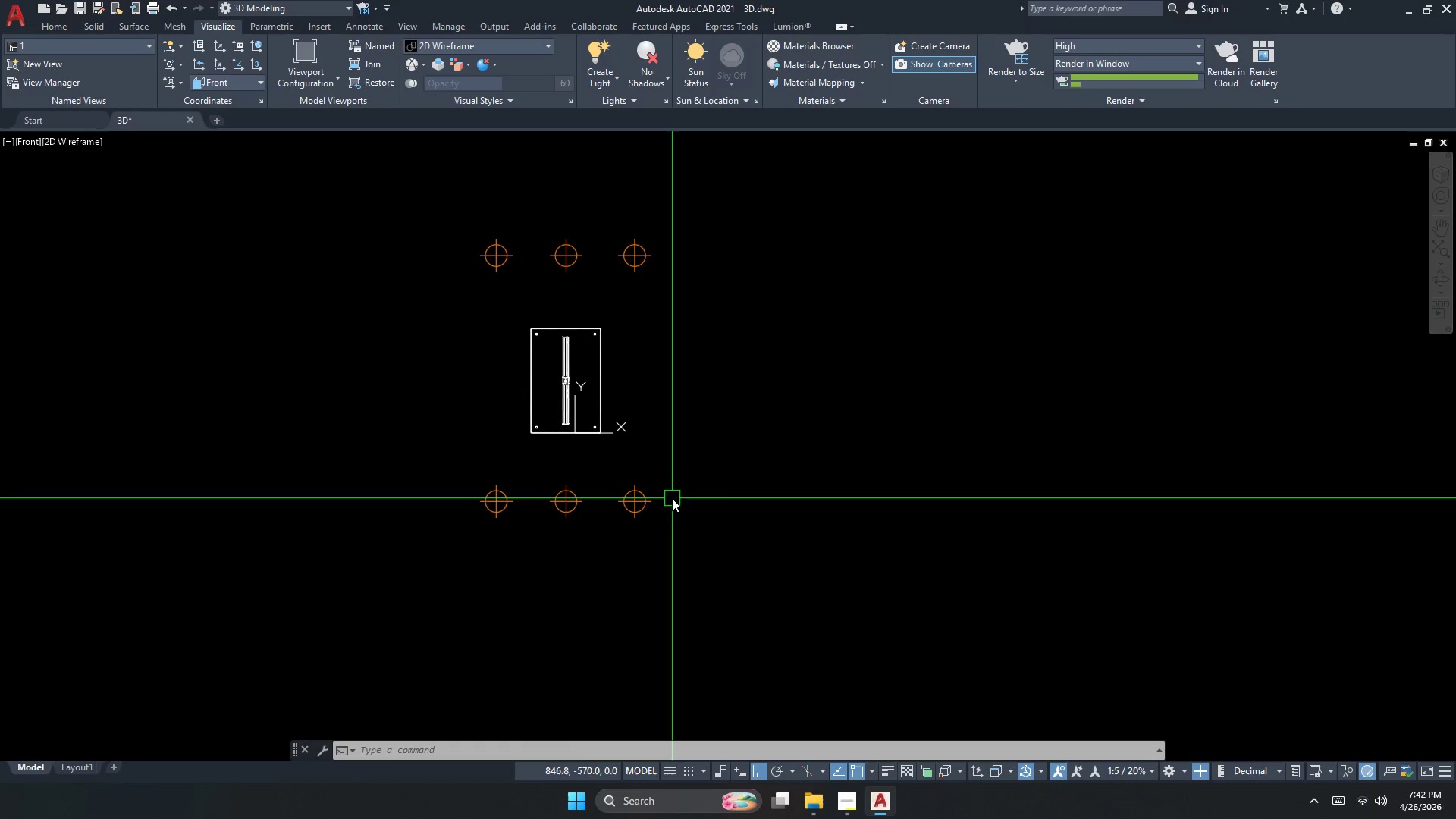 
key(Control+ControlLeft)
 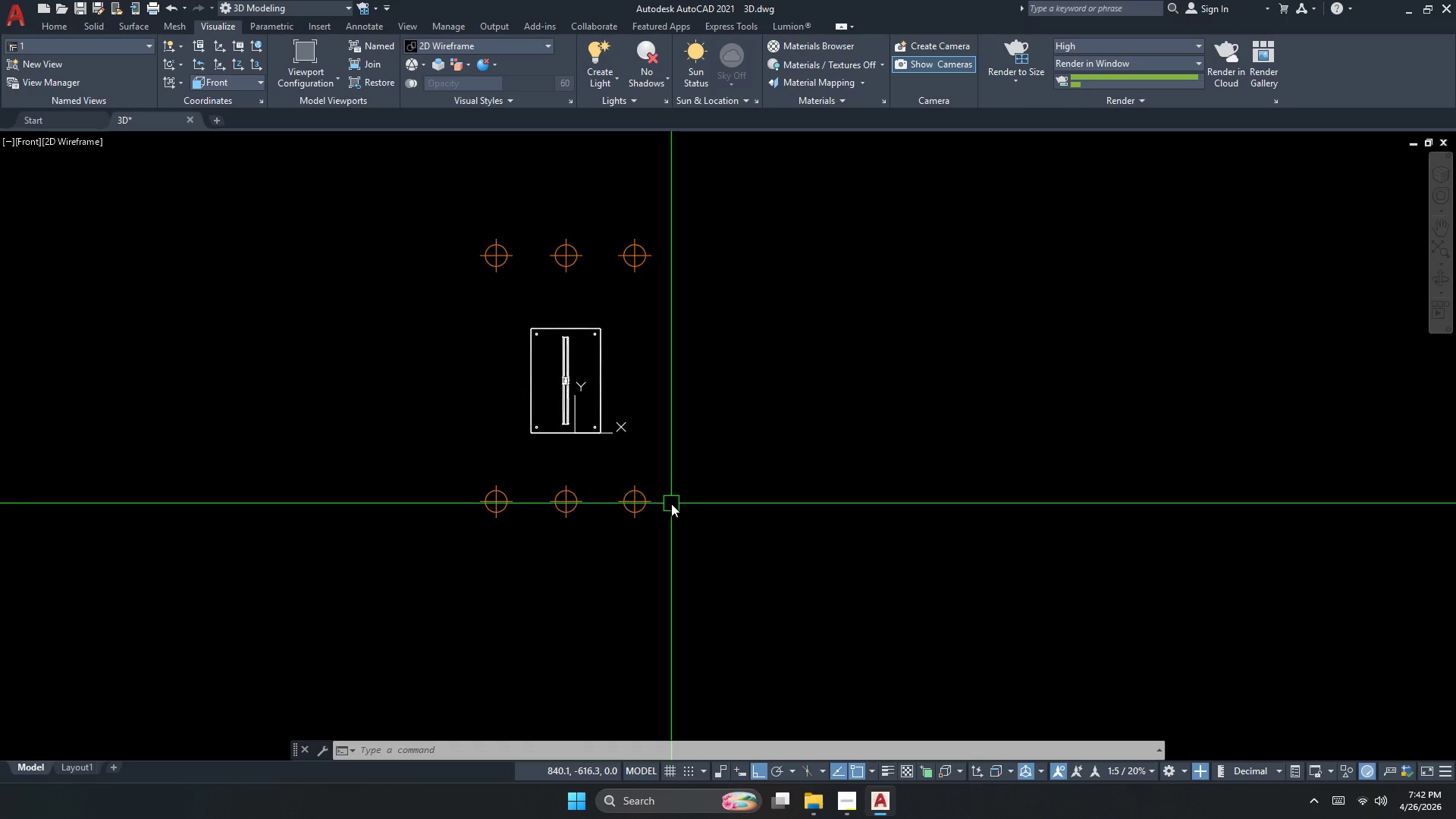 
key(Control+Z)
 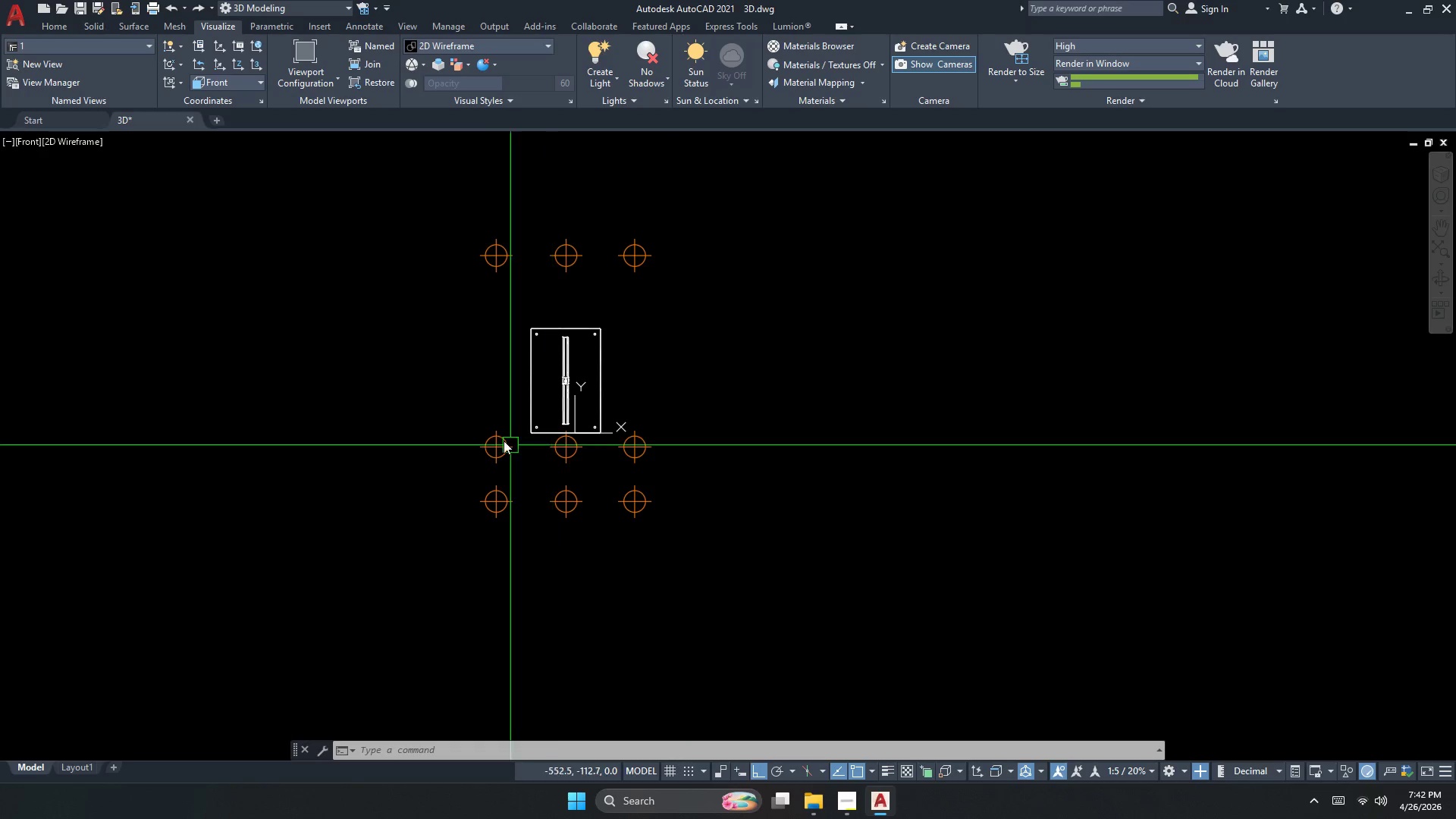 
key(Control+ControlLeft)
 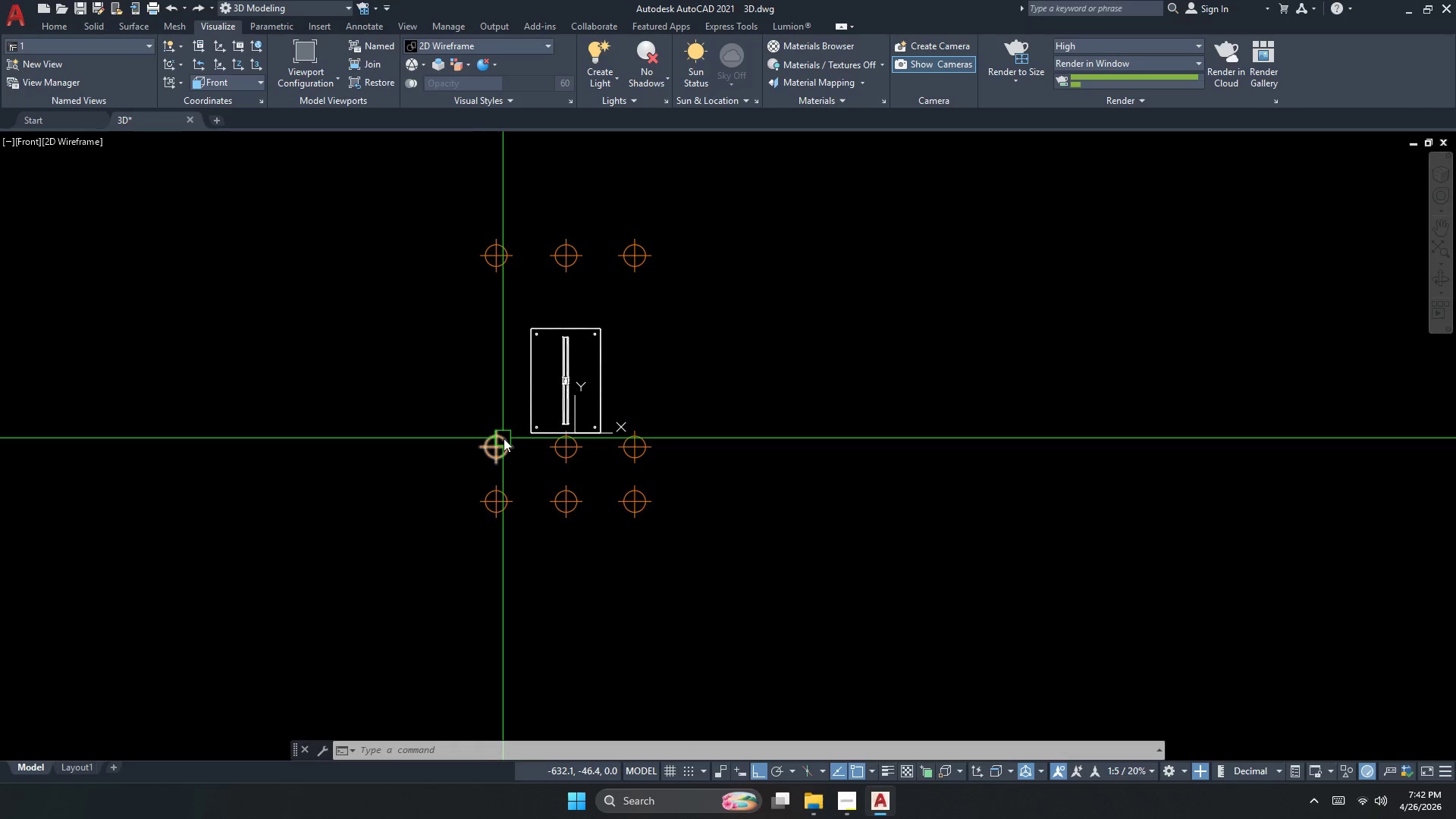 
key(Control+Z)
 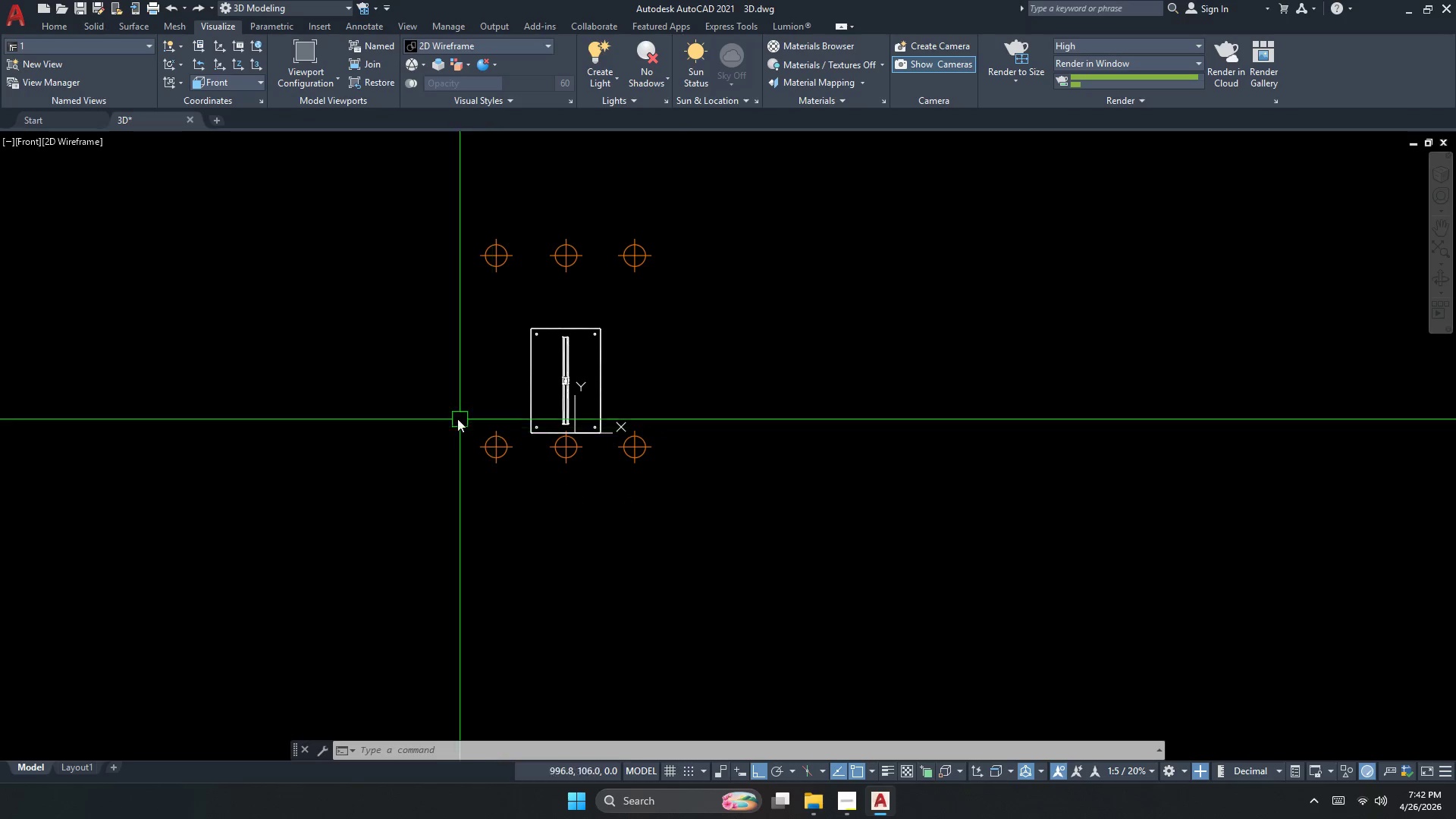 
left_click_drag(start_coordinate=[455, 416], to_coordinate=[522, 432])
 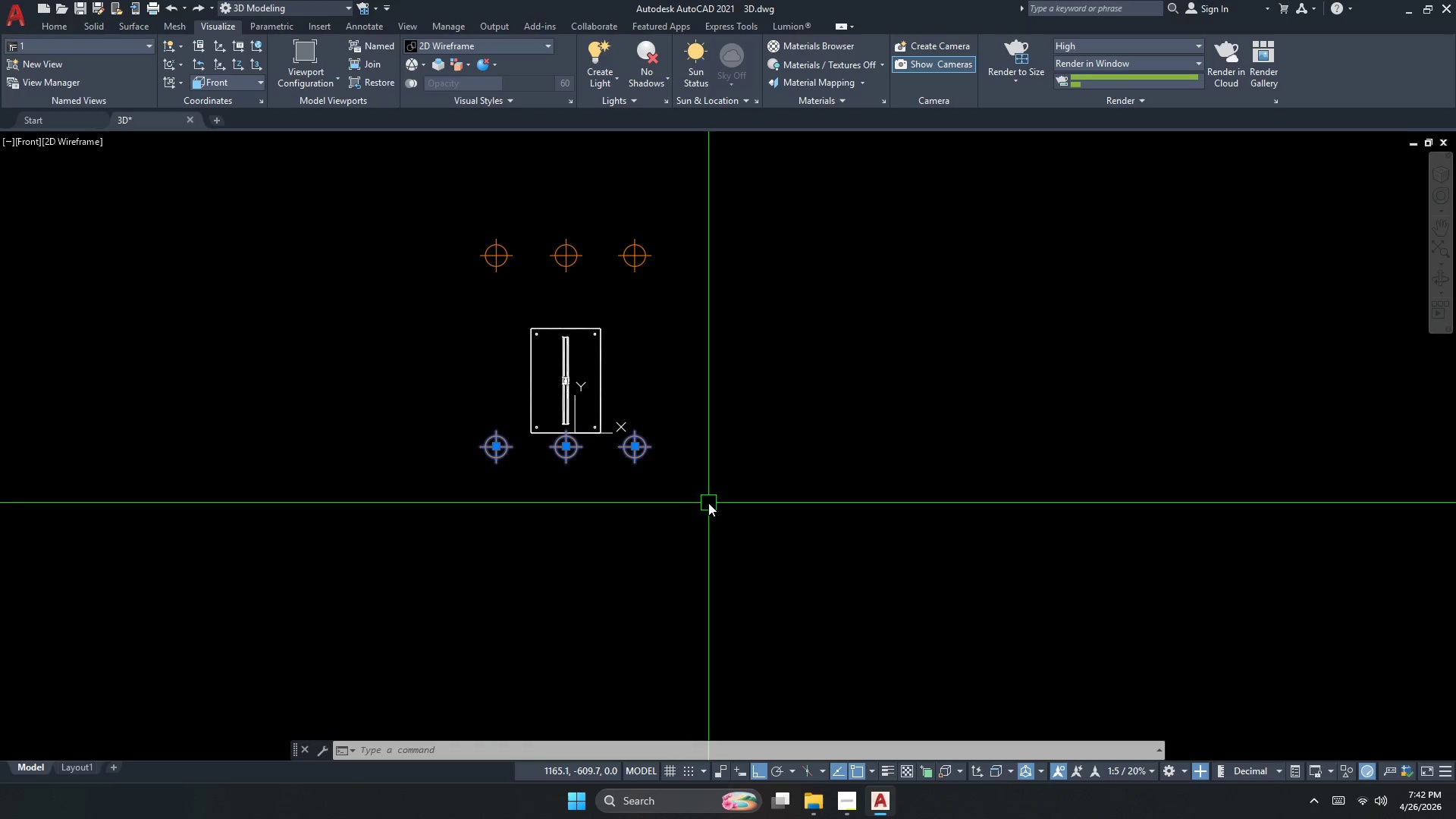 
key(Comma)
 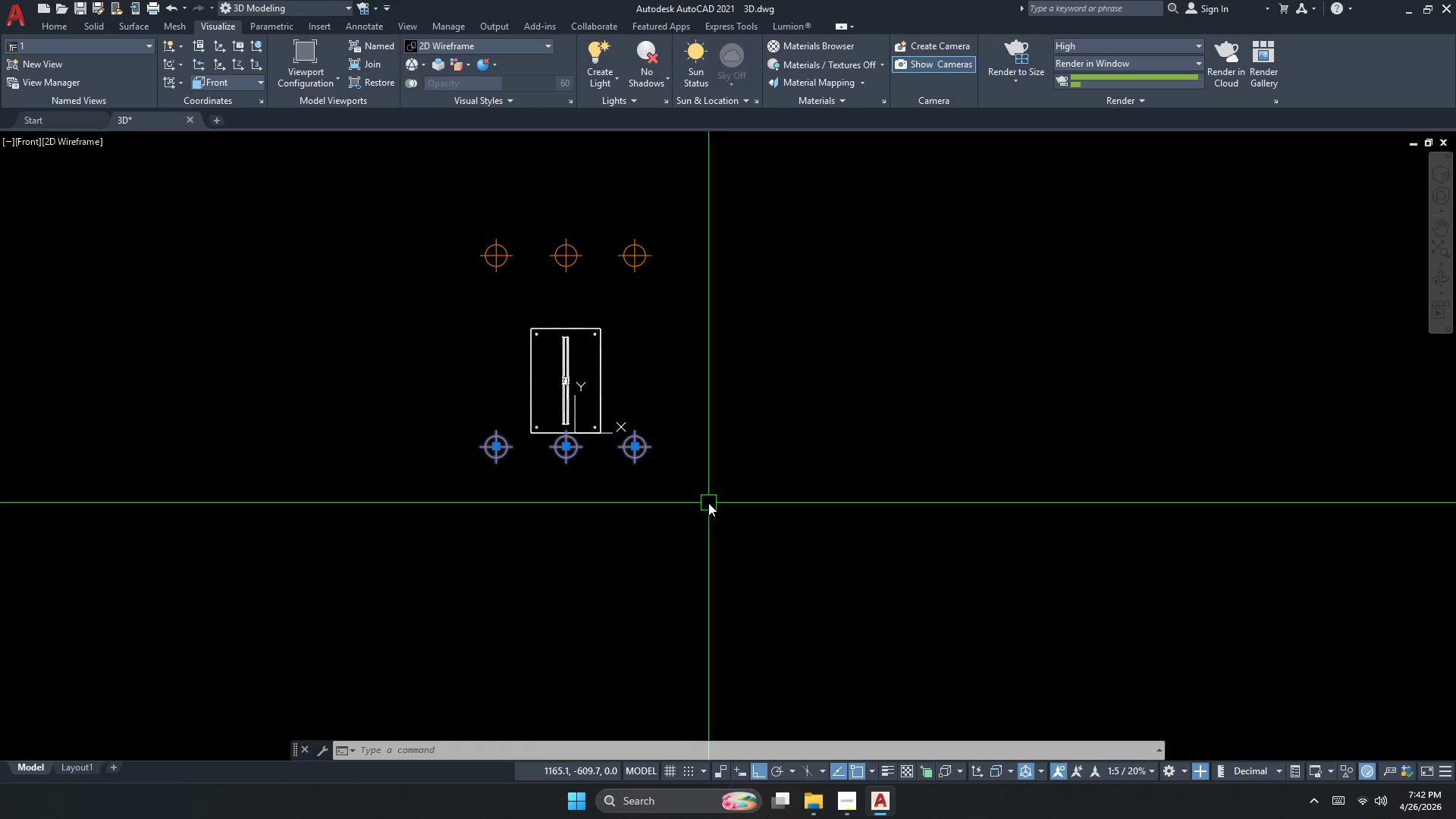 
key(M)
 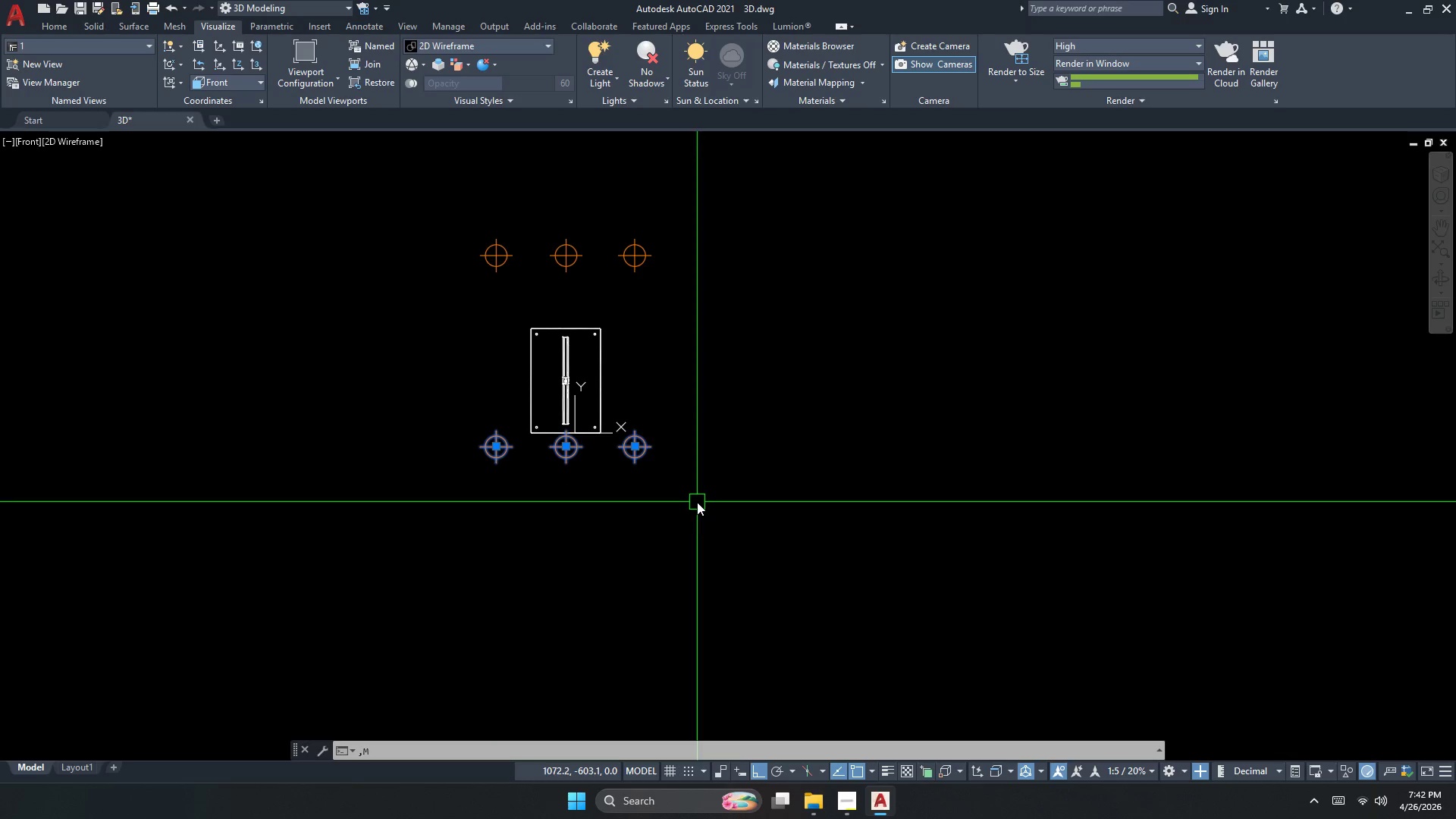 
key(Space)
 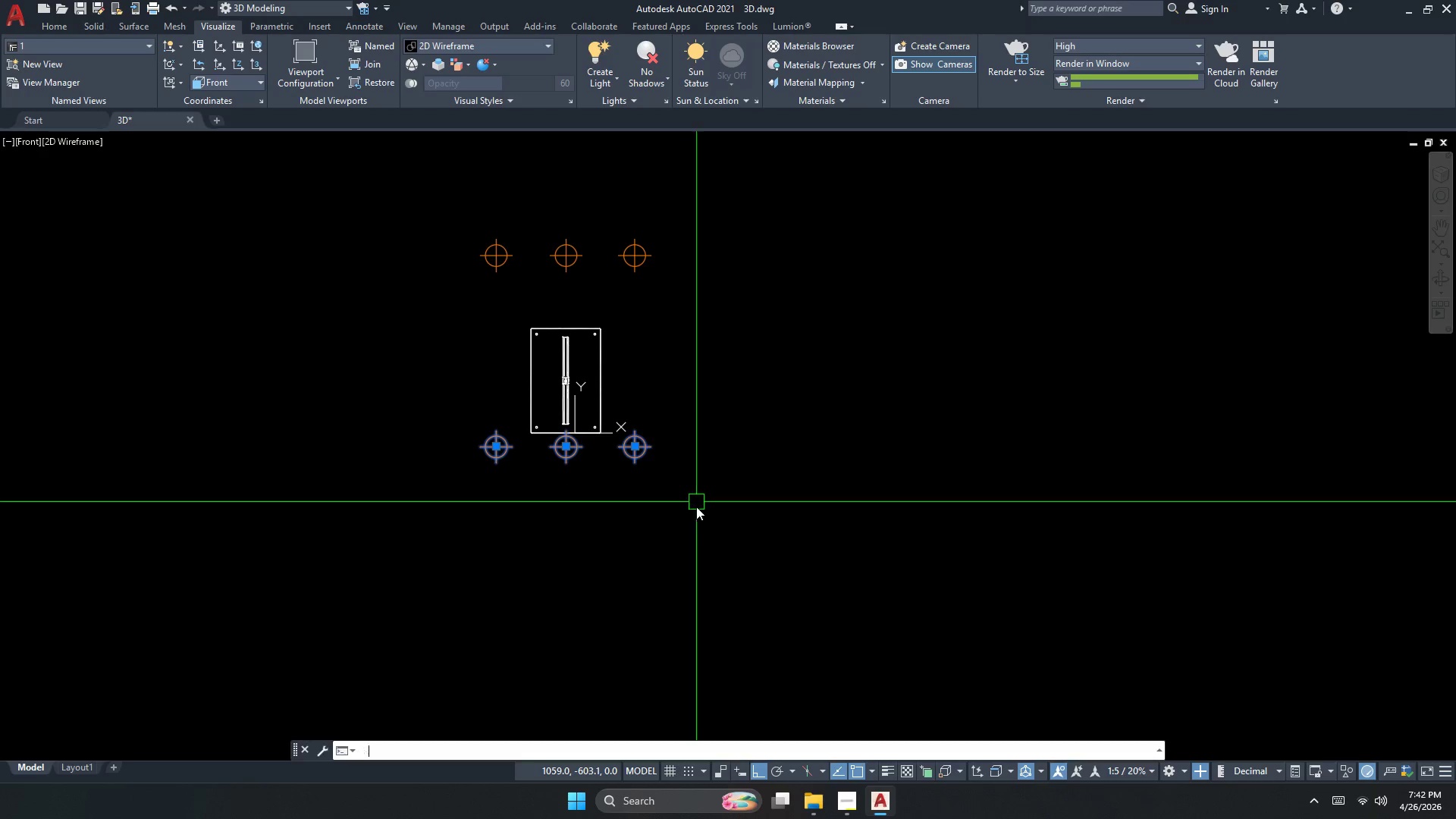 
left_click_drag(start_coordinate=[696, 510], to_coordinate=[694, 526])
 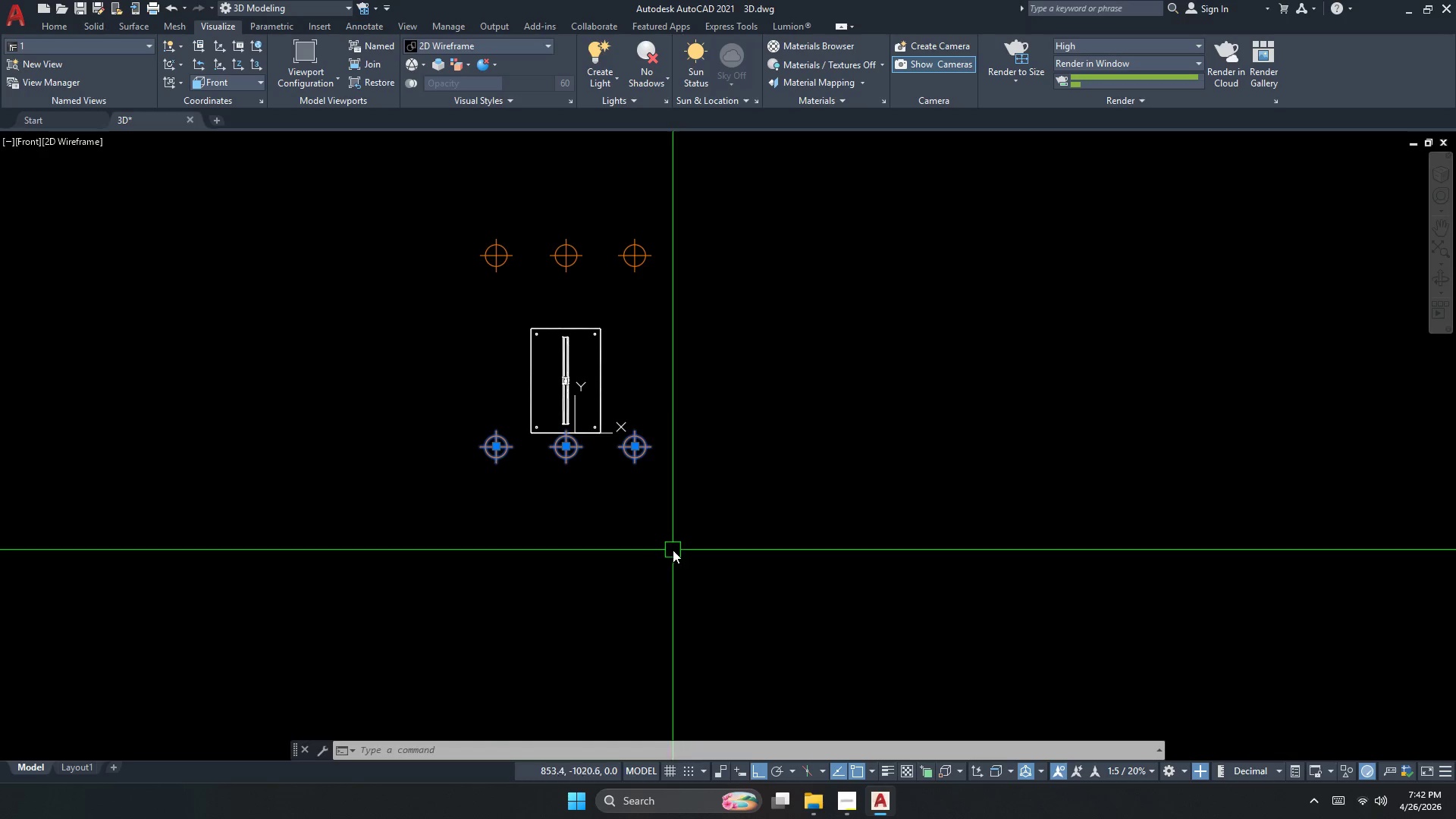 
key(M)
 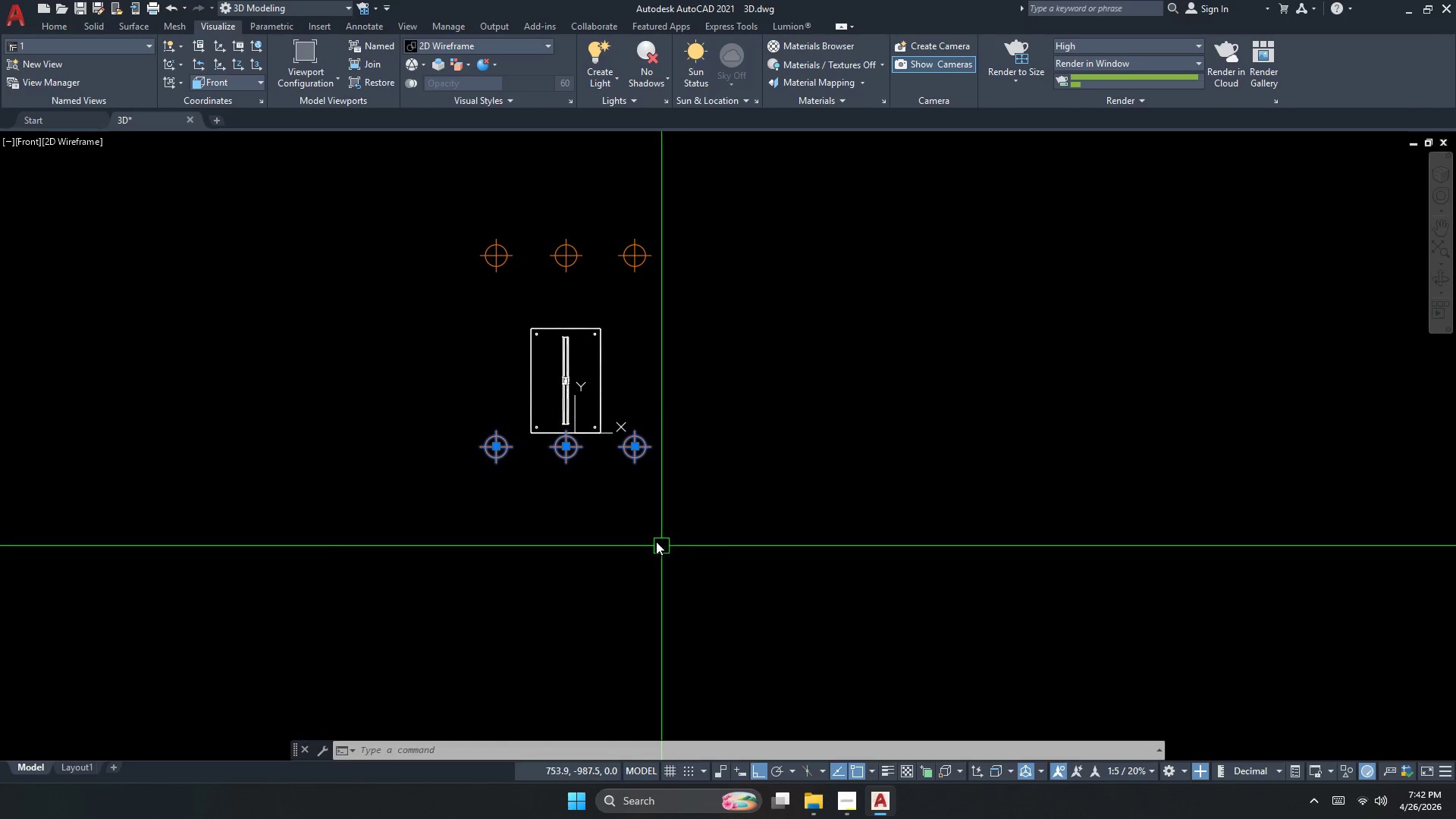 
key(Space)
 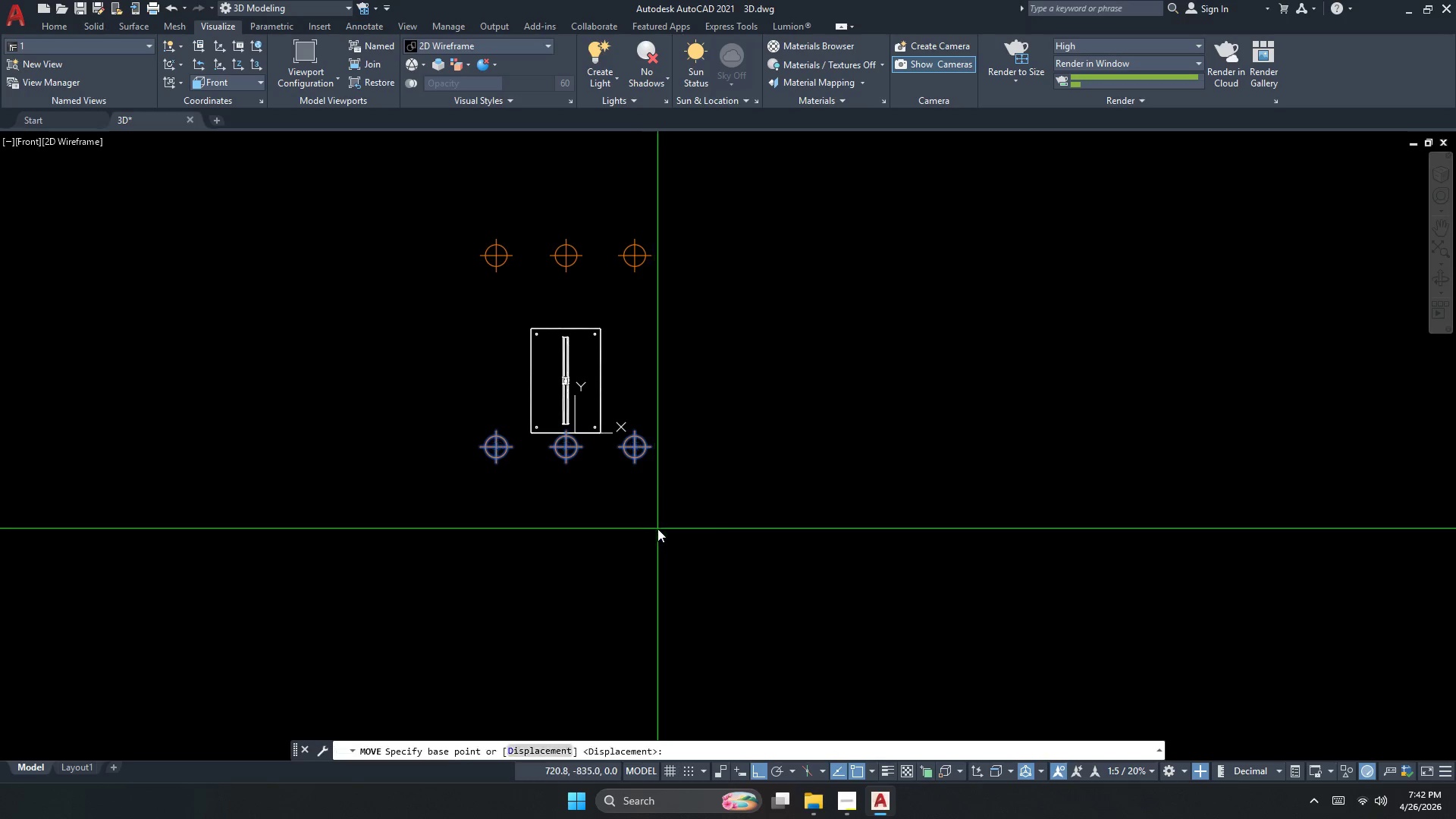 
left_click_drag(start_coordinate=[657, 529], to_coordinate=[661, 547])
 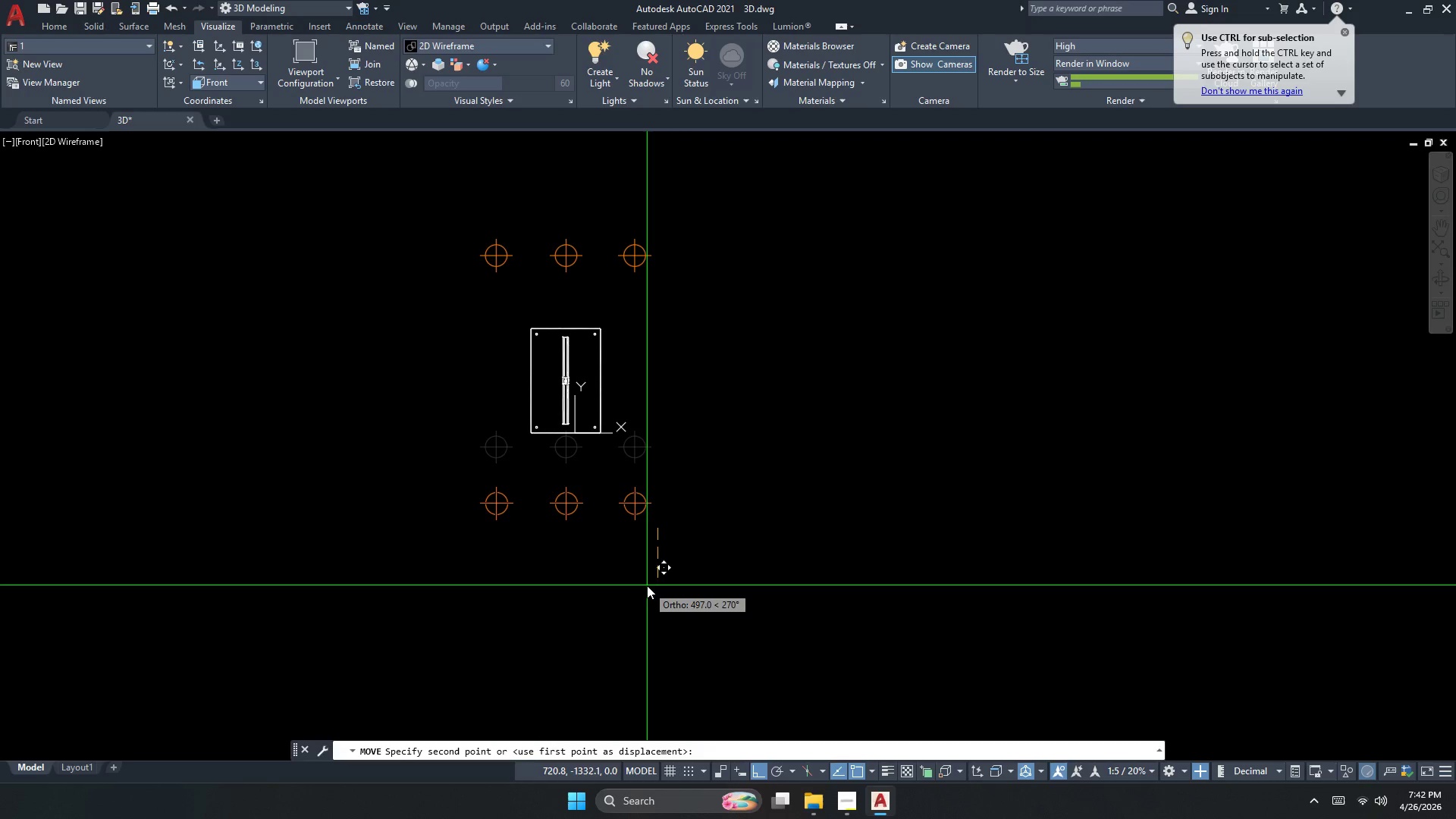 
key(Escape)
 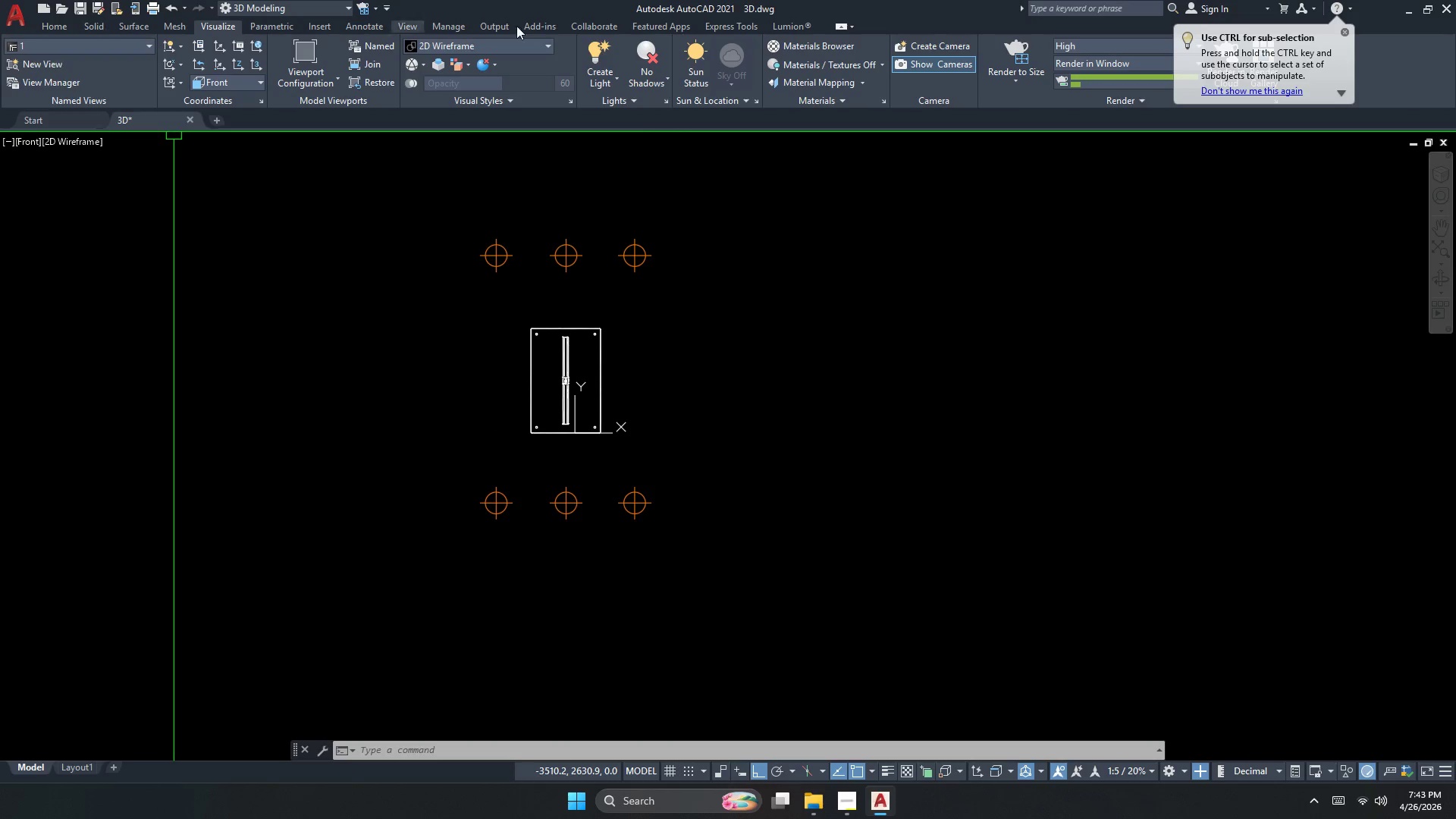 
left_click([1009, 43])
 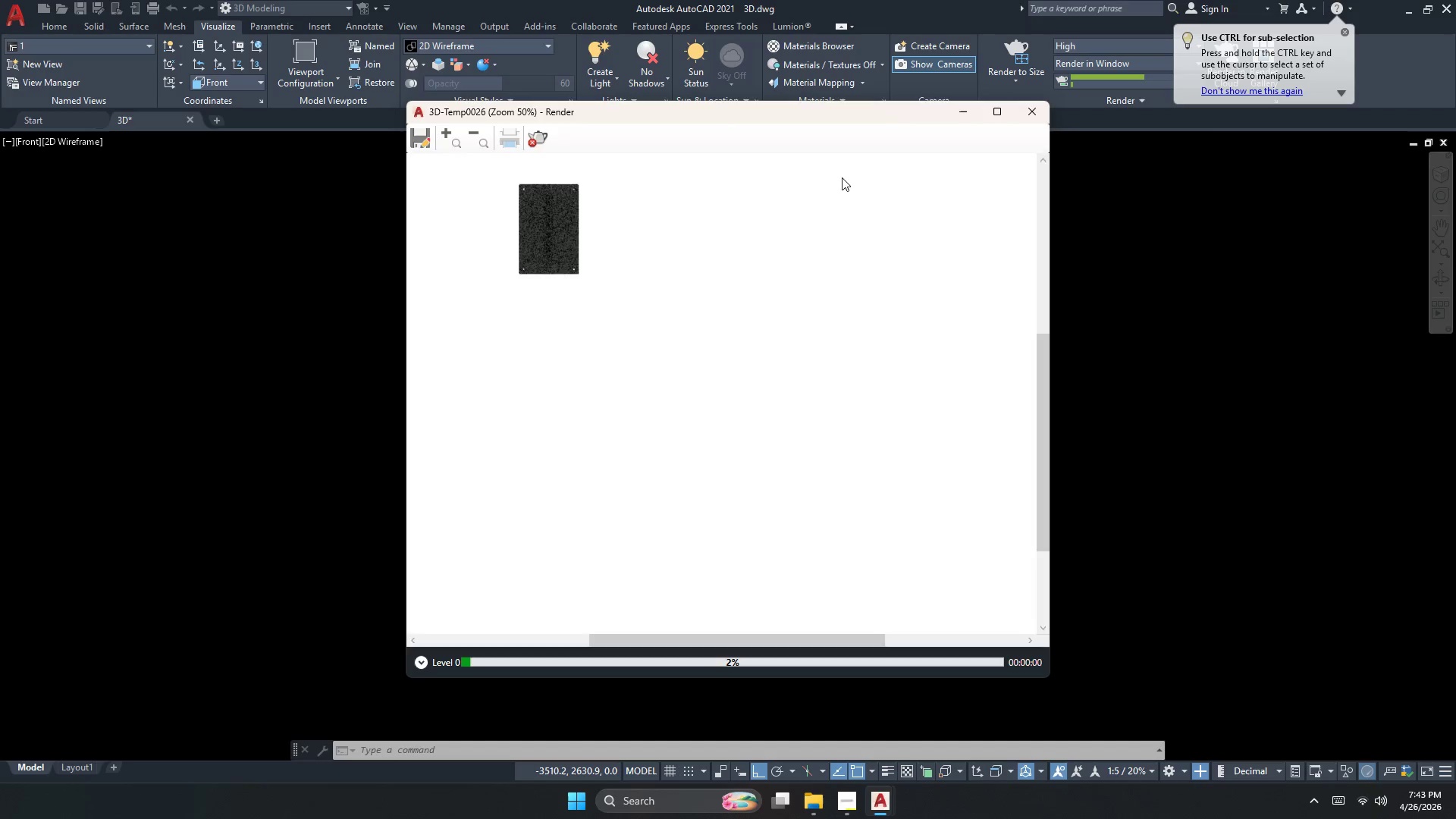 
scroll: coordinate [664, 371], scroll_direction: up, amount: 2.0
 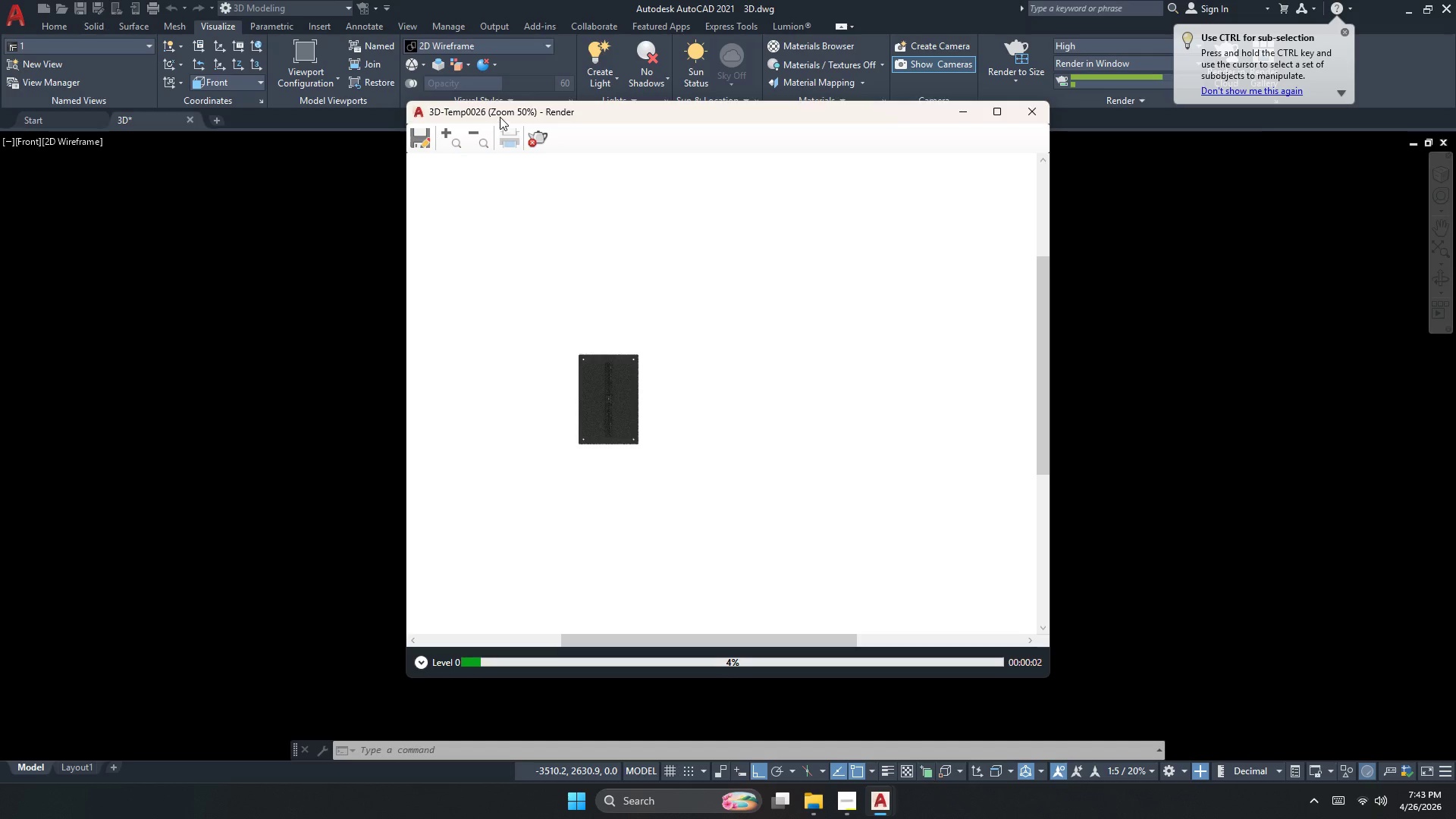 
left_click([532, 140])
 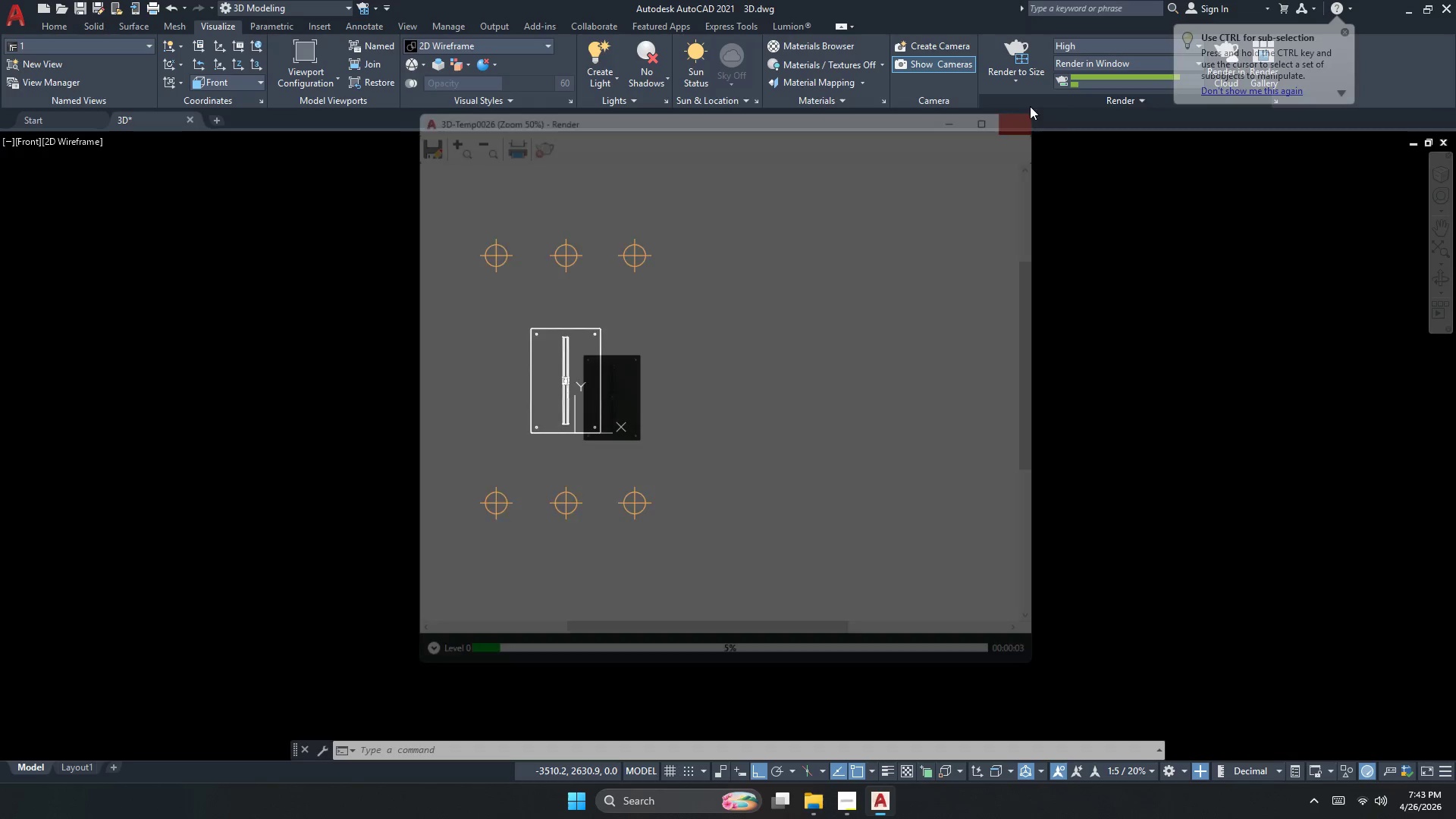 
key(Escape)
 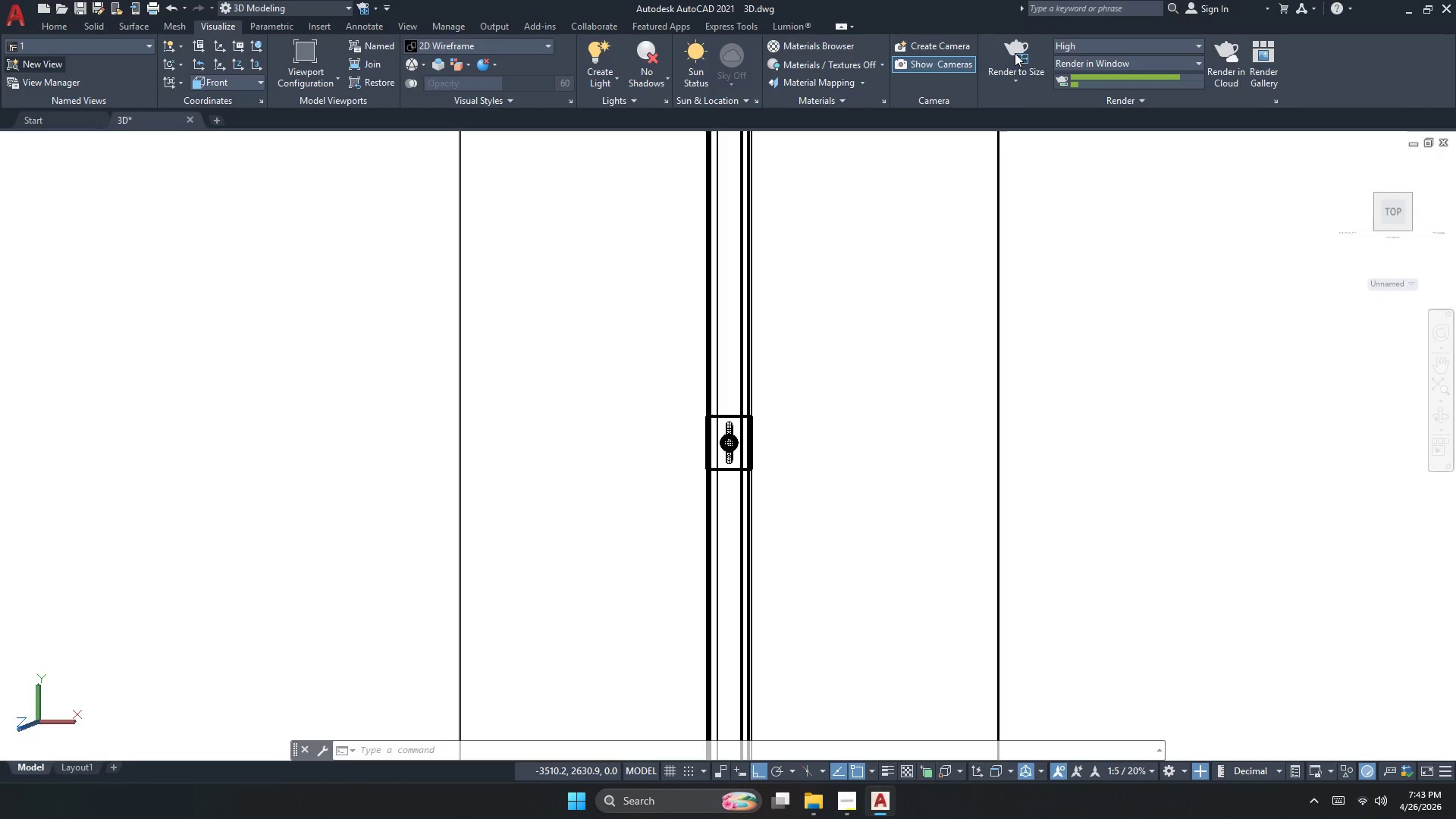 
left_click([1020, 52])
 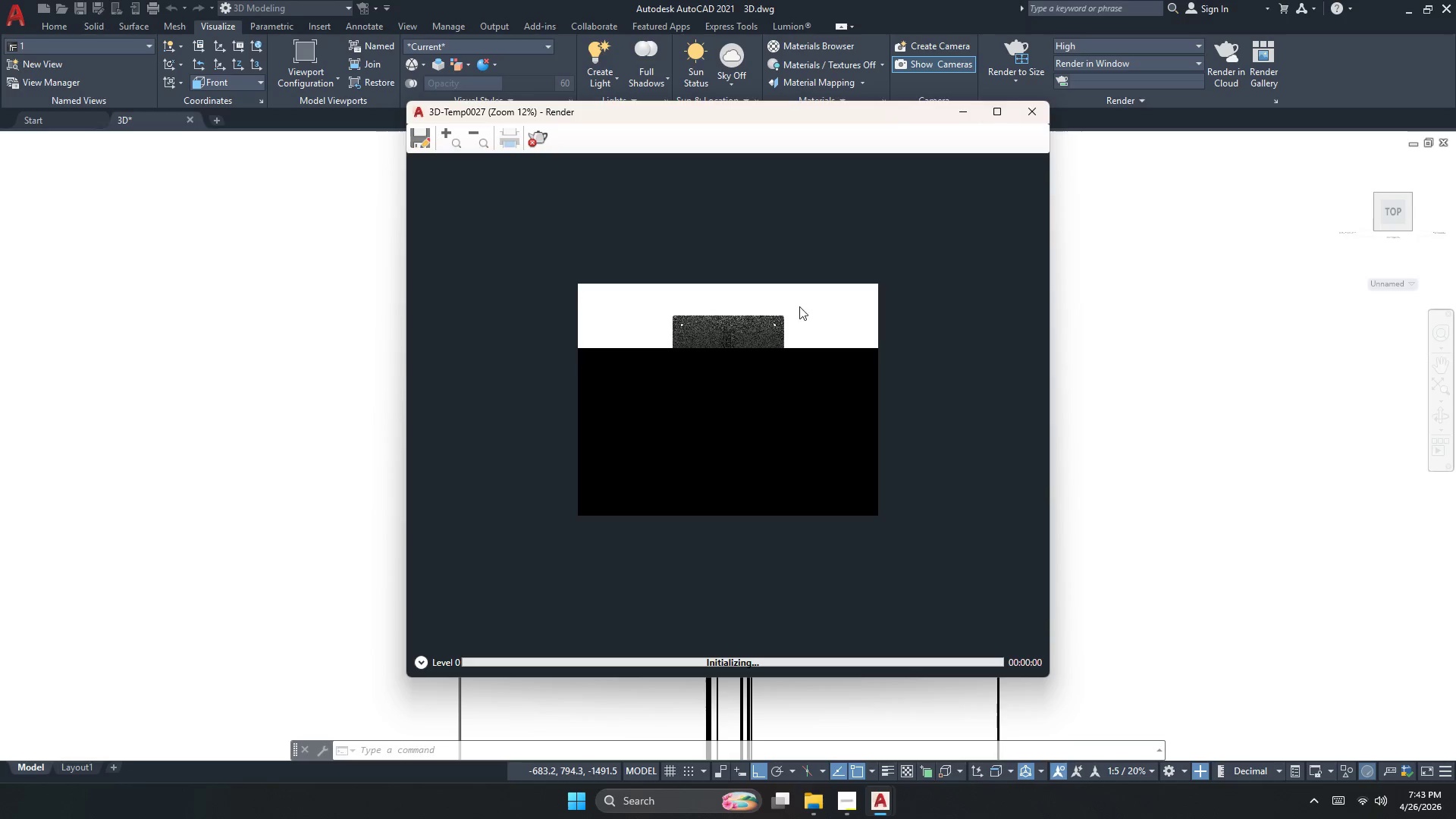 
scroll: coordinate [715, 370], scroll_direction: up, amount: 2.0
 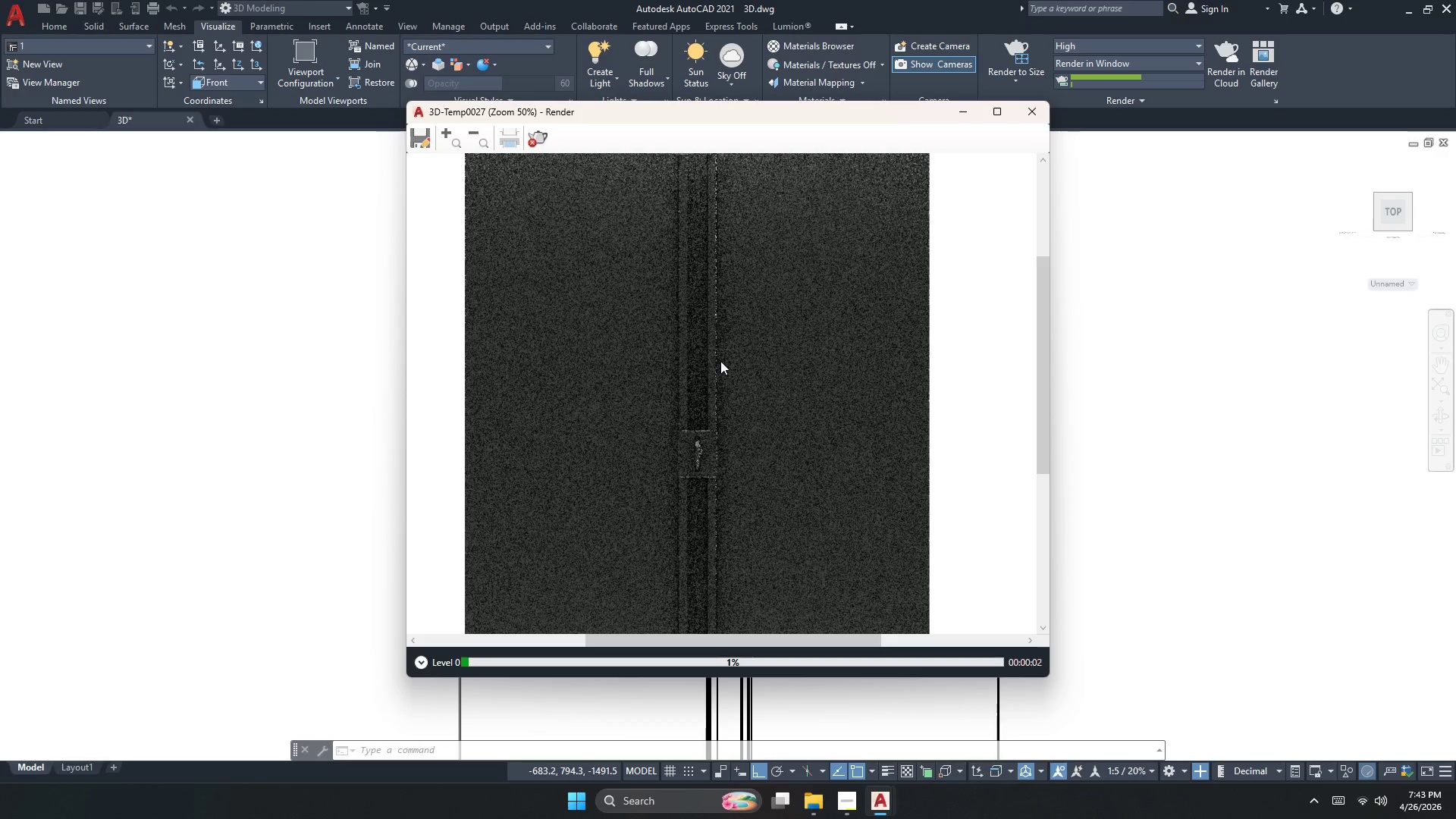 
scroll: coordinate [849, 384], scroll_direction: down, amount: 1.0
 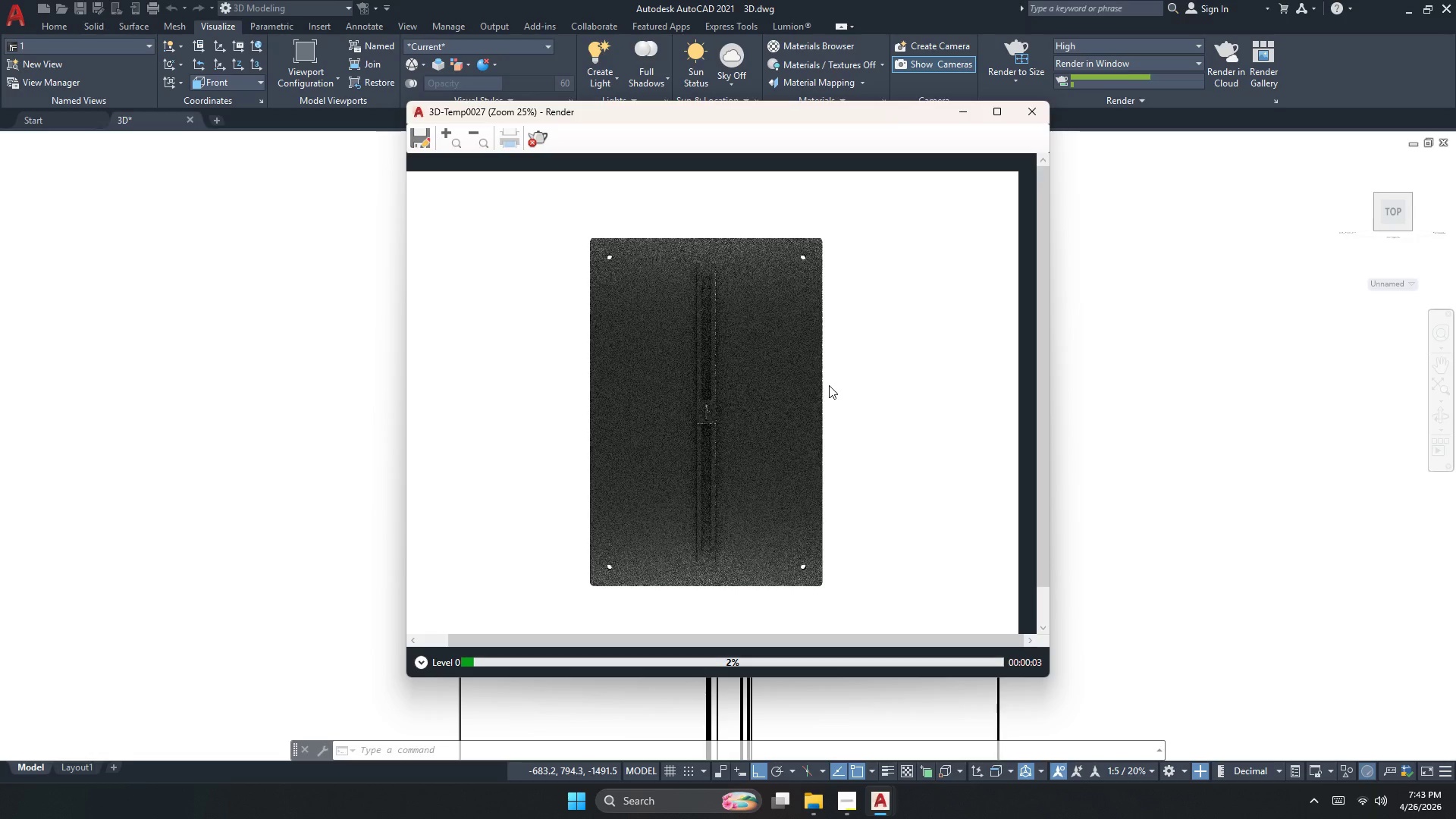 
scroll: coordinate [623, 379], scroll_direction: up, amount: 1.0
 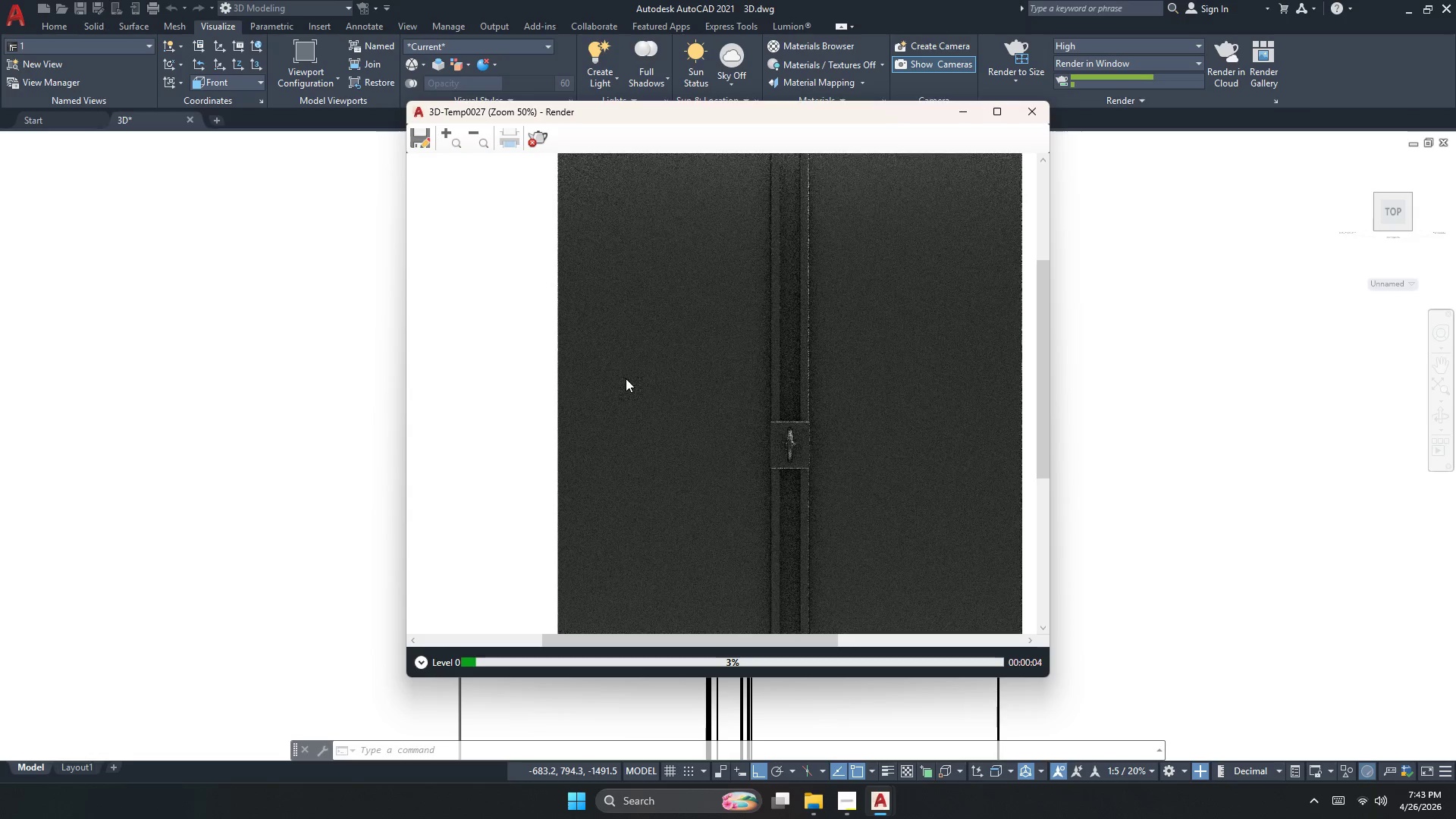 
scroll: coordinate [650, 403], scroll_direction: down, amount: 1.0
 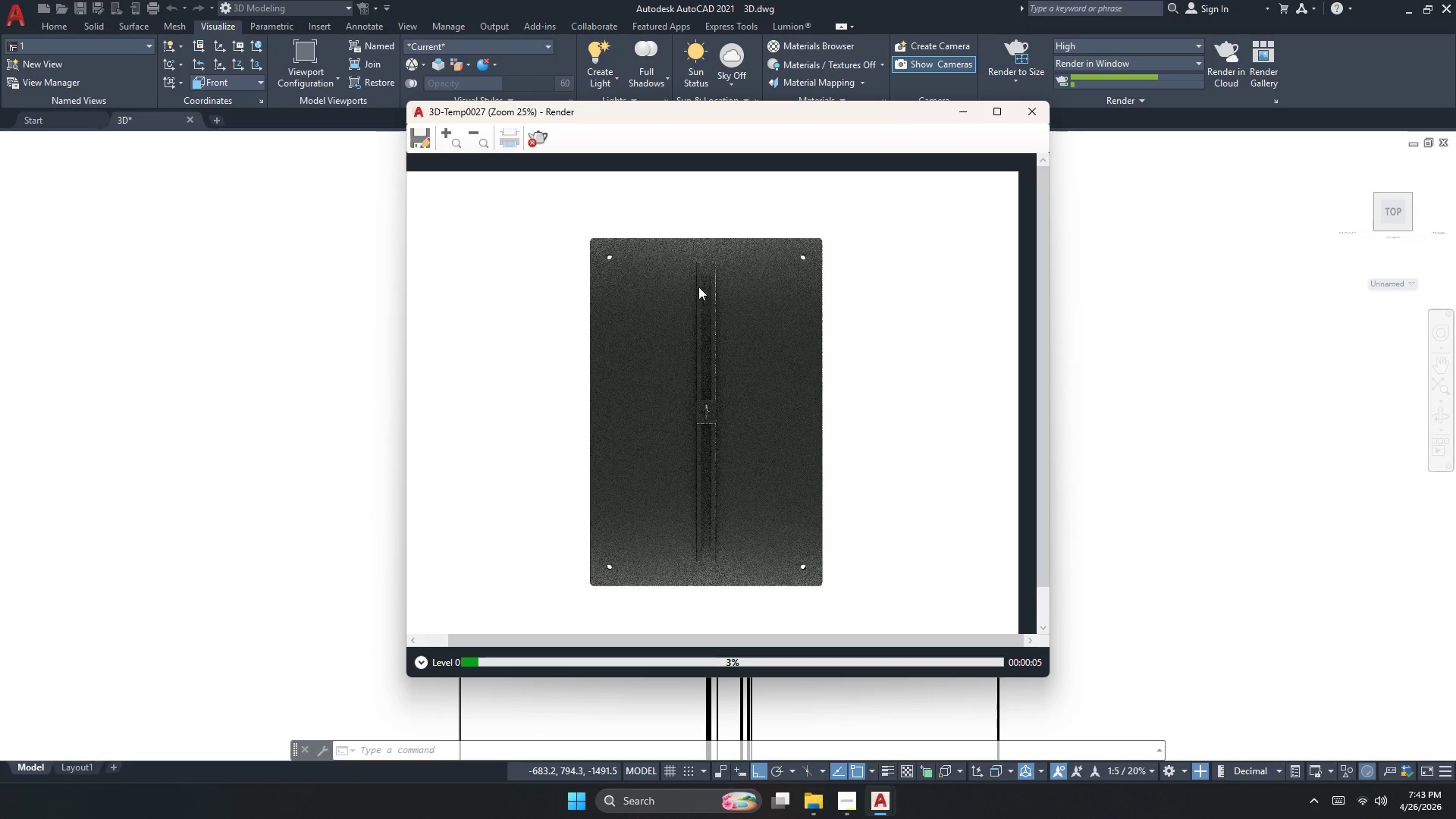 
scroll: coordinate [736, 233], scroll_direction: up, amount: 4.0
 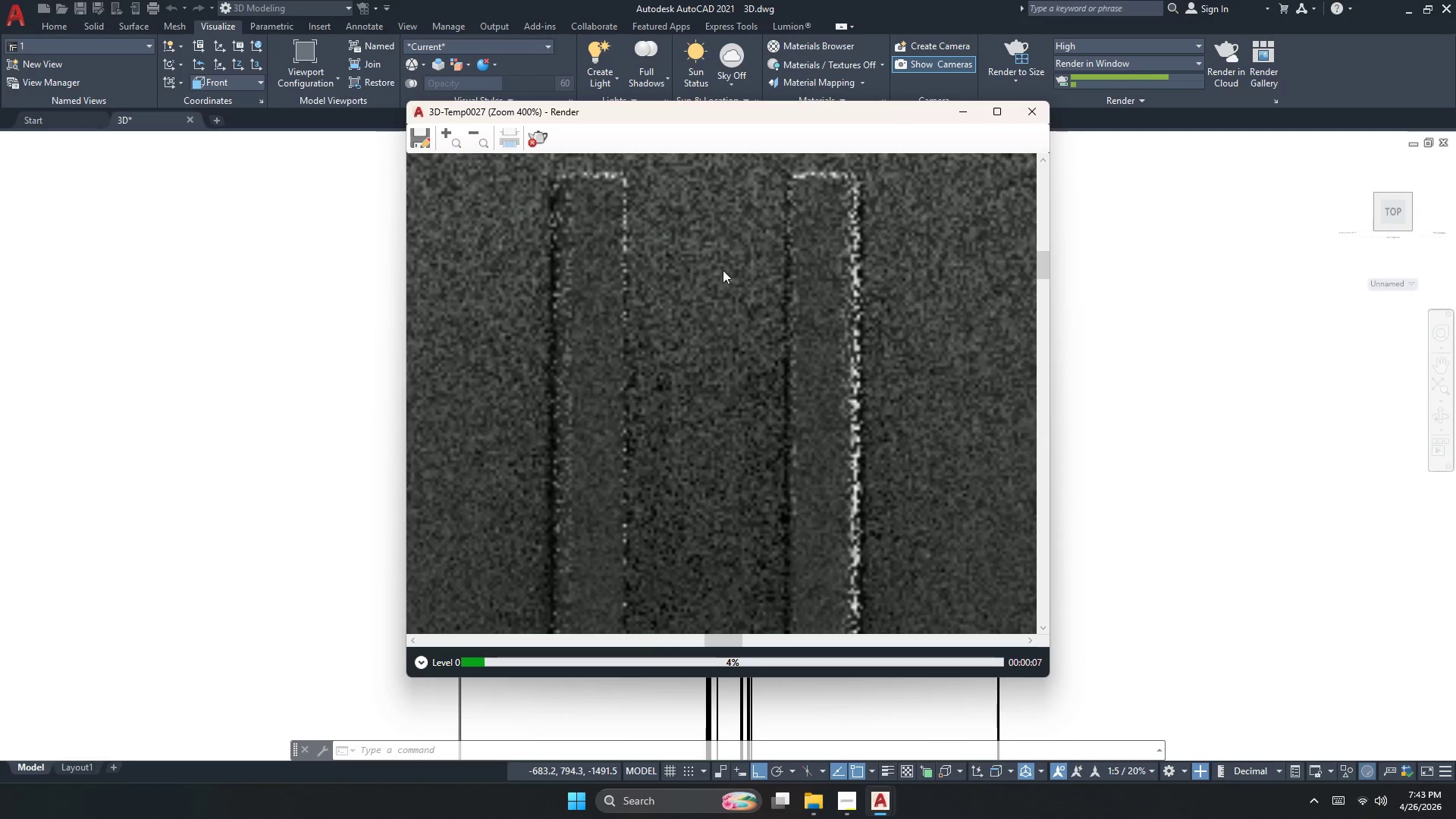 
scroll: coordinate [721, 343], scroll_direction: down, amount: 4.0
 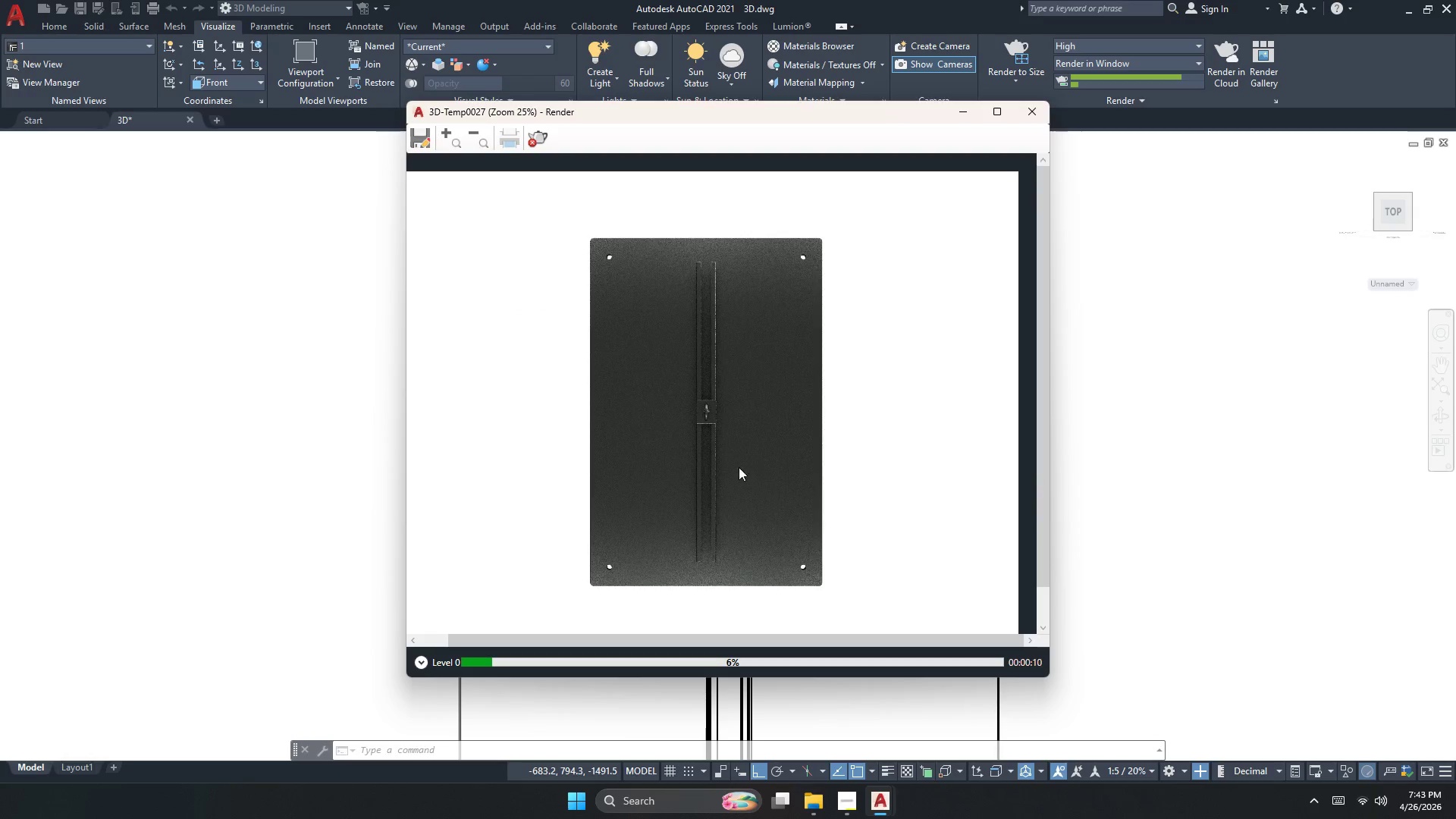 
scroll: coordinate [717, 455], scroll_direction: up, amount: 2.0
 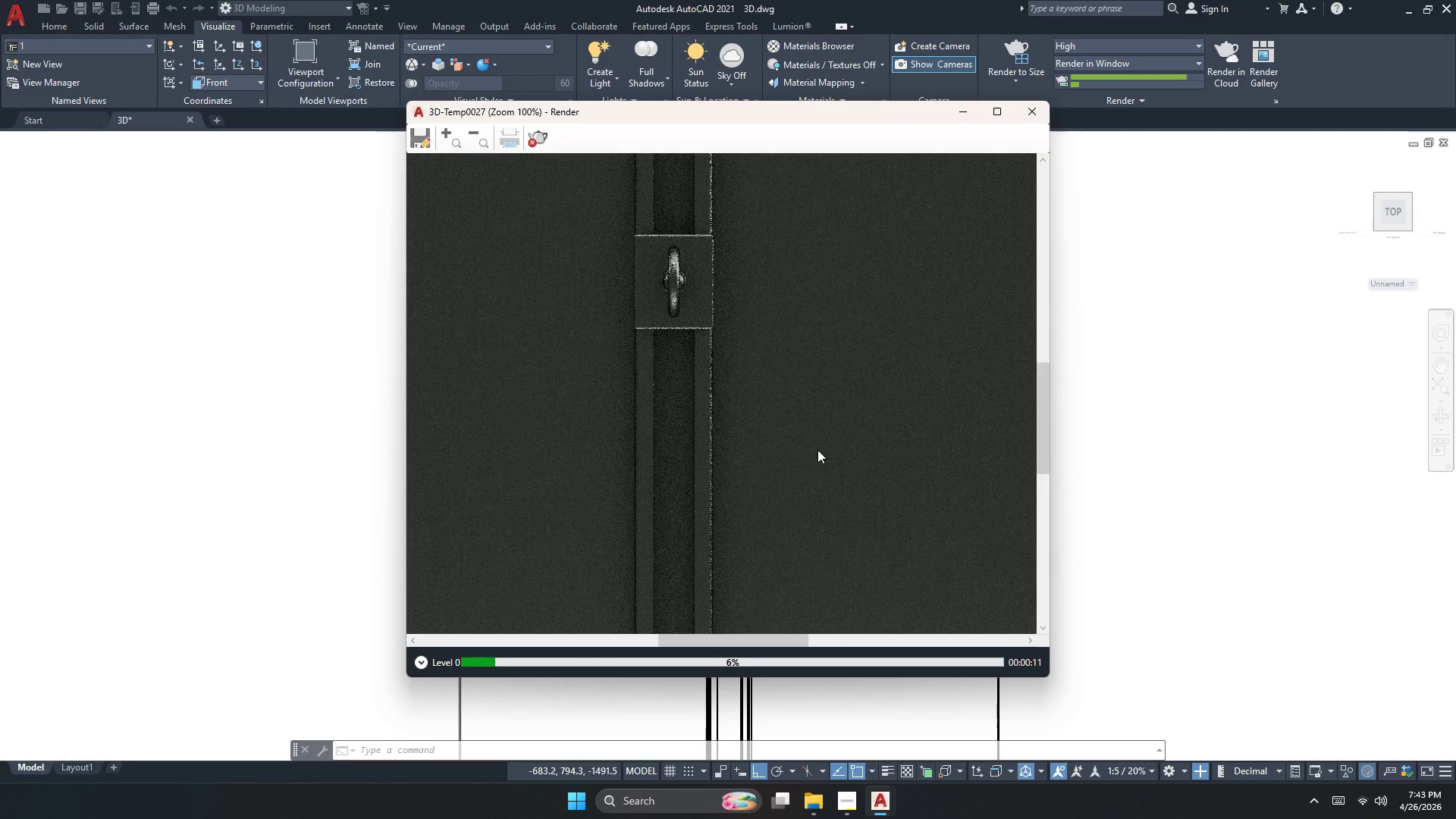 
scroll: coordinate [807, 444], scroll_direction: down, amount: 3.0
 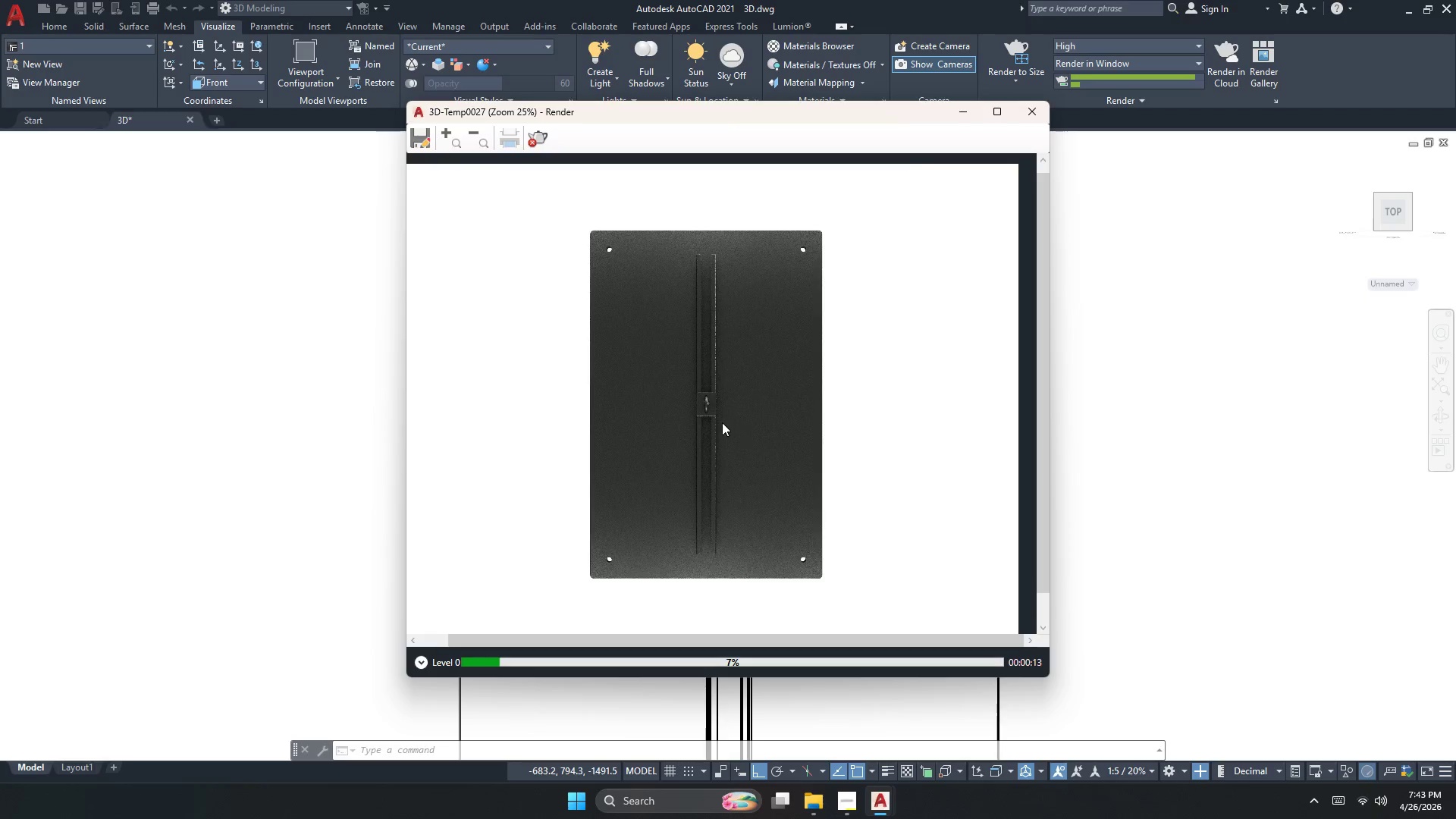 
scroll: coordinate [717, 422], scroll_direction: up, amount: 1.0
 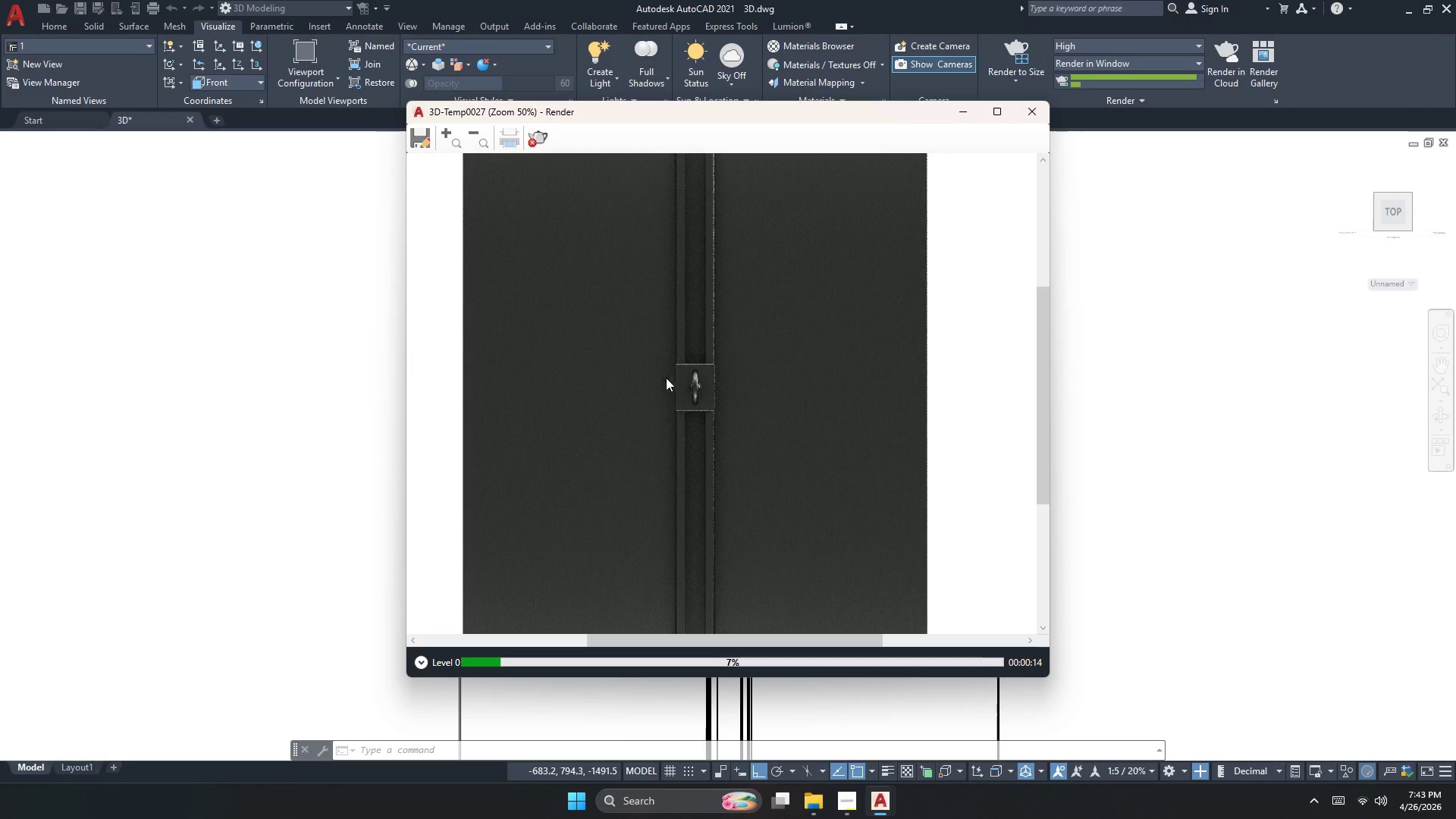 
scroll: coordinate [676, 417], scroll_direction: down, amount: 1.0
 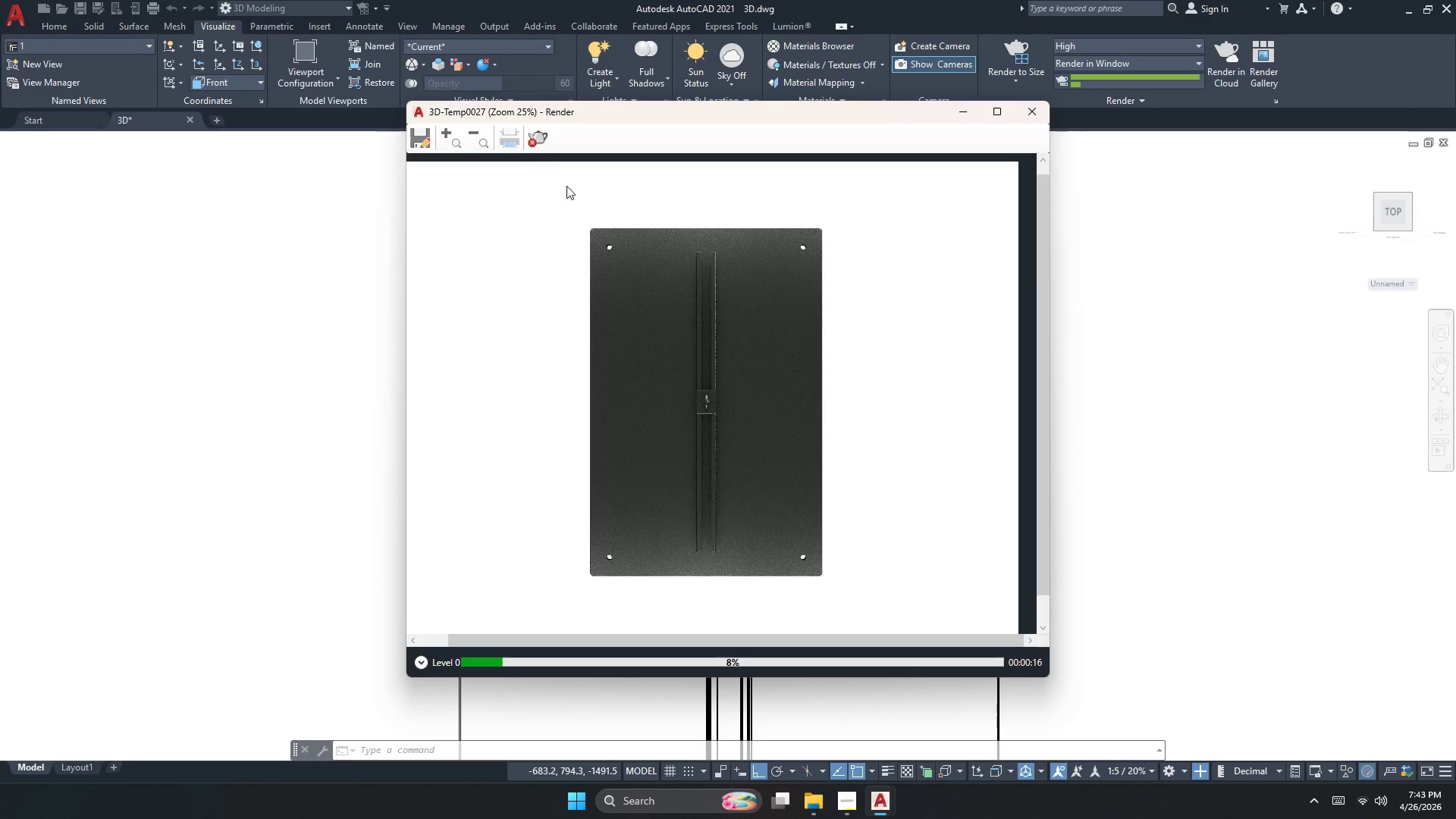 
left_click([541, 140])
 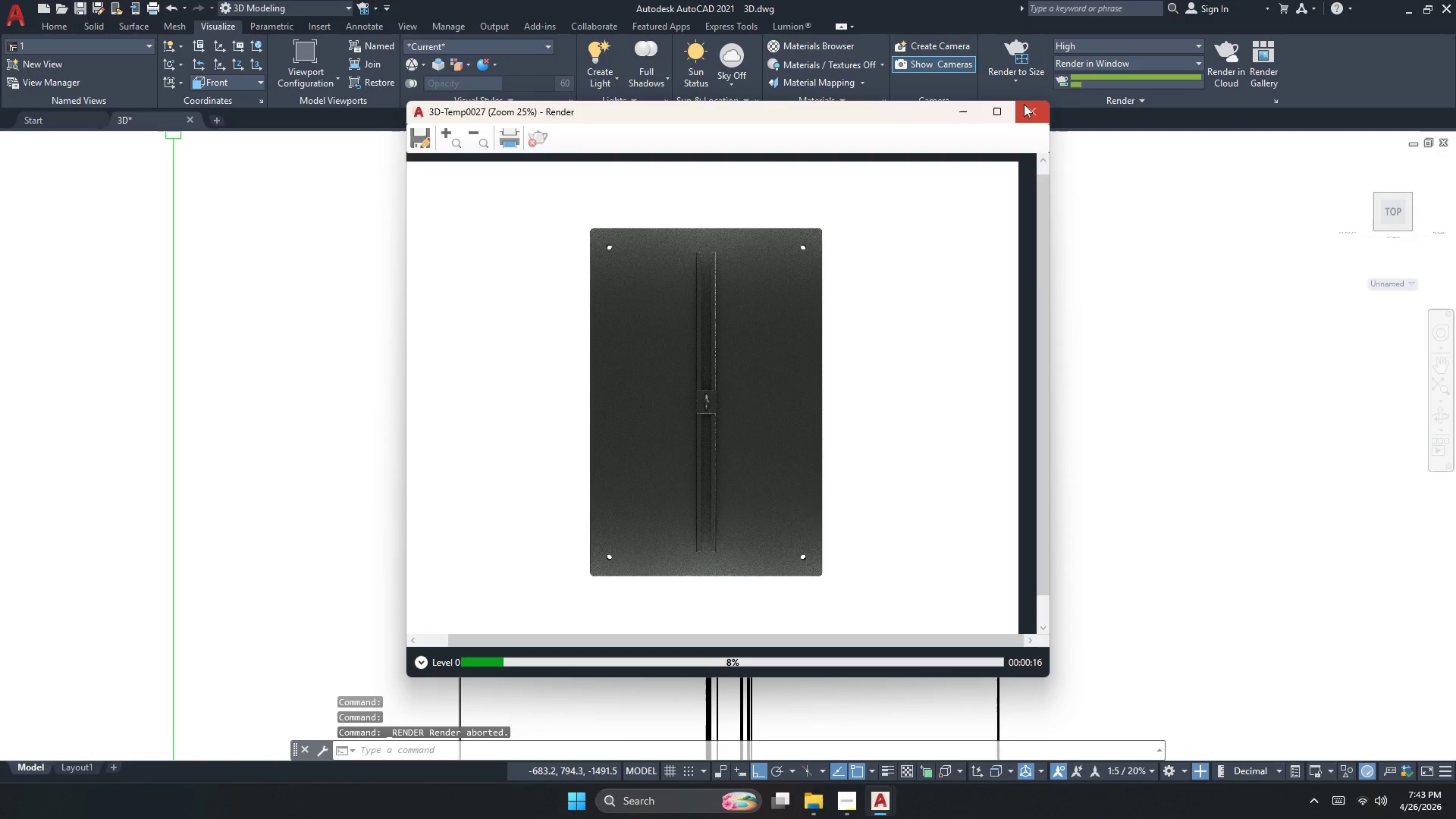 
left_click([1018, 105])
 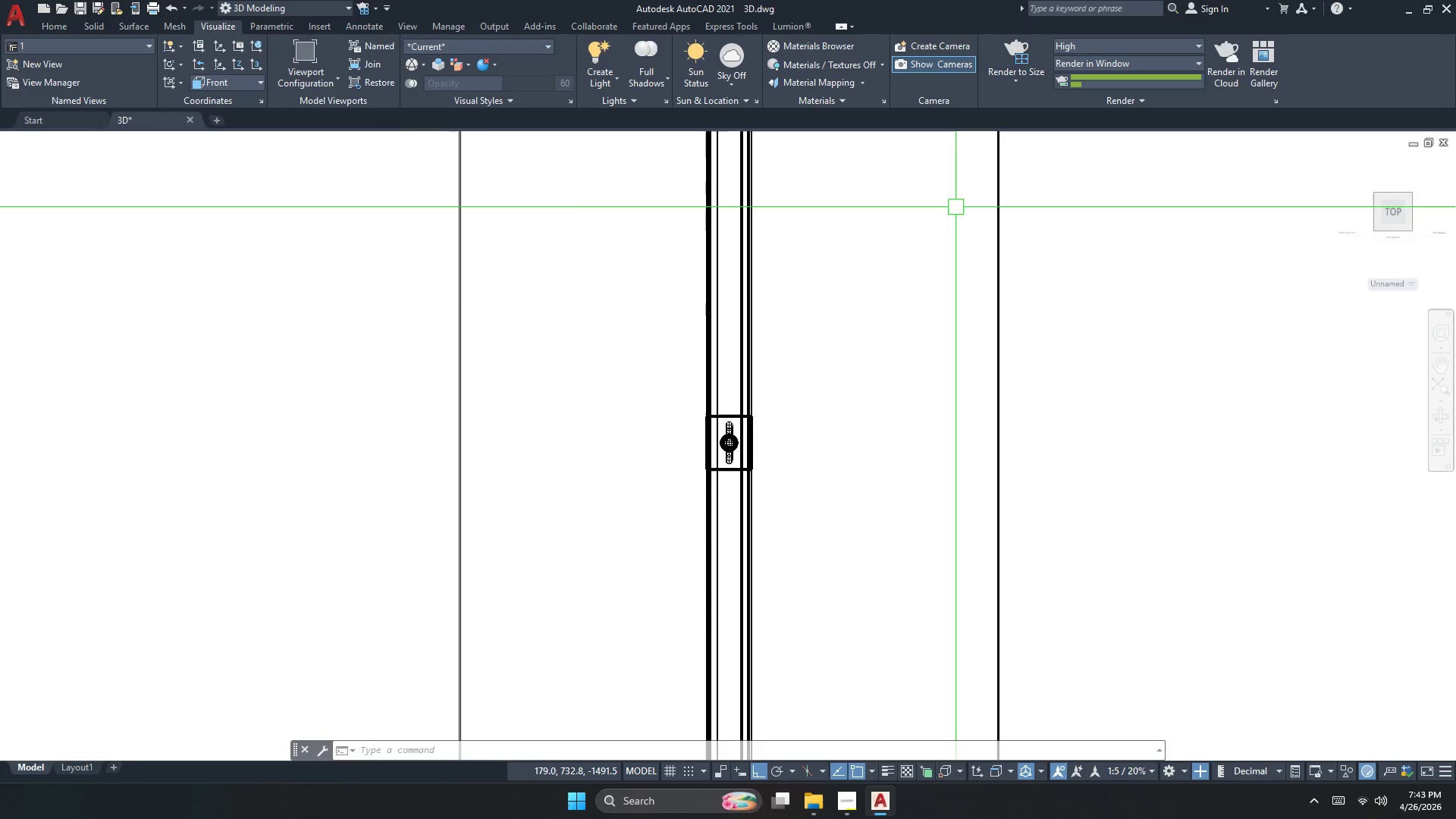 
scroll: coordinate [754, 404], scroll_direction: down, amount: 5.0
 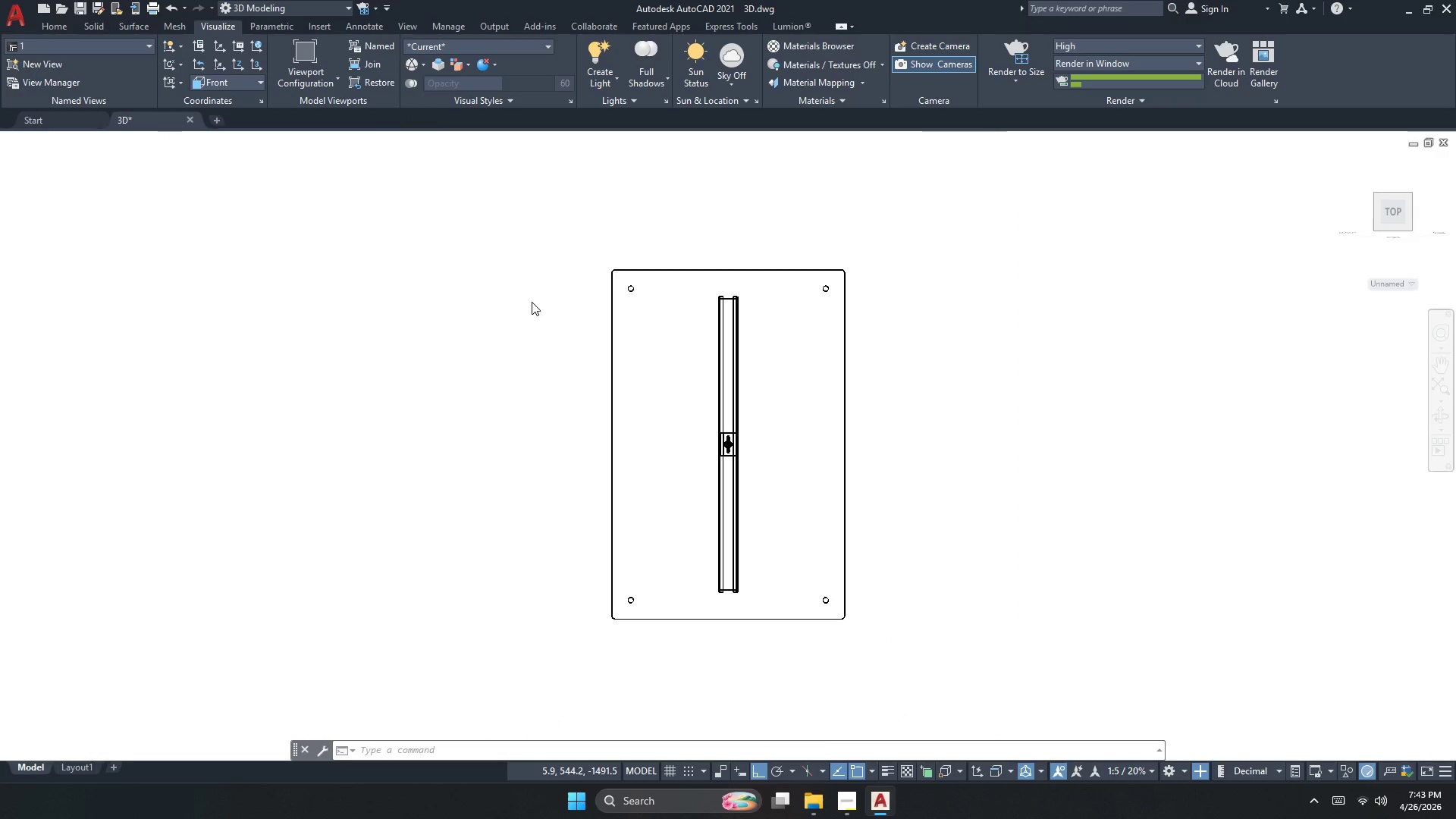 
key(Escape)
 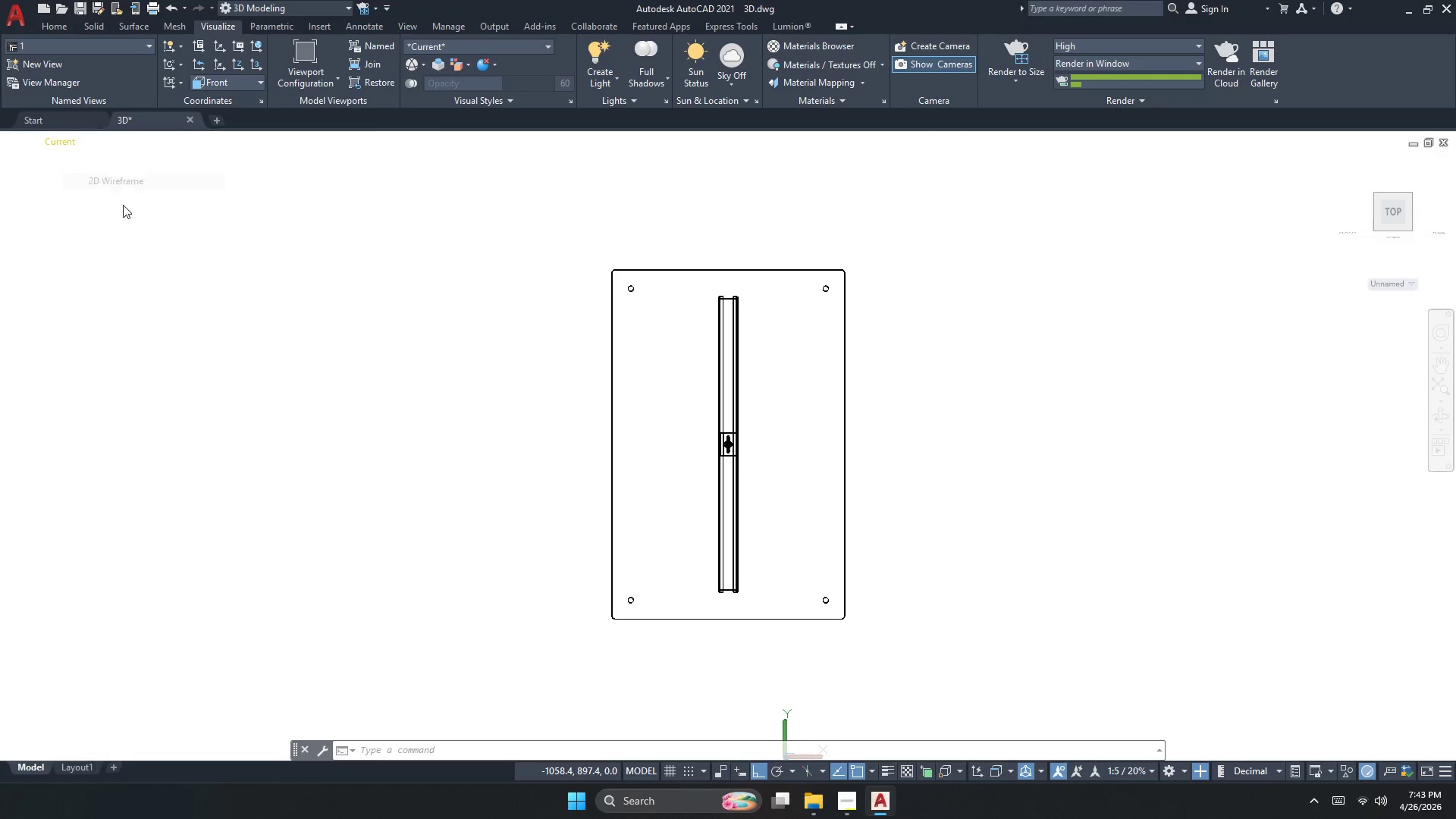 
scroll: coordinate [378, 288], scroll_direction: down, amount: 3.0
 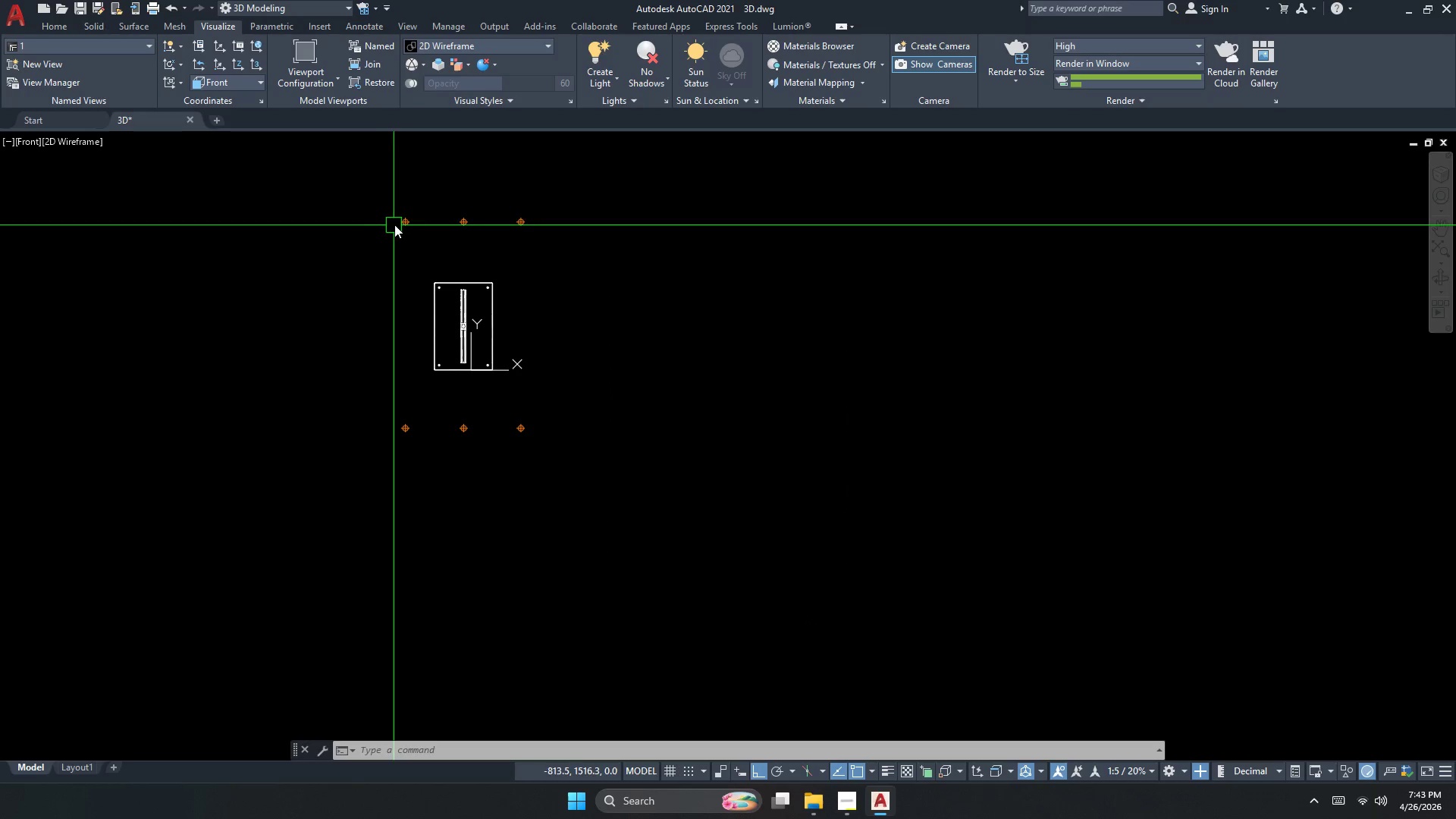 
left_click([395, 218])
 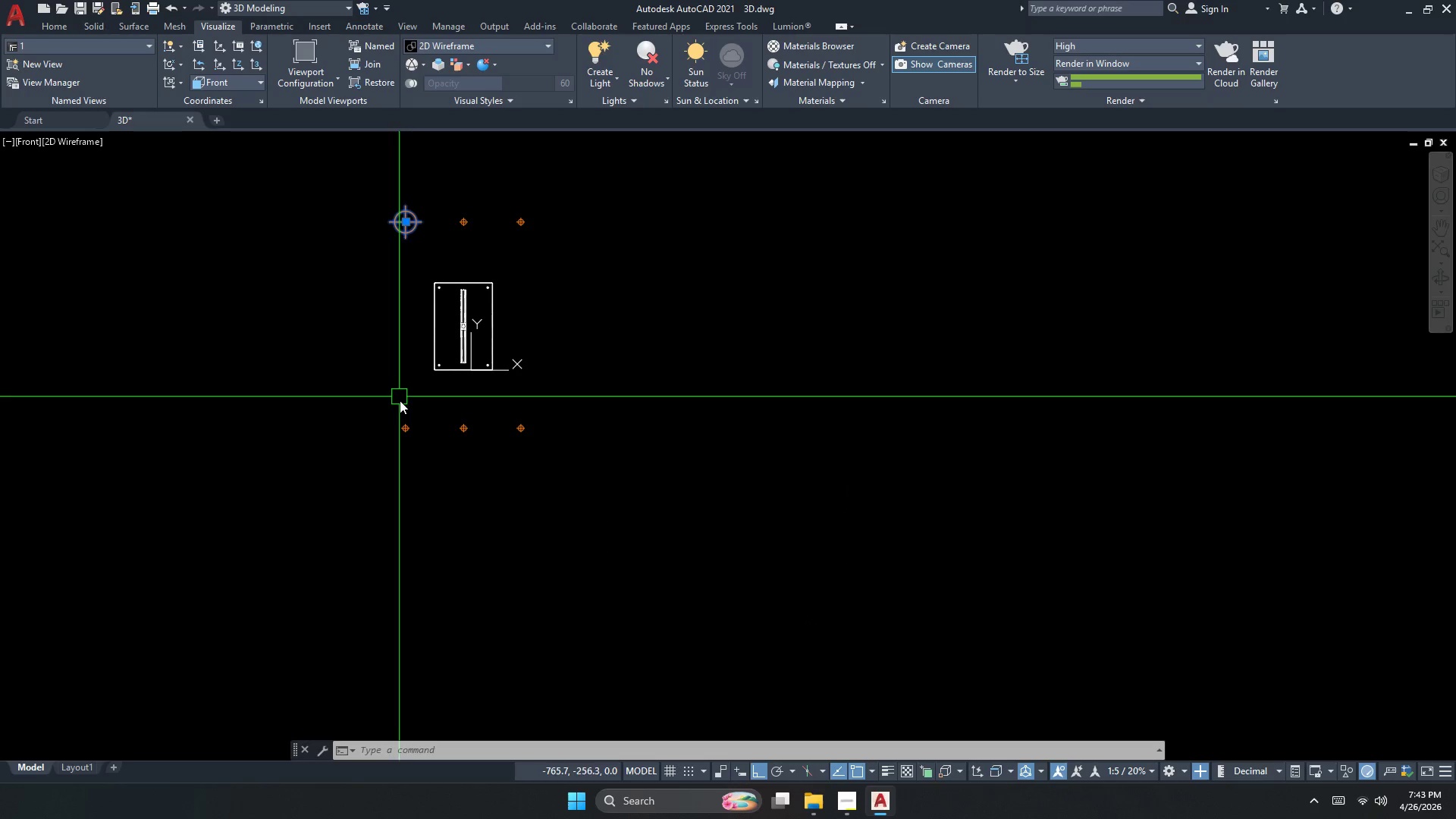 
left_click([409, 419])
 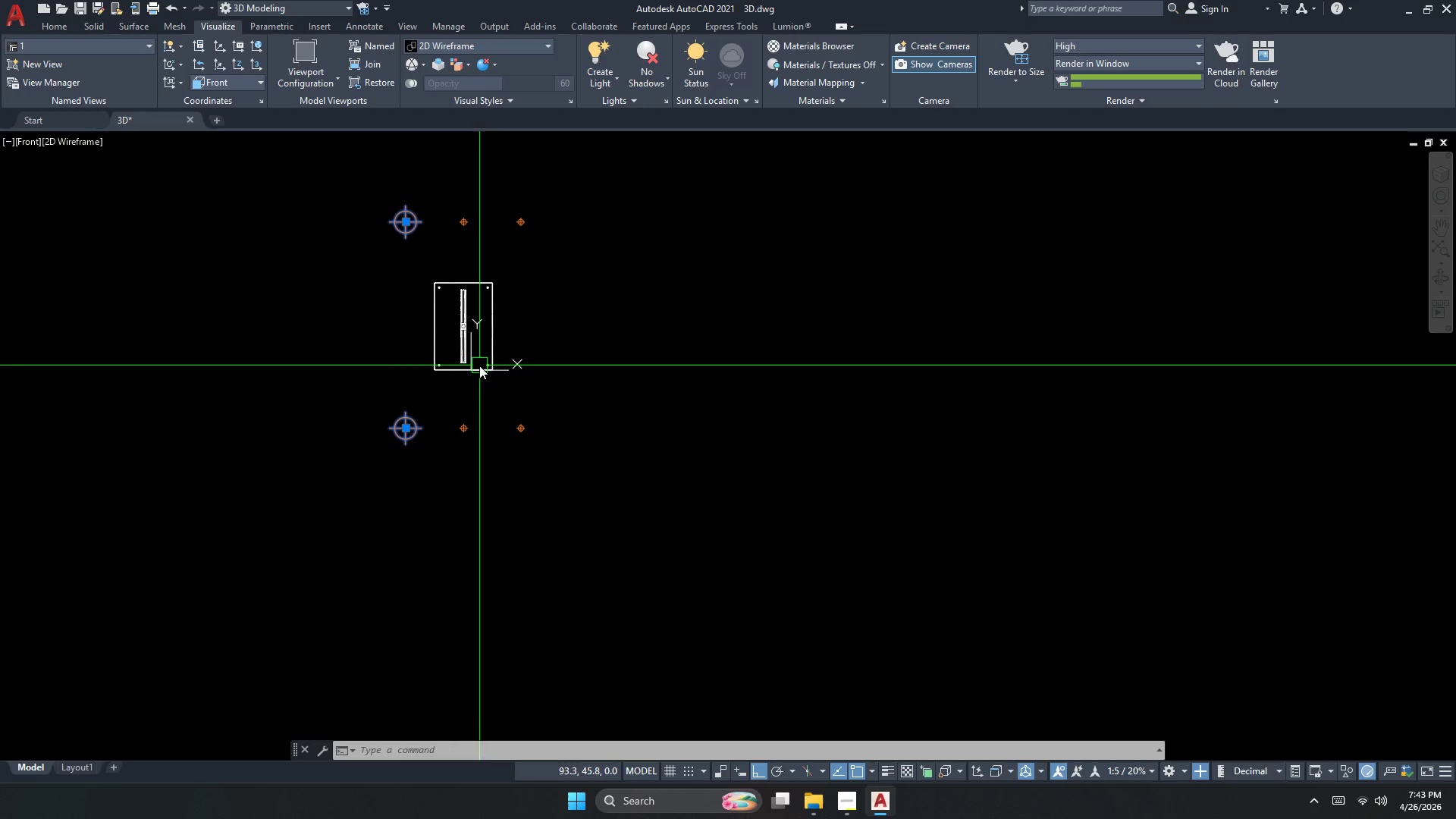 
key(Escape)
 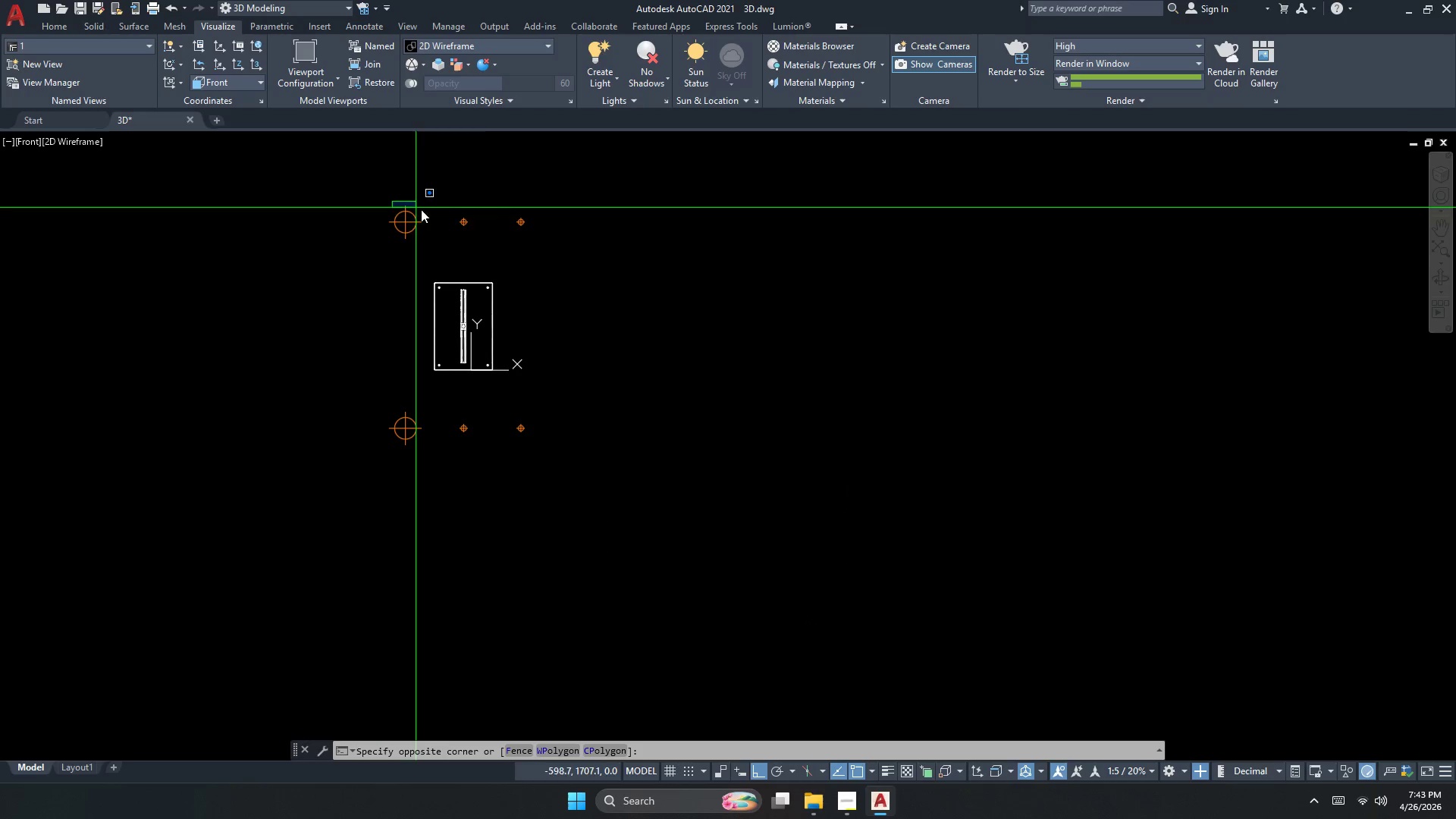 
double_click([579, 256])
 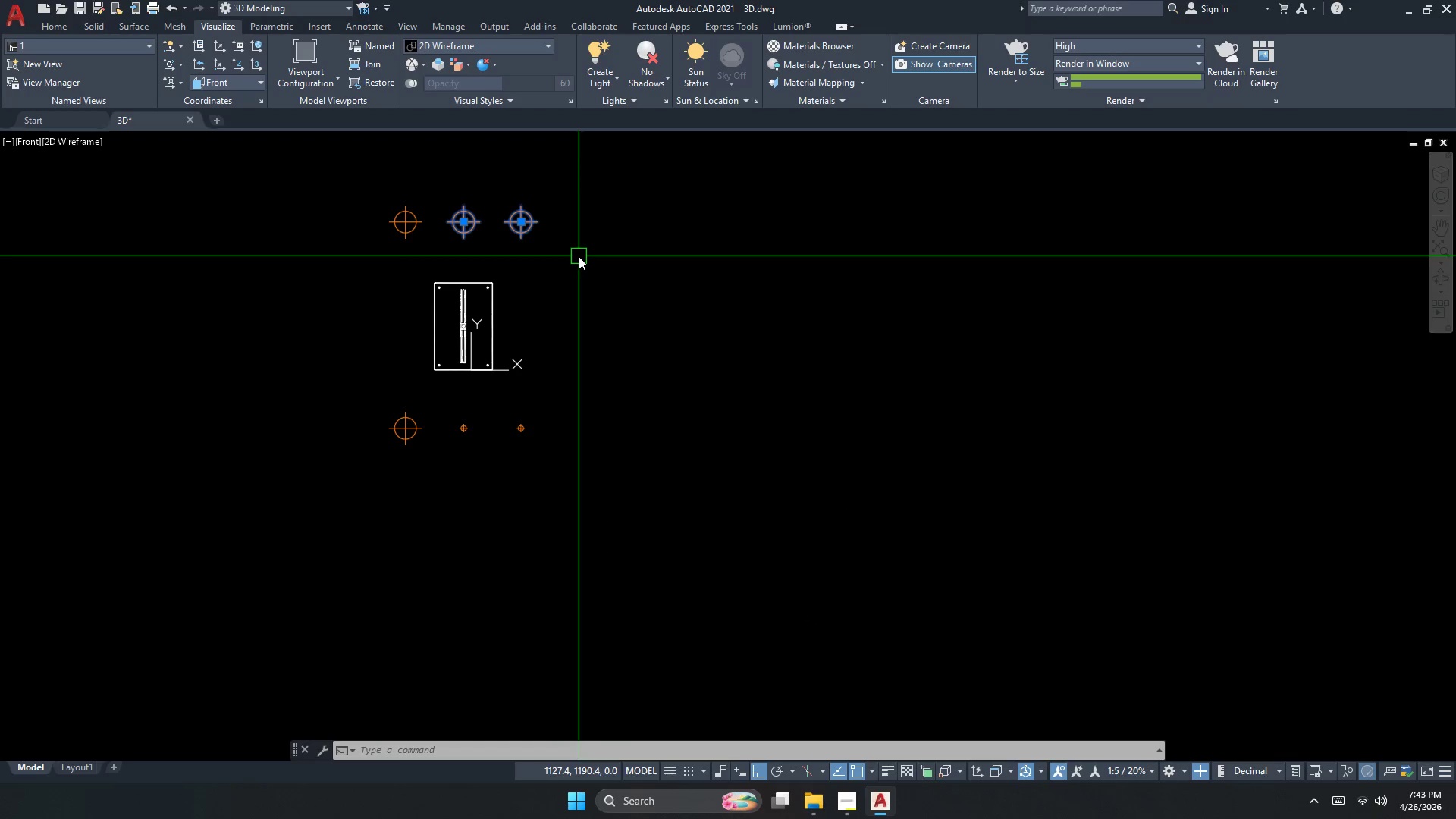 
type(co )
 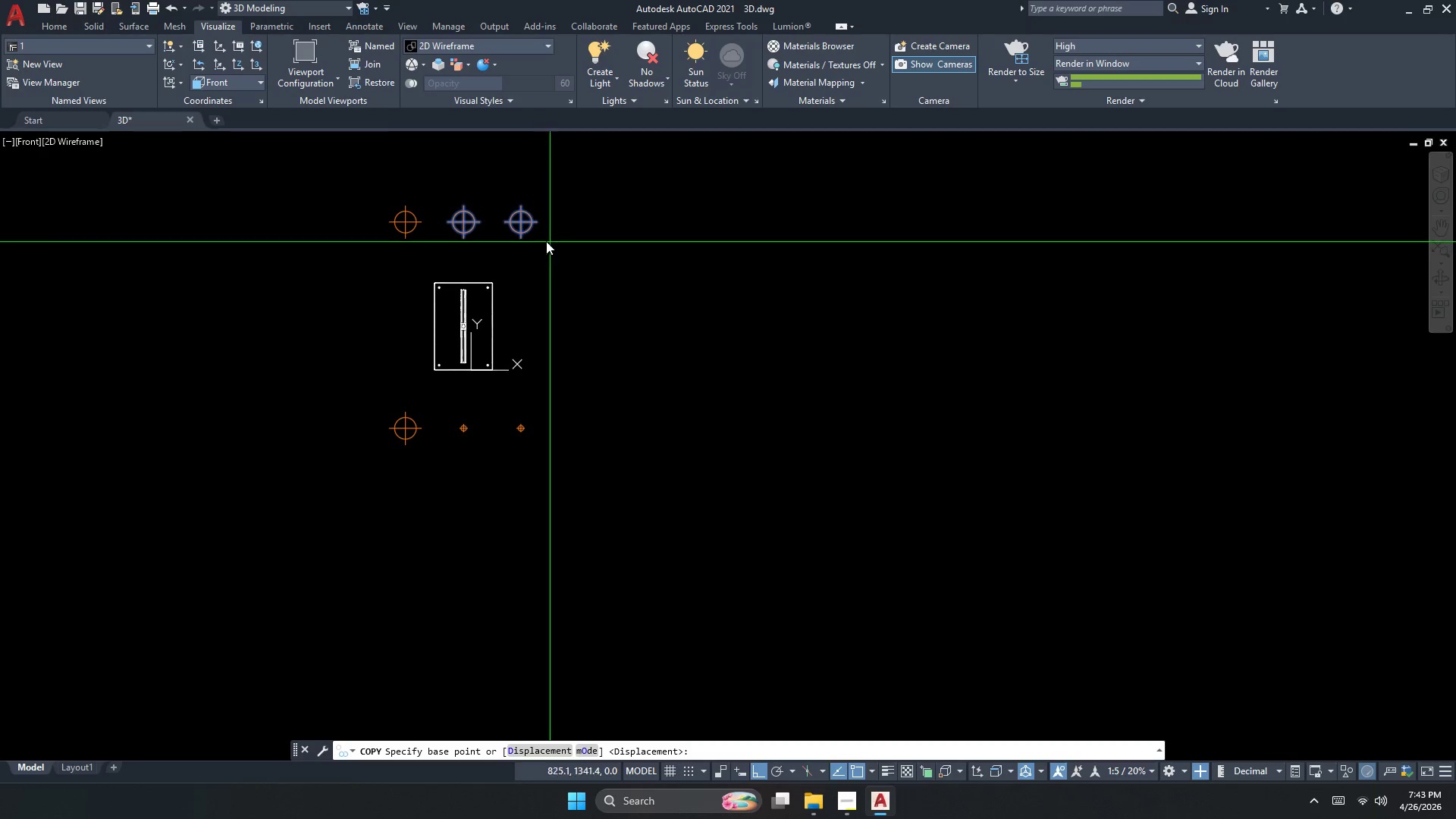 
scroll: coordinate [535, 238], scroll_direction: up, amount: 2.0
 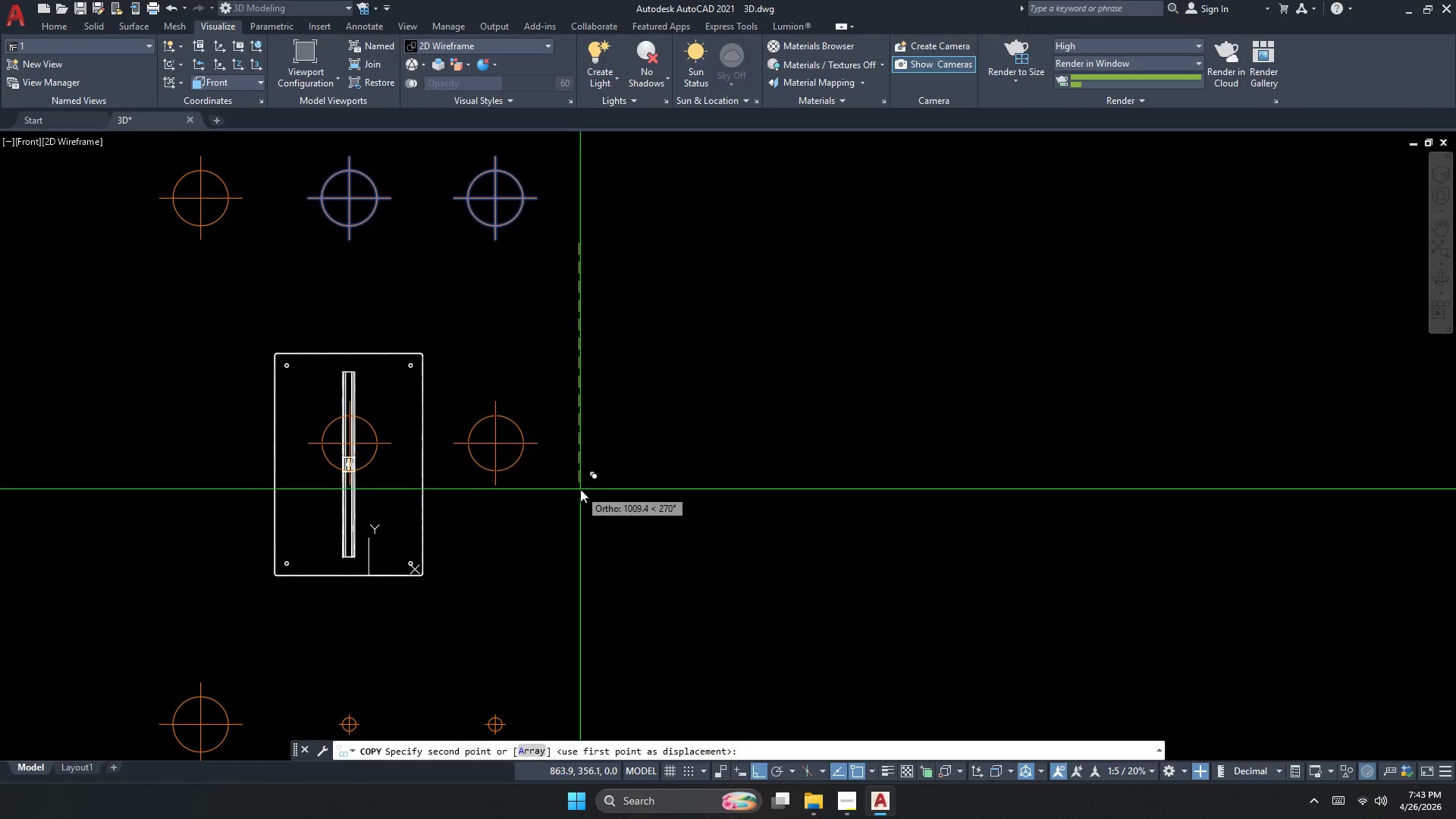 
key(Escape)
 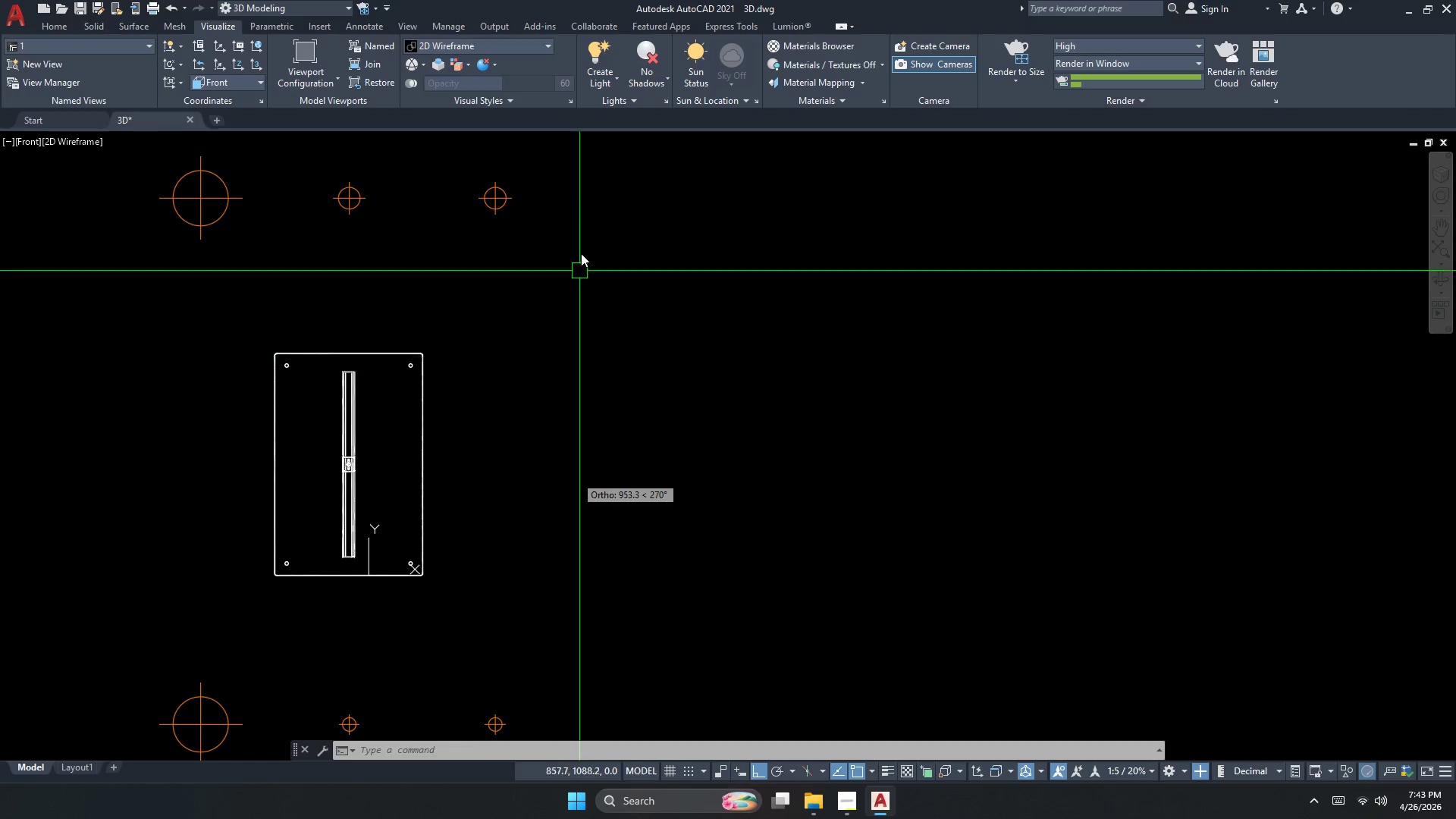 
left_click_drag(start_coordinate=[582, 217], to_coordinate=[544, 209])
 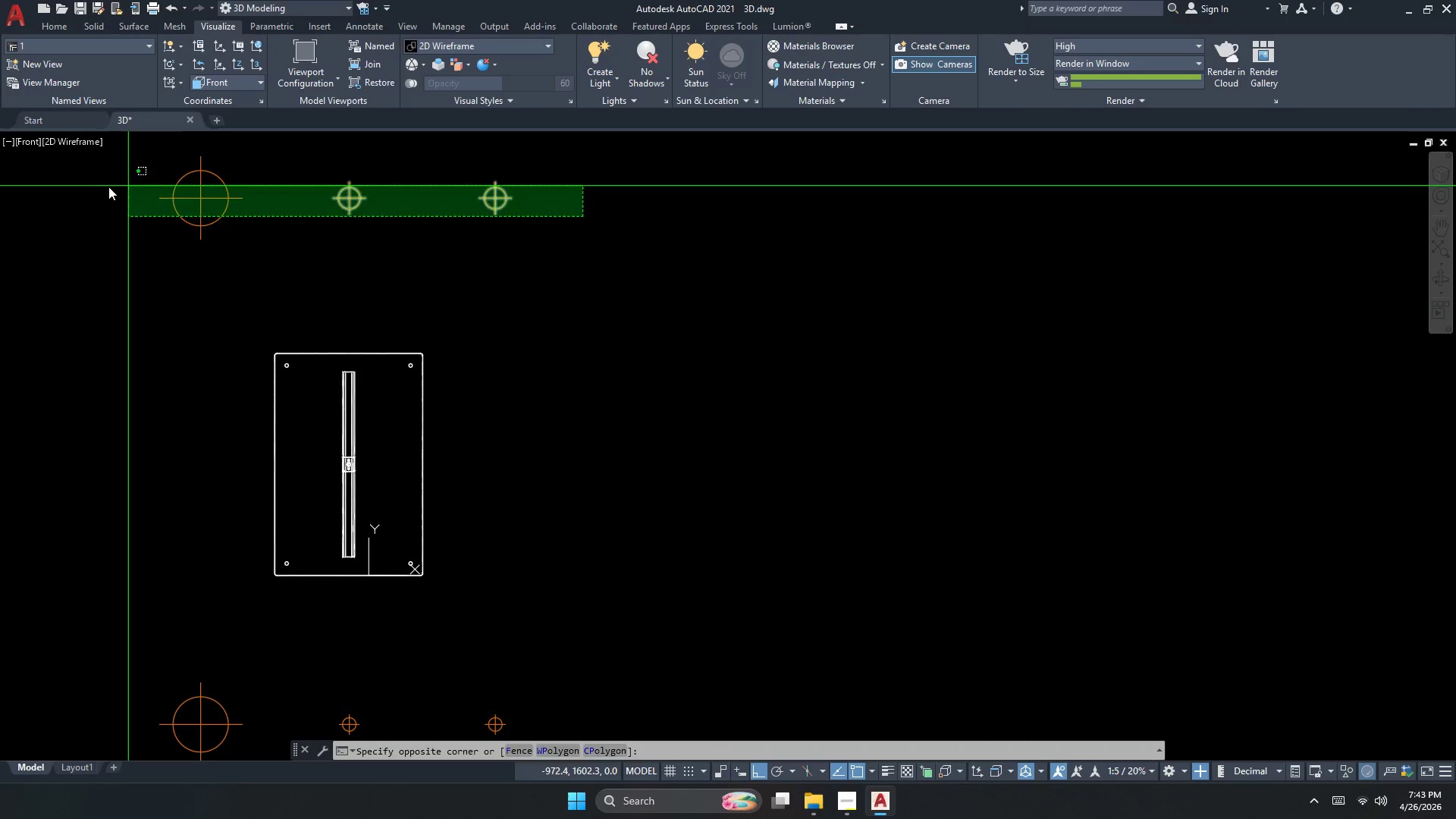 
double_click([102, 187])
 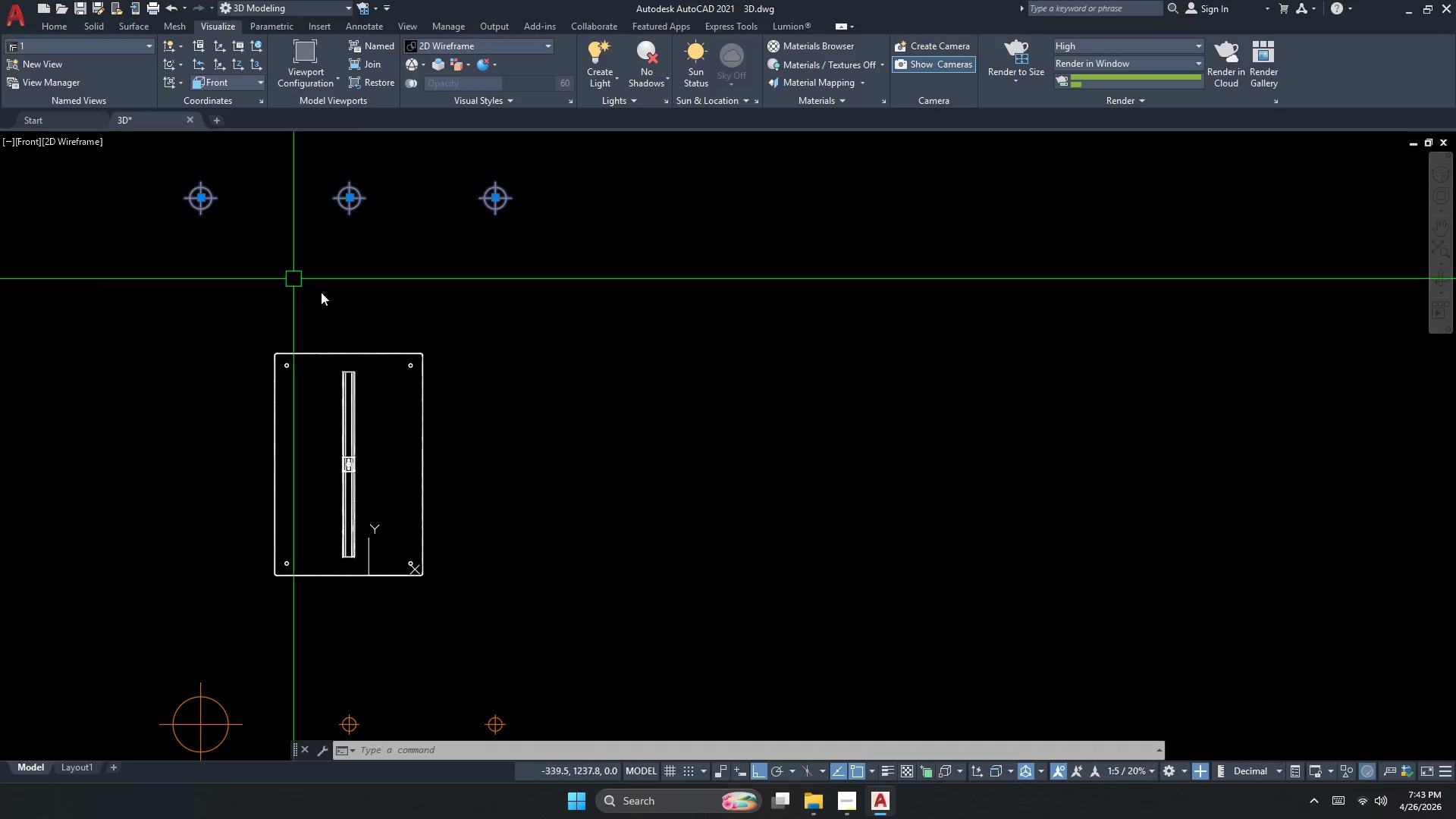 
type(co )
 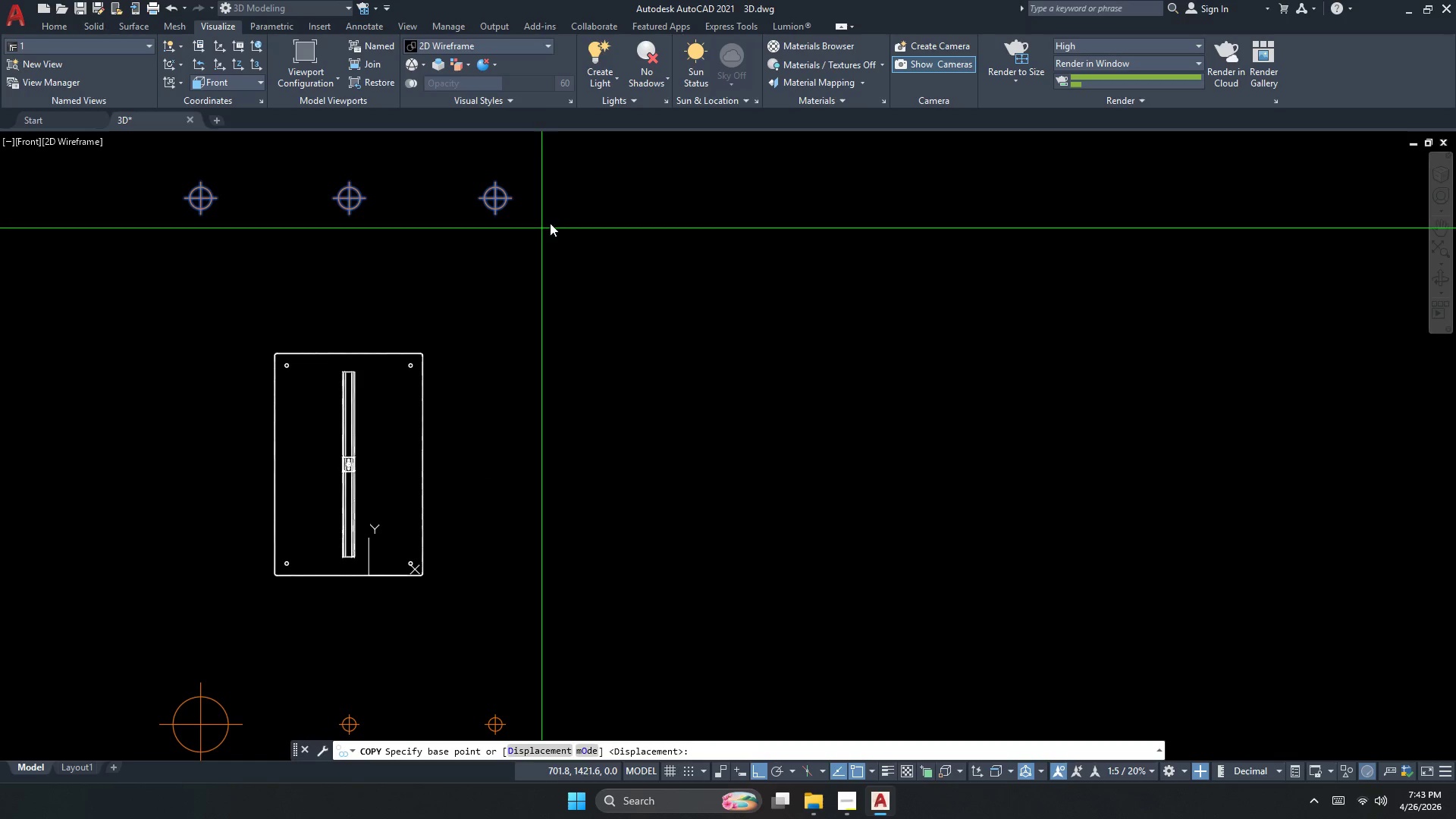 
left_click_drag(start_coordinate=[556, 219], to_coordinate=[561, 225])
 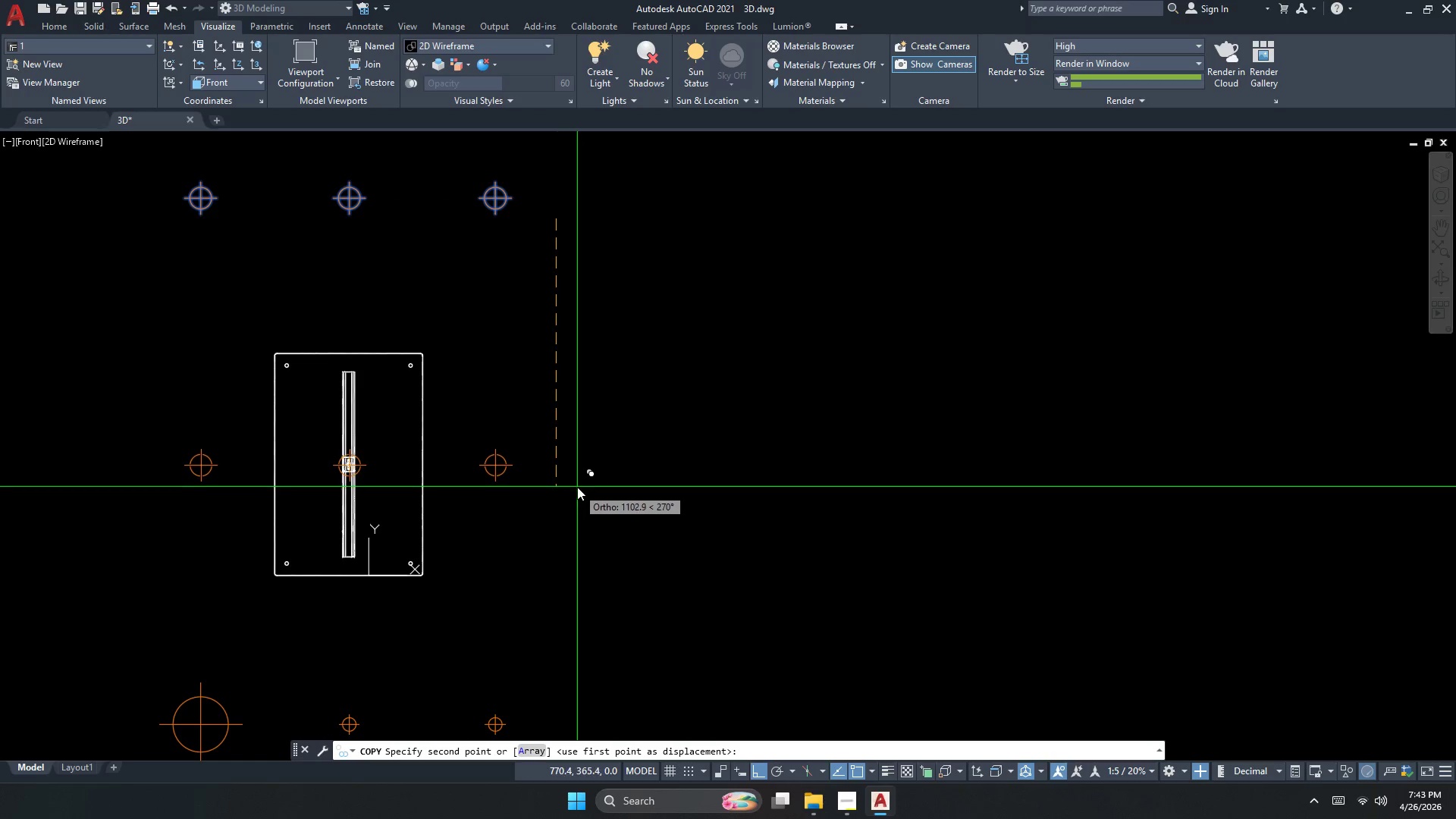 
left_click([578, 486])
 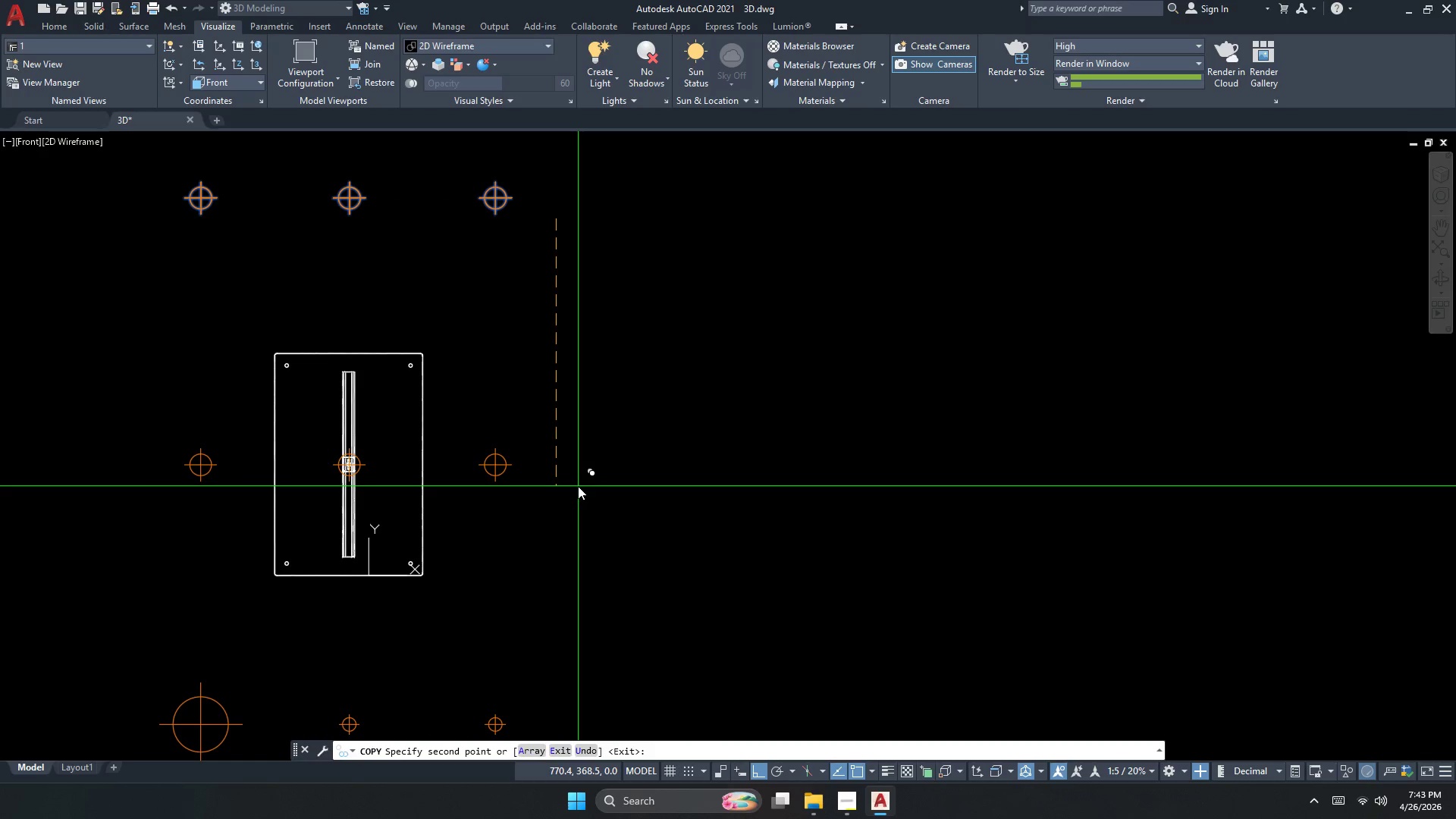 
key(Escape)
 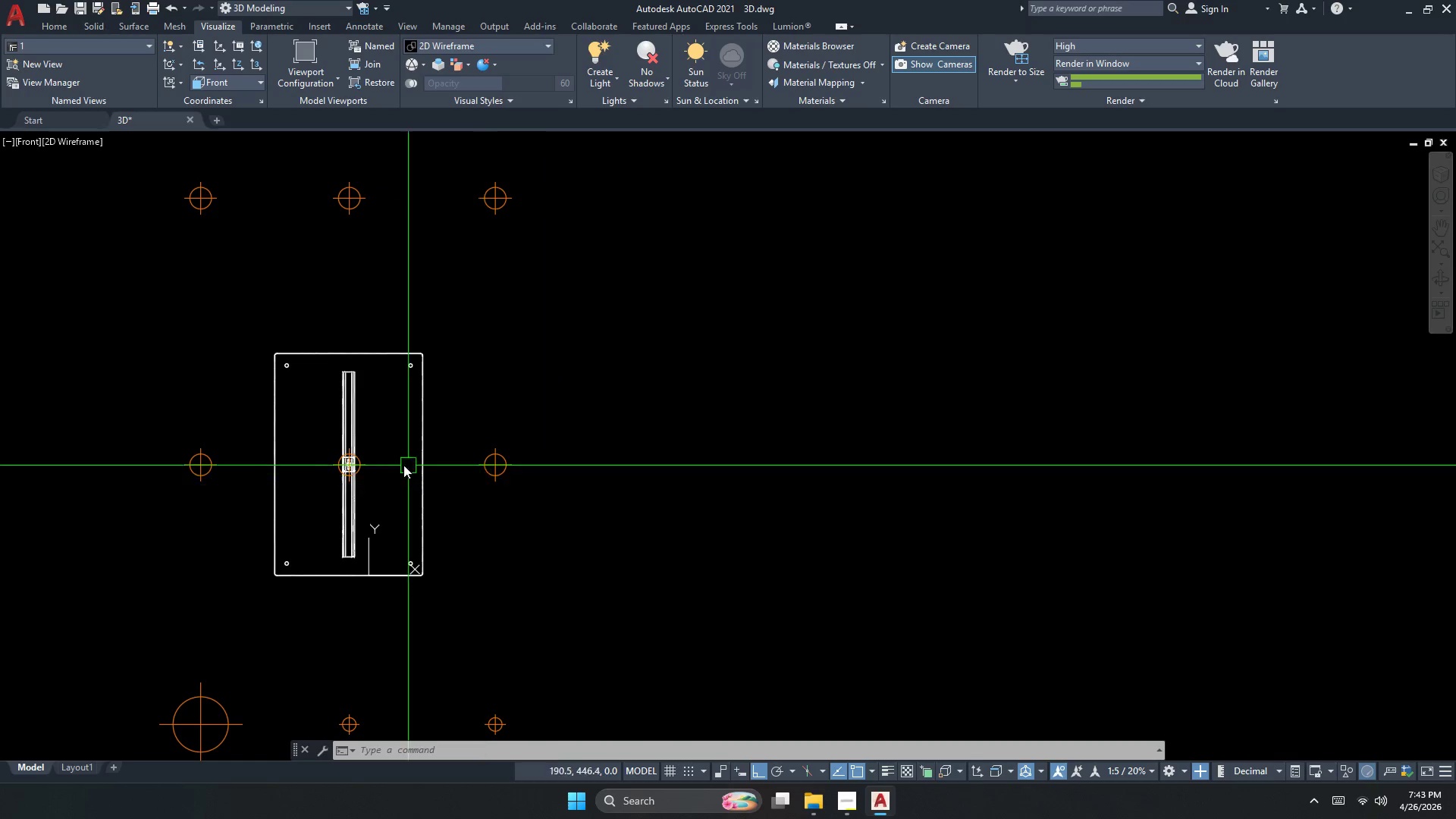 
scroll: coordinate [389, 462], scroll_direction: up, amount: 2.0
 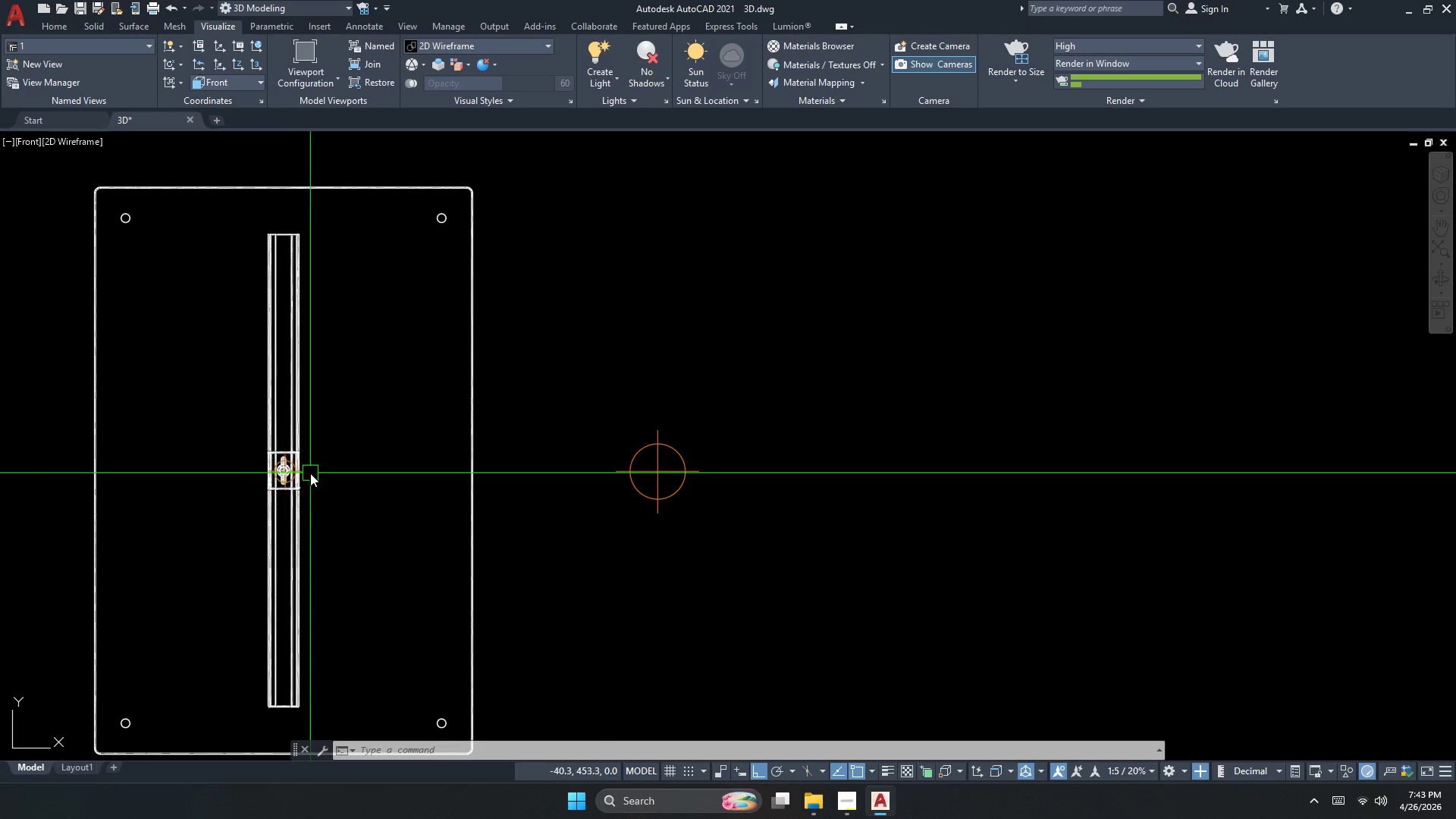 
left_click([322, 469])
 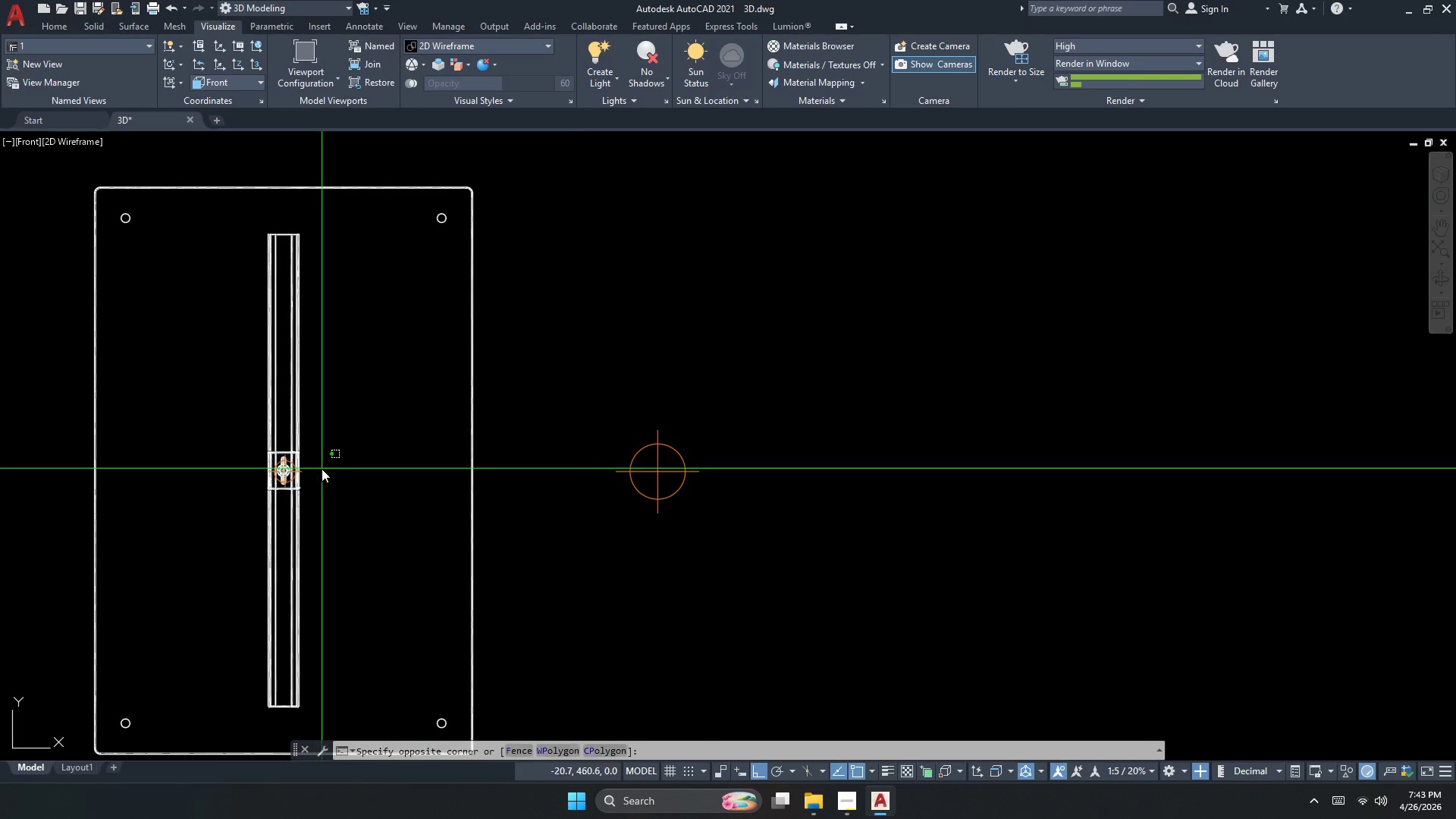 
key(E)
 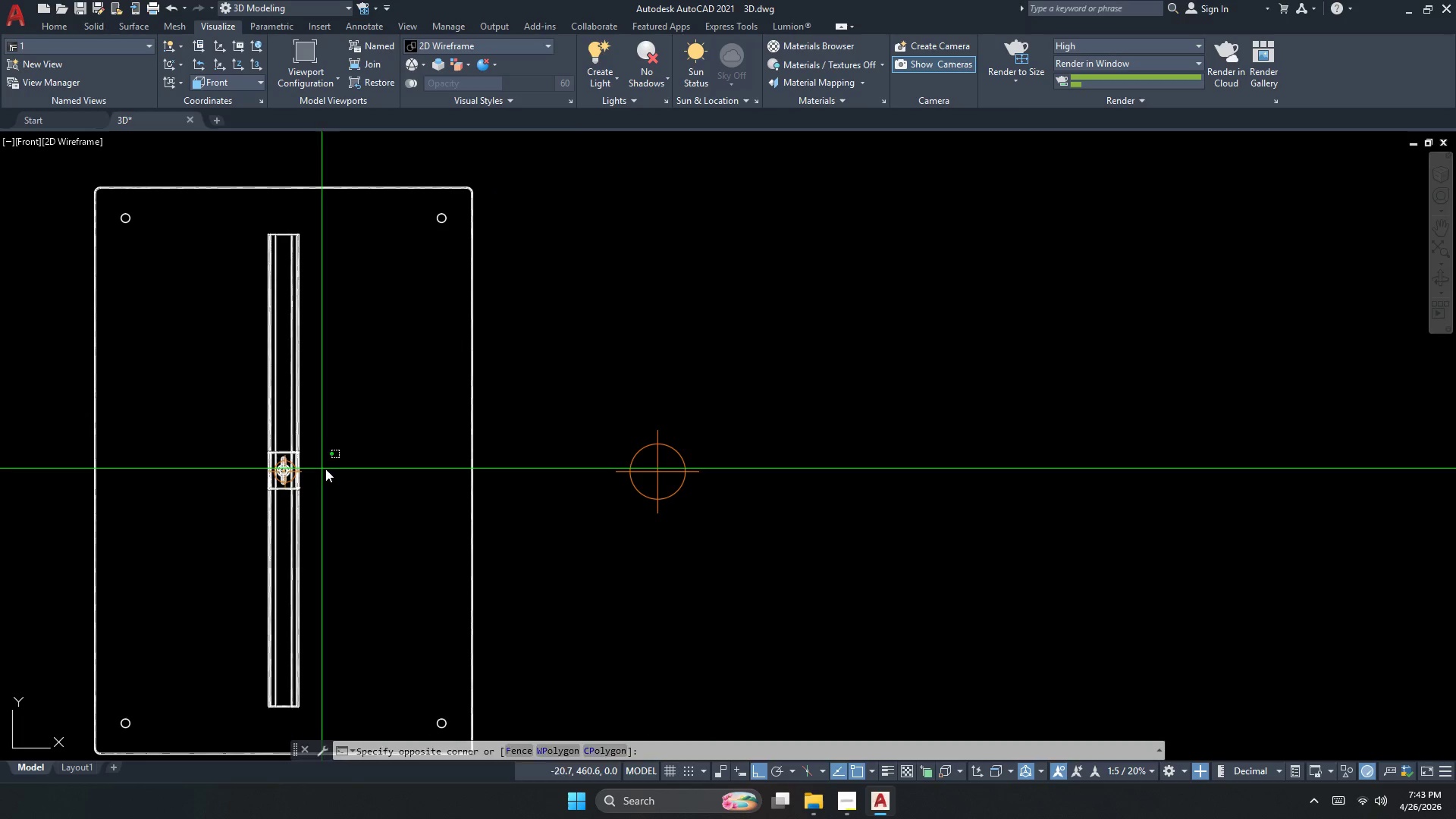 
key(Space)
 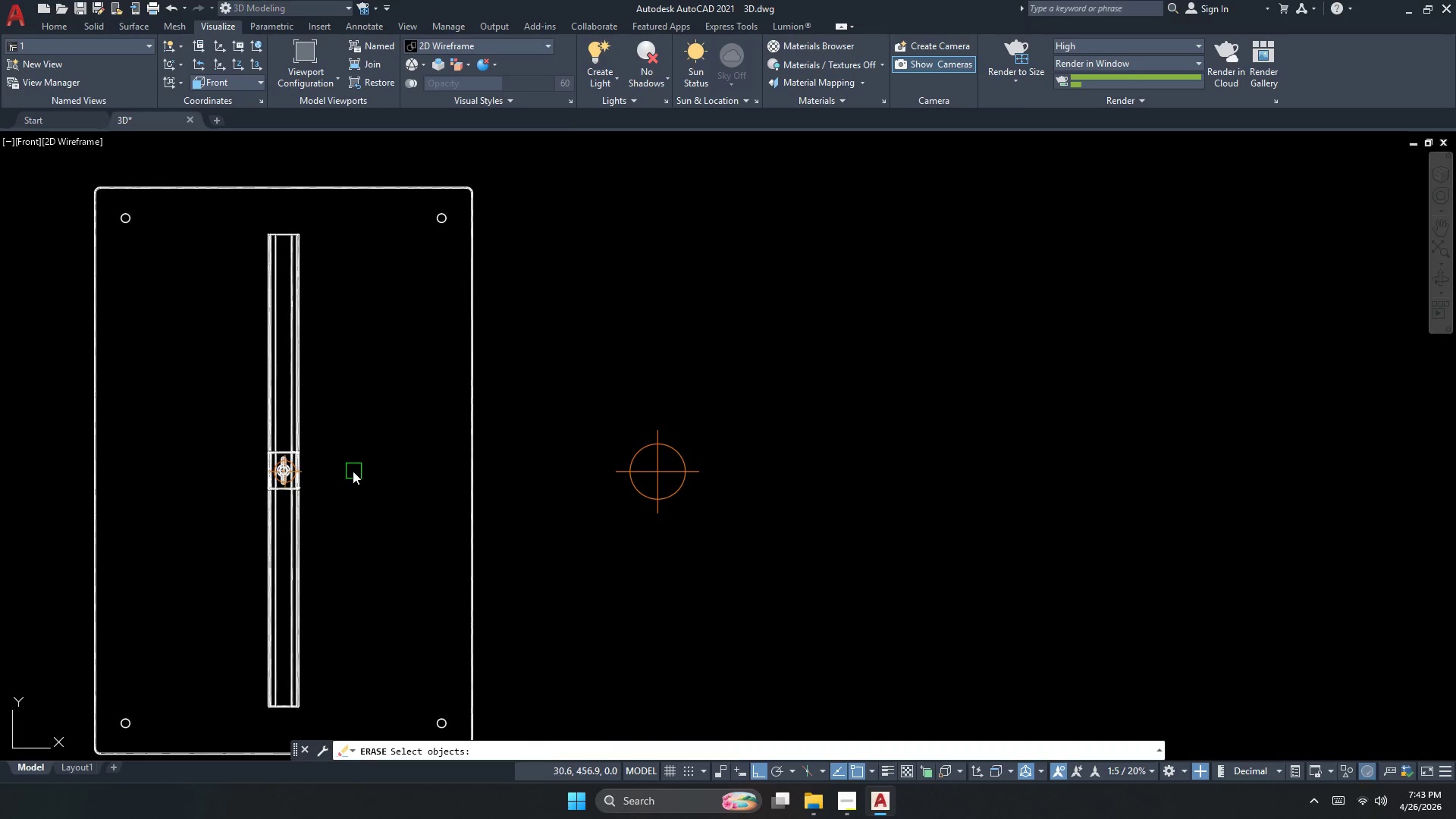 
key(Escape)
 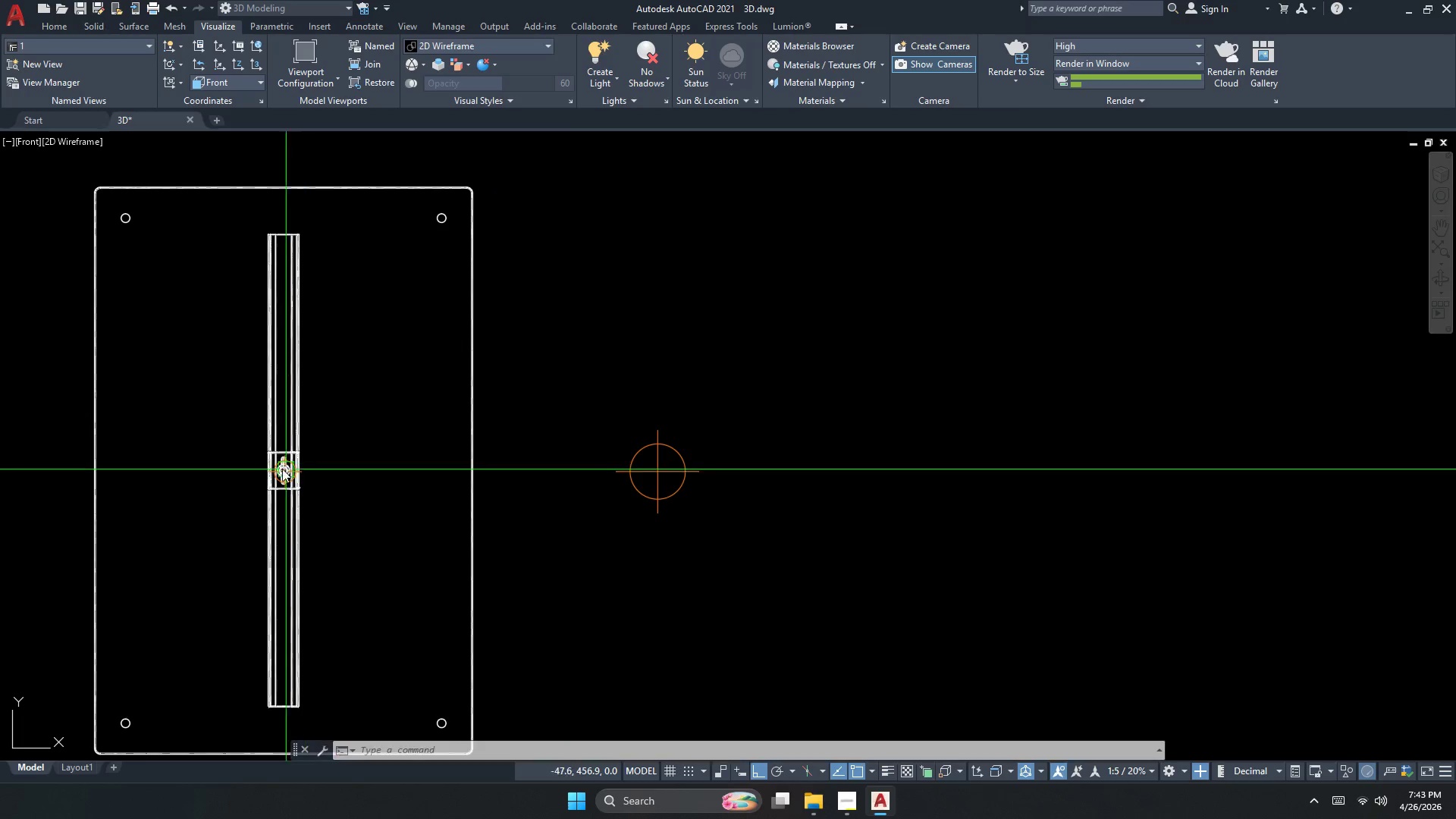 
key(Escape)
 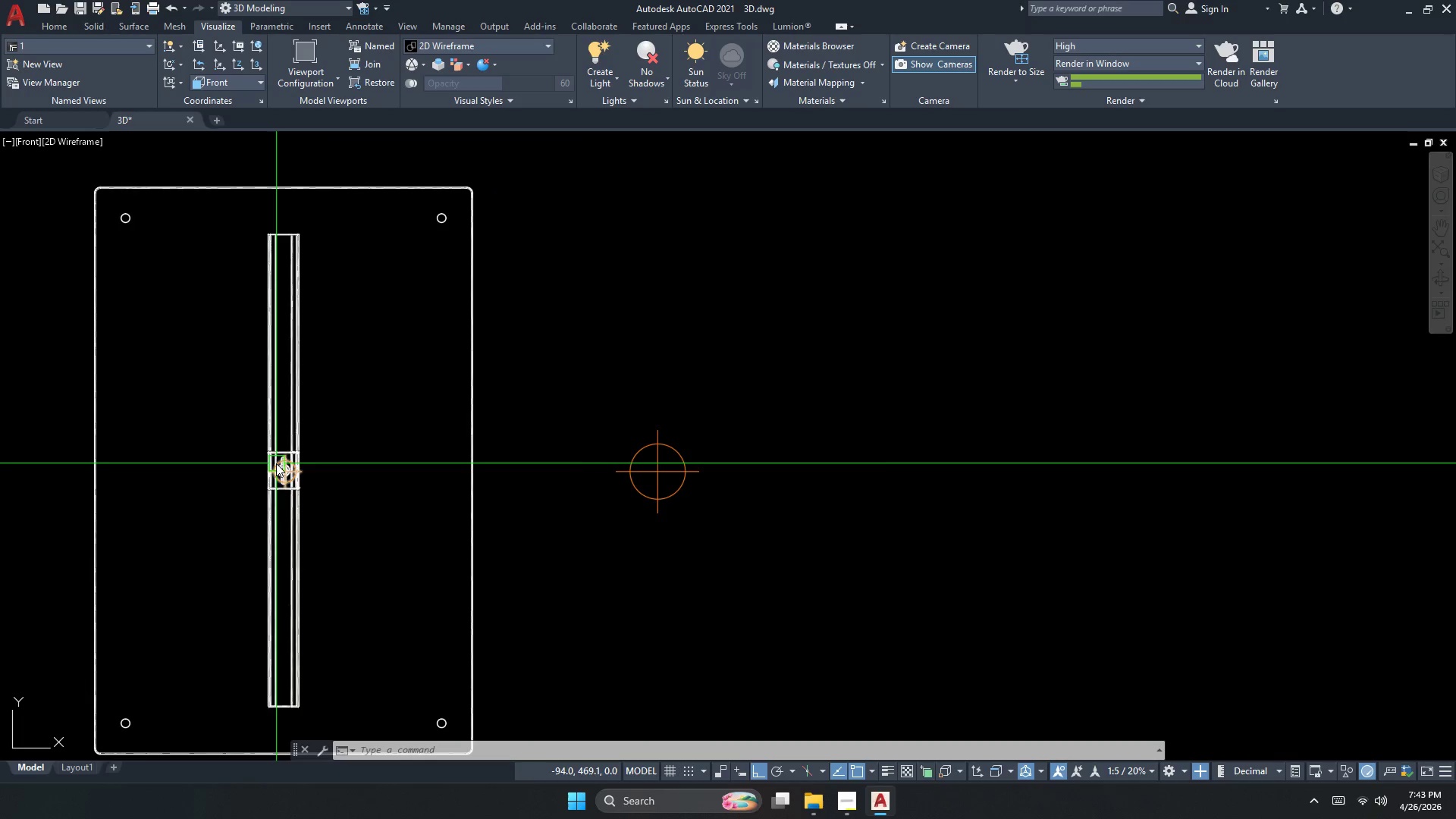 
scroll: coordinate [277, 463], scroll_direction: up, amount: 1.0
 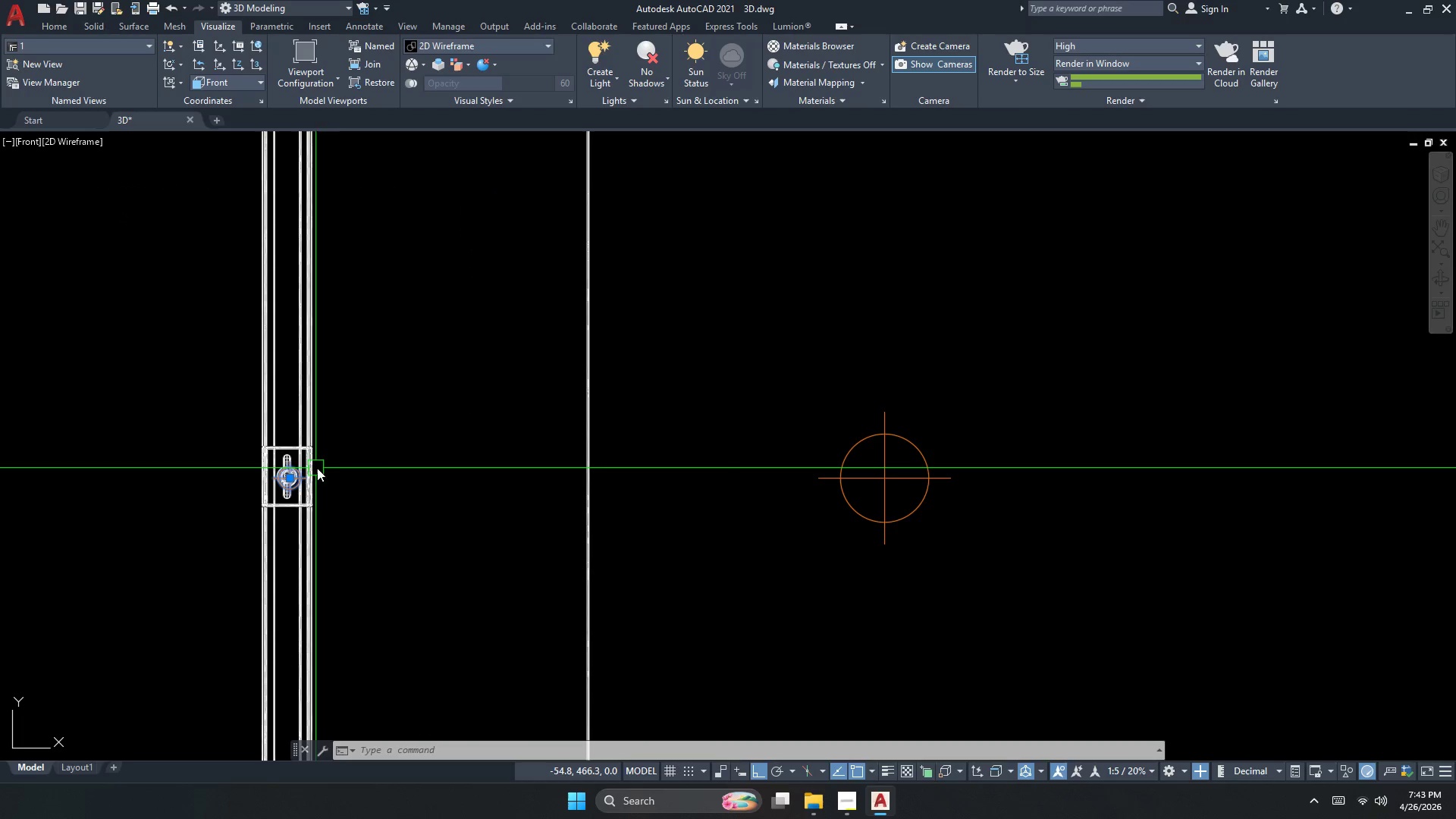 
key(Escape)
 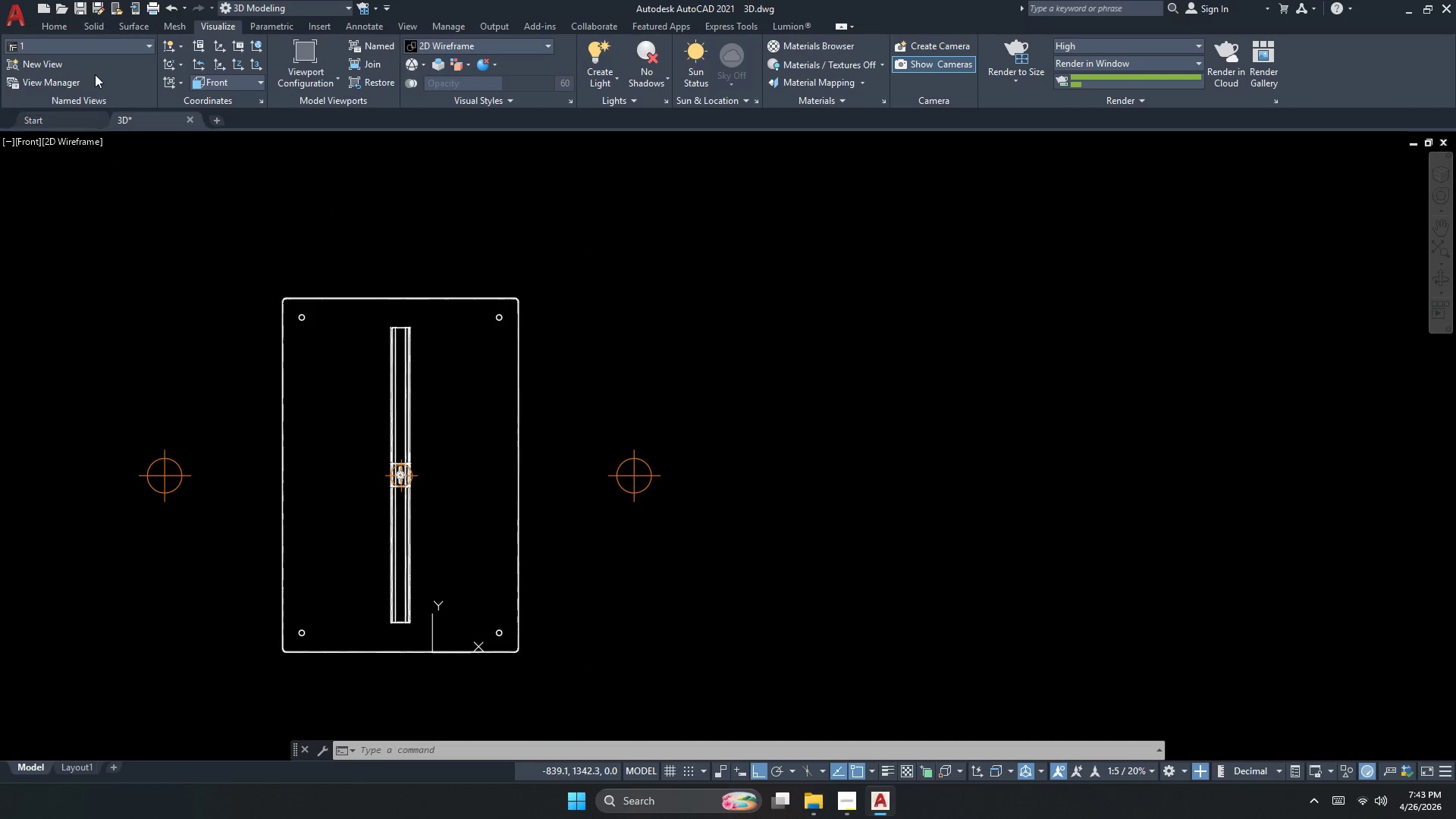 
scroll: coordinate [479, 475], scroll_direction: down, amount: 2.0
 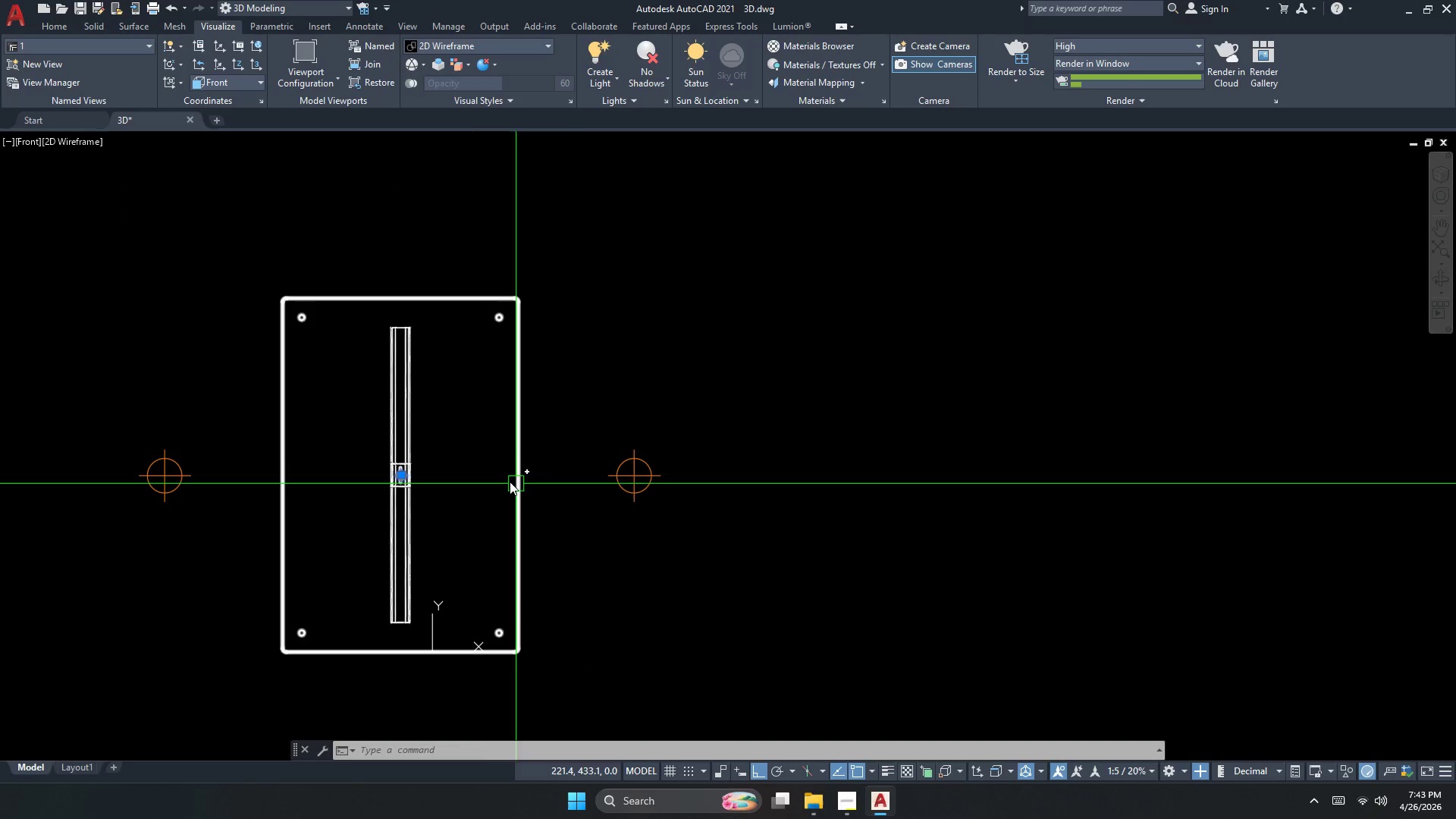 
left_click([95, 48])
 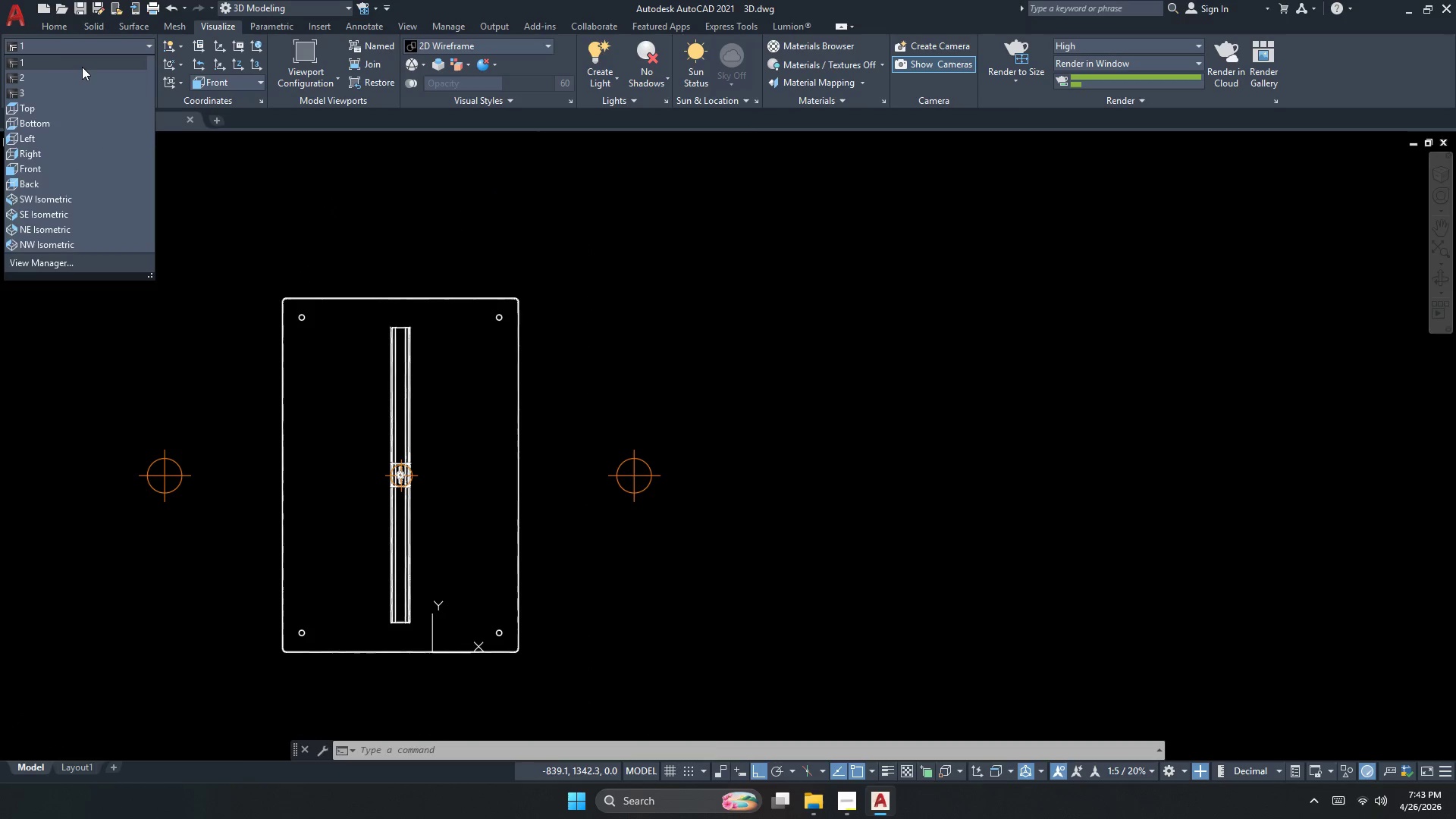 
left_click([82, 67])
 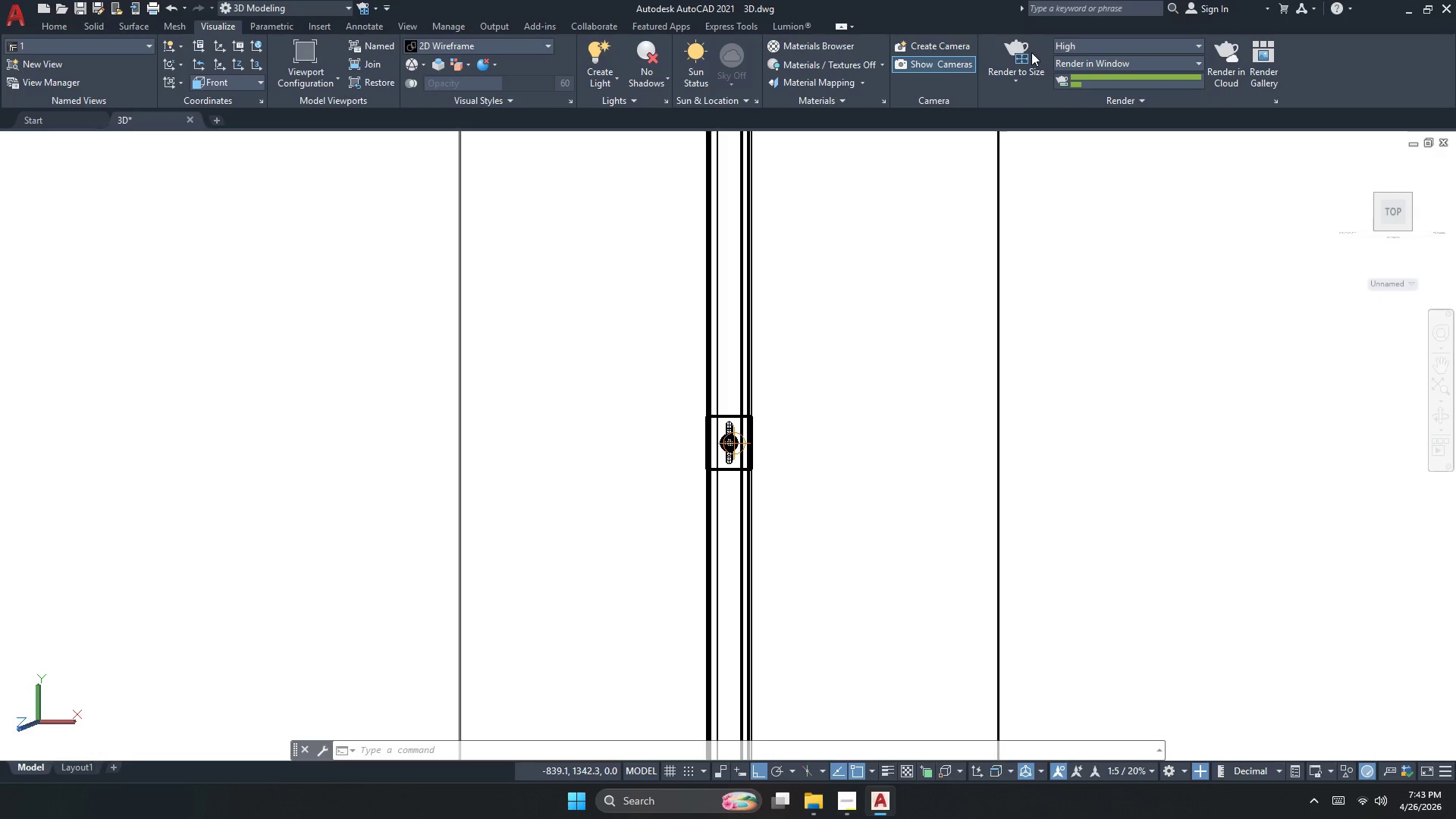 
left_click([1023, 54])
 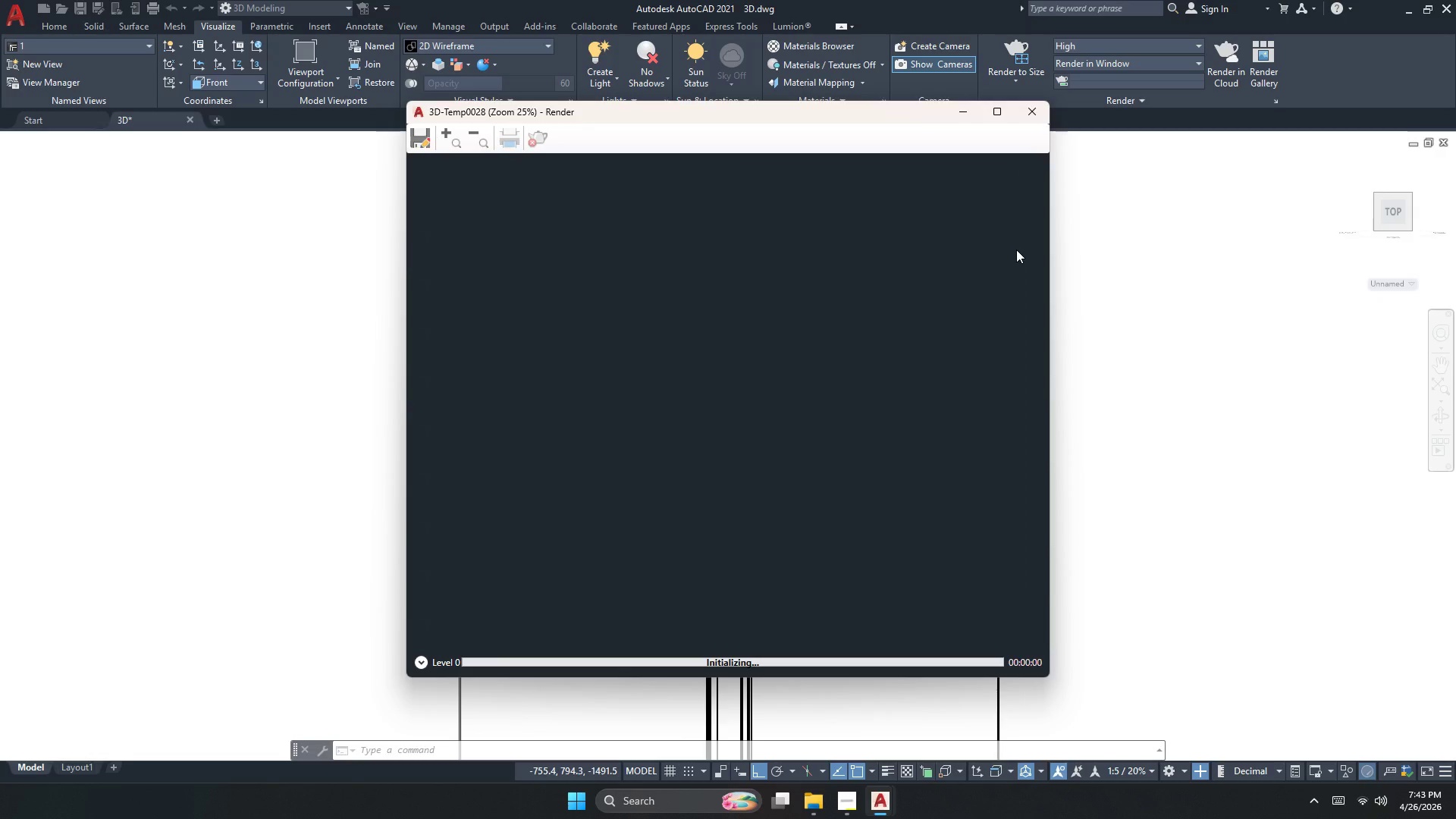 
scroll: coordinate [715, 400], scroll_direction: up, amount: 2.0
 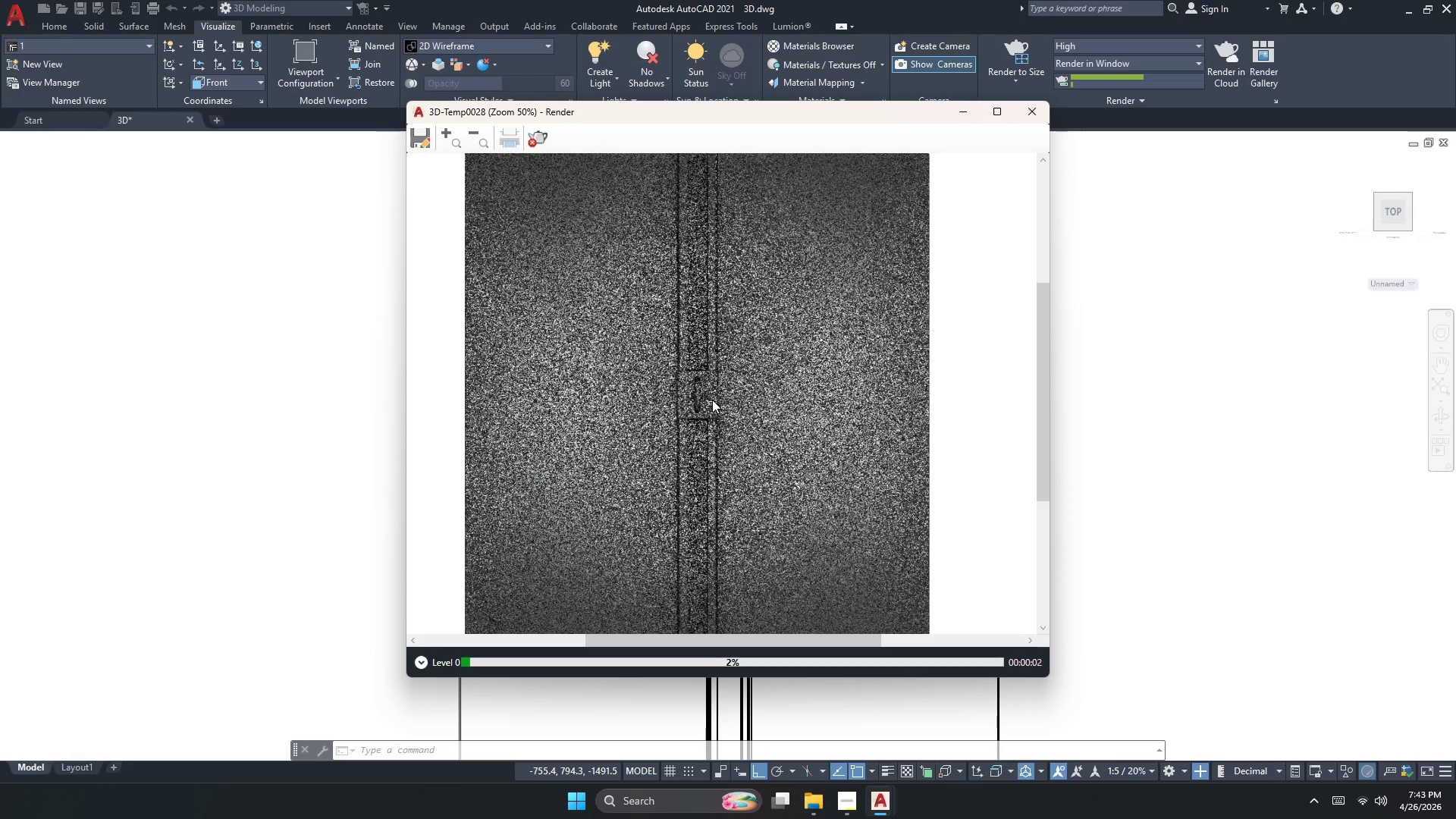 
scroll: coordinate [726, 453], scroll_direction: down, amount: 1.0
 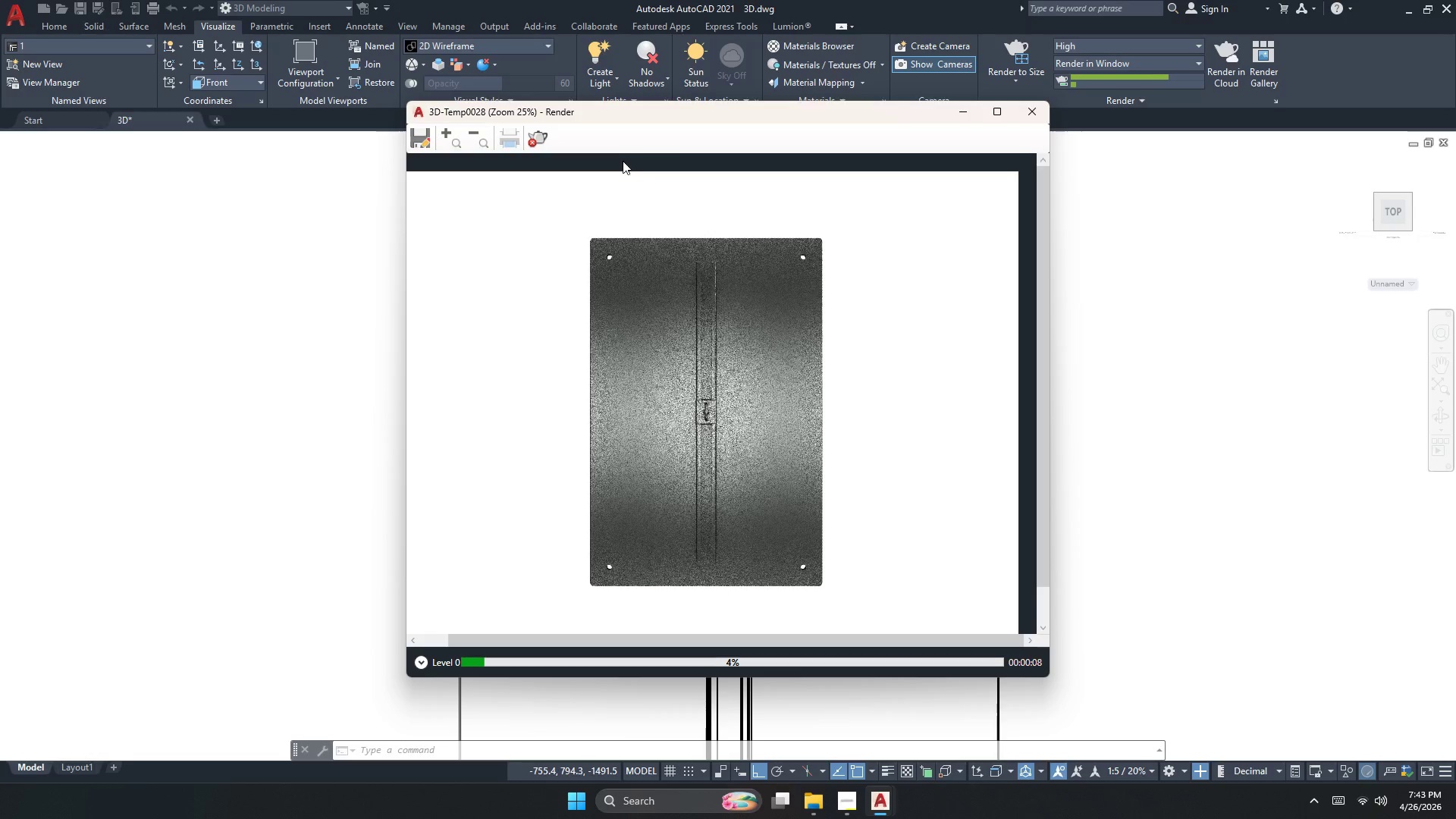 
wait(6.05)
 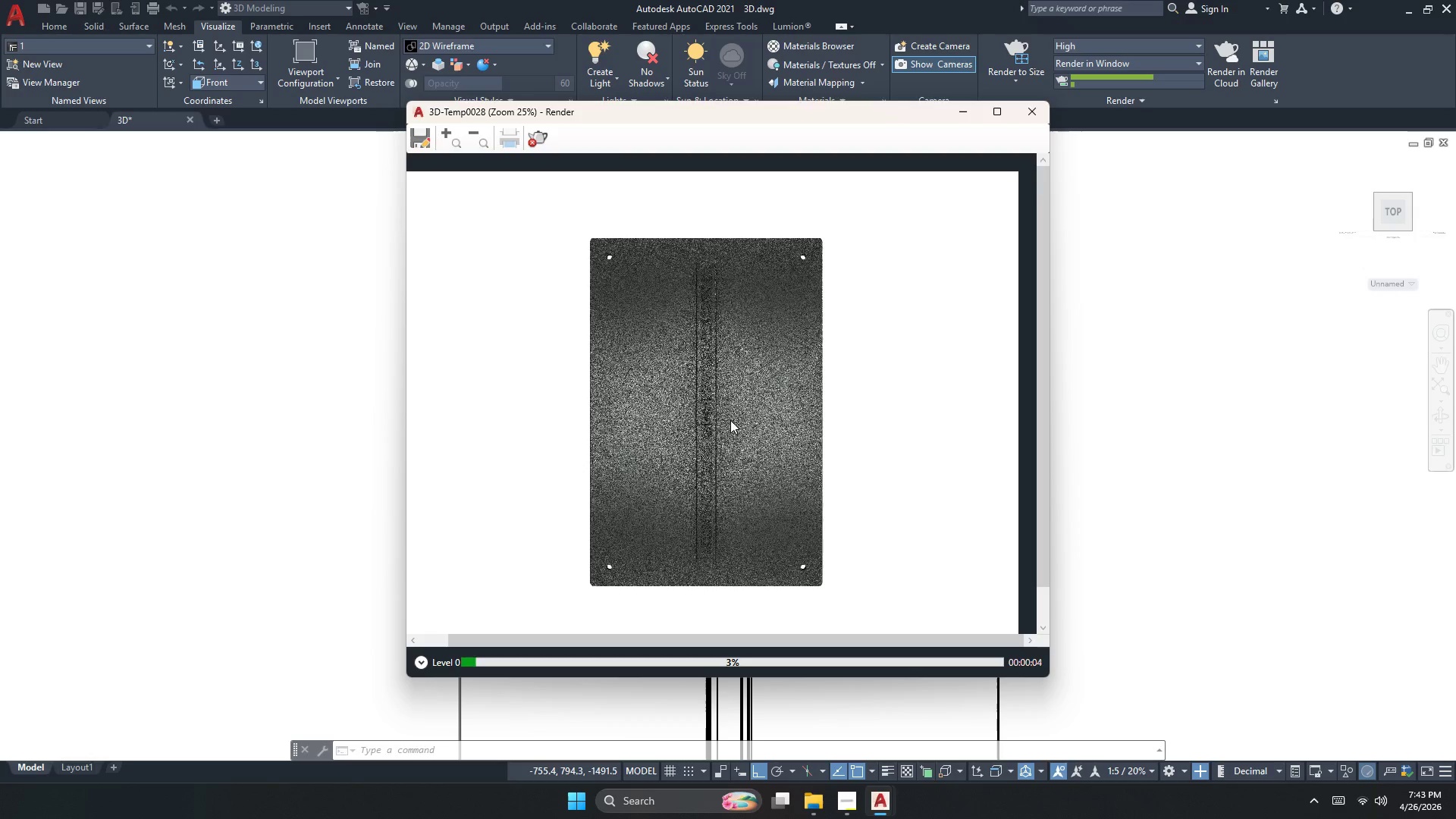 
left_click([541, 137])
 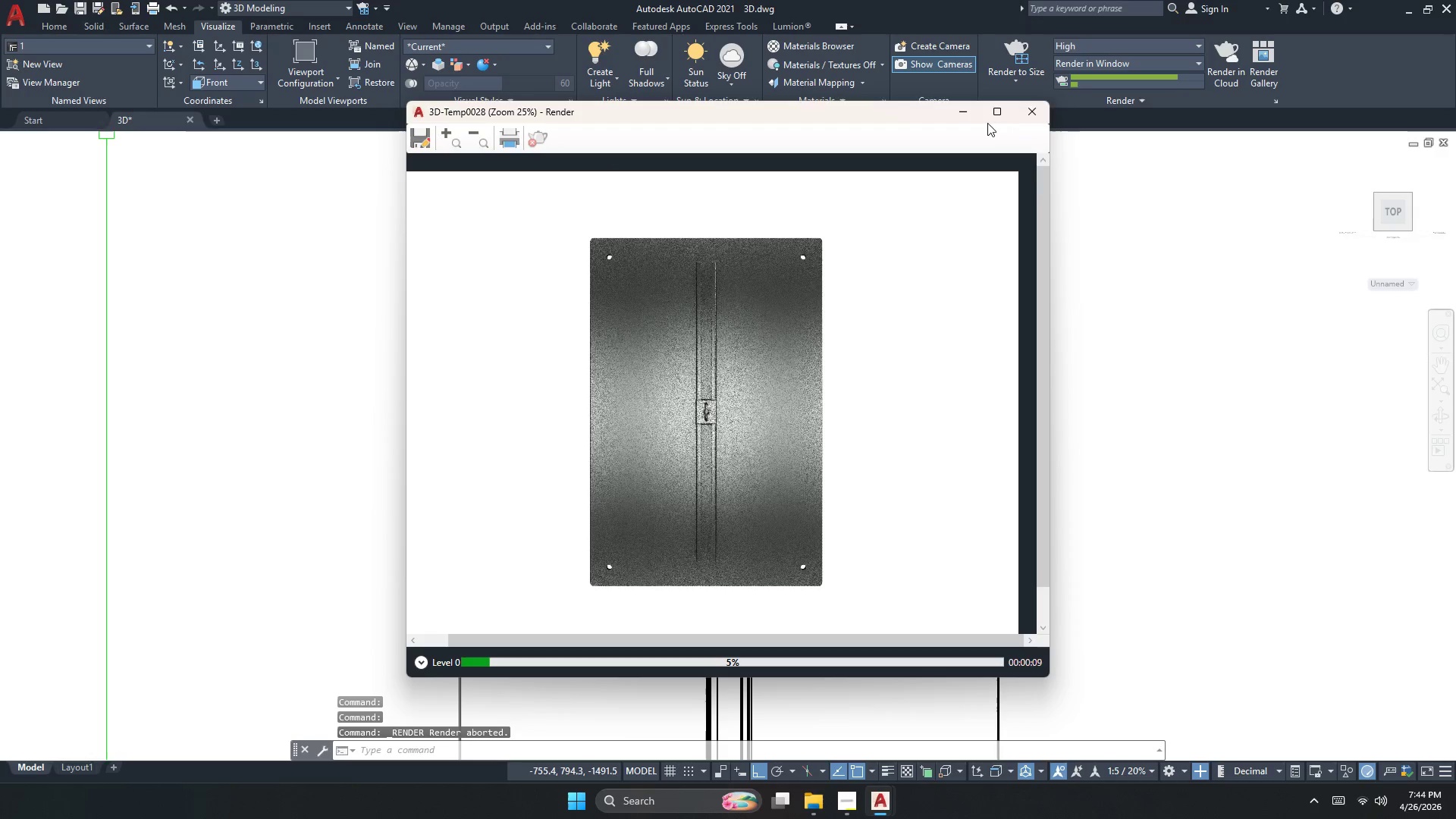 
left_click([1023, 115])
 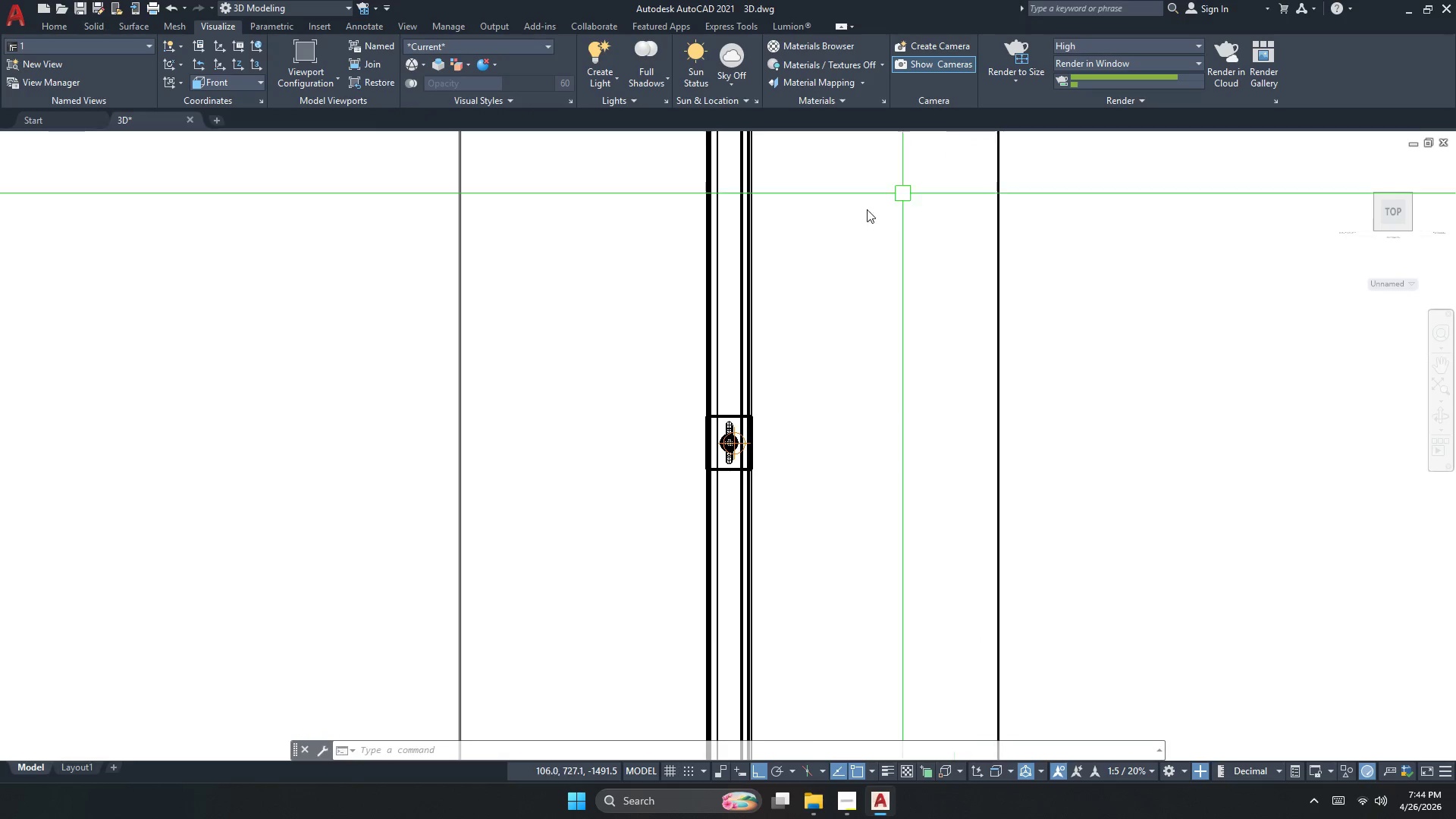 
key(Escape)
 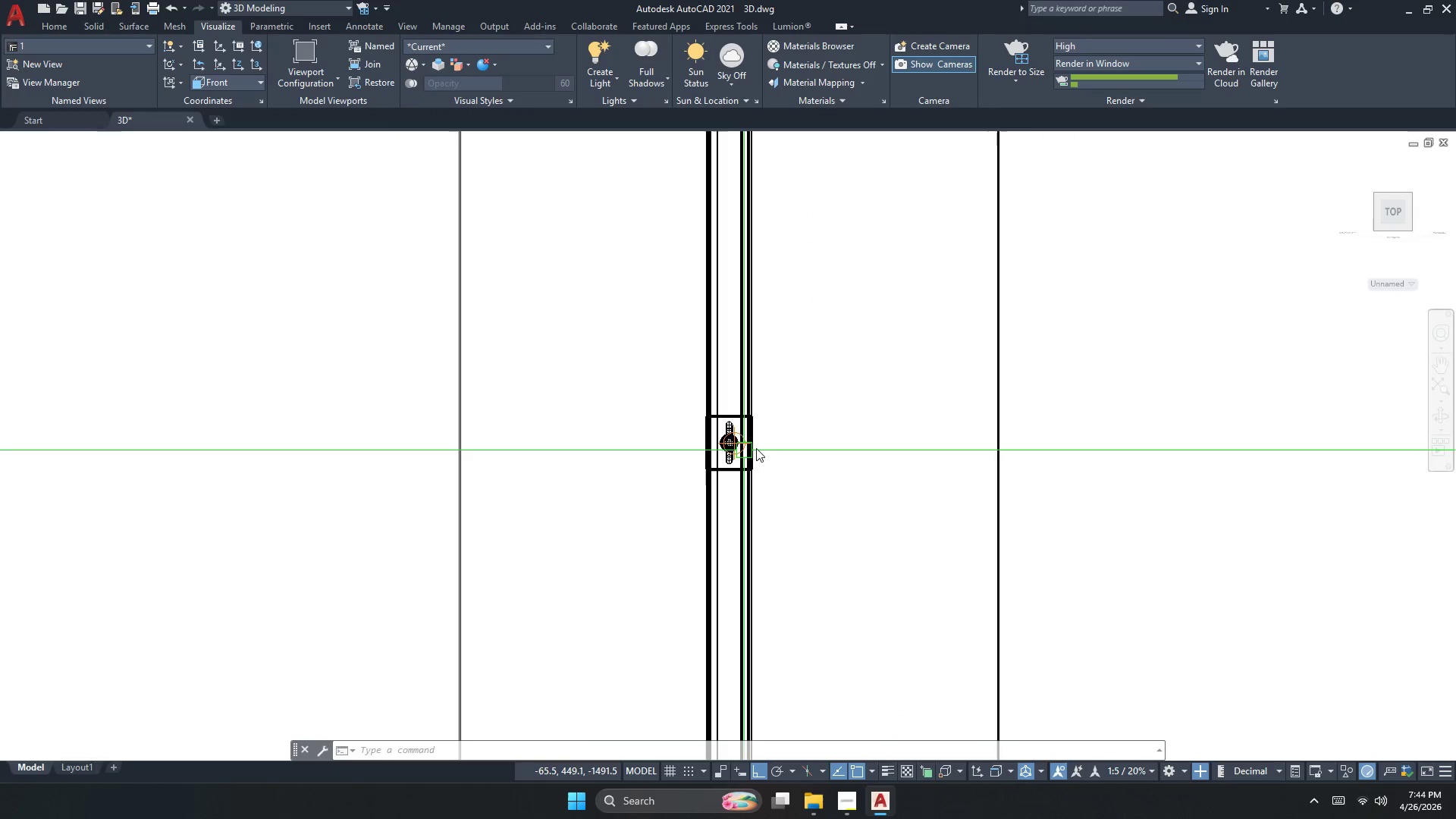 
left_click([753, 447])
 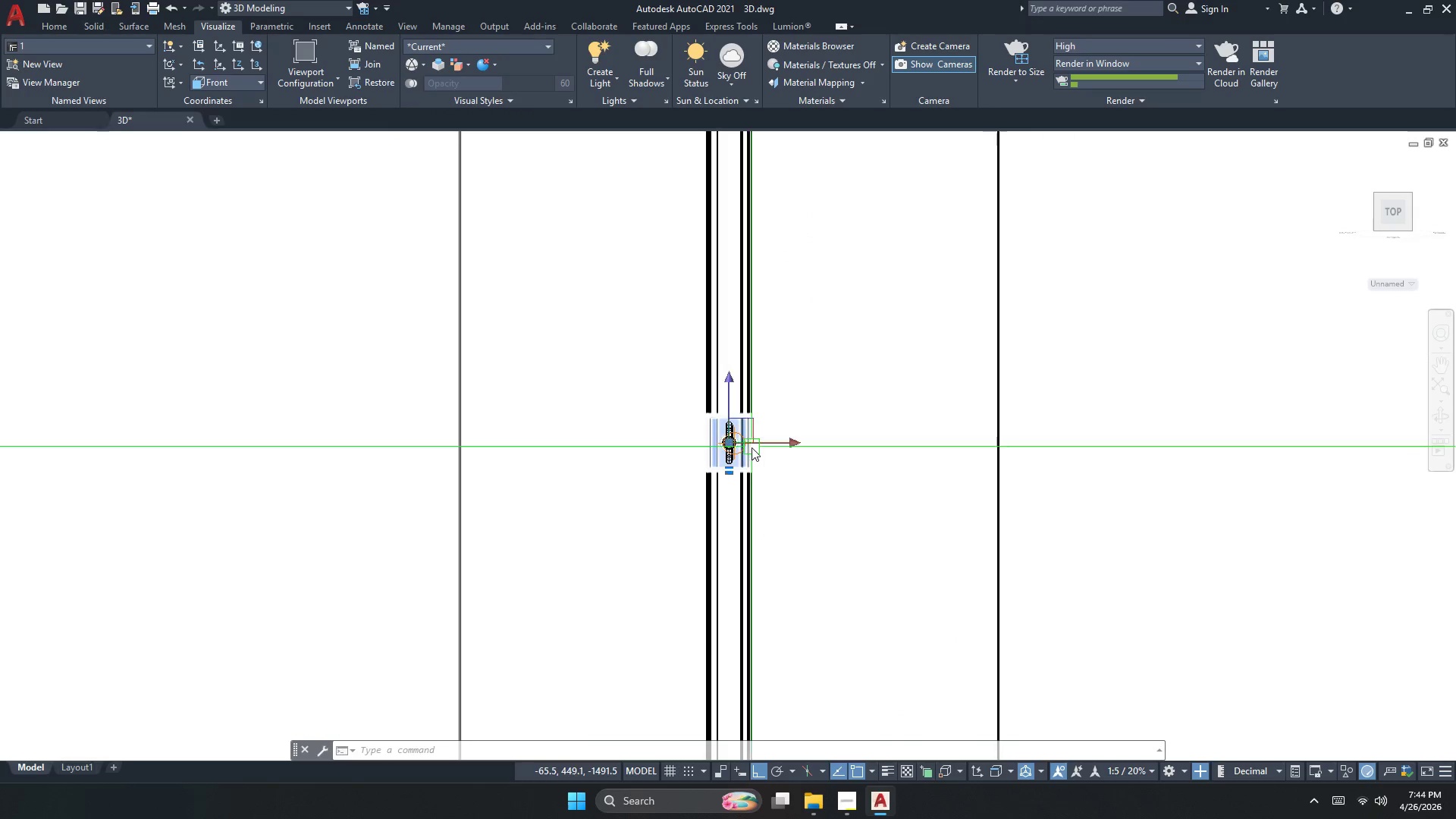 
key(Escape)
 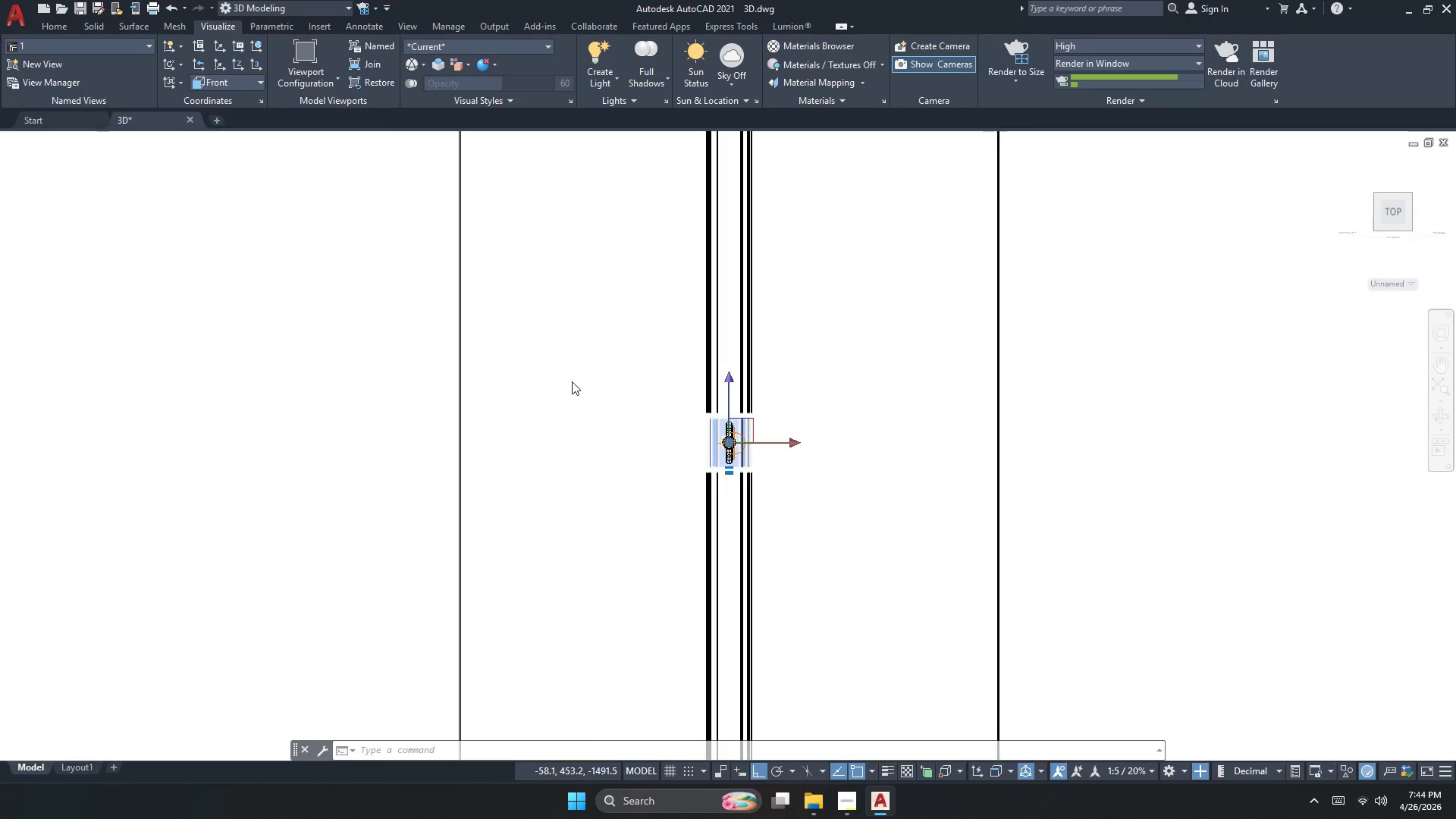 
key(Escape)
 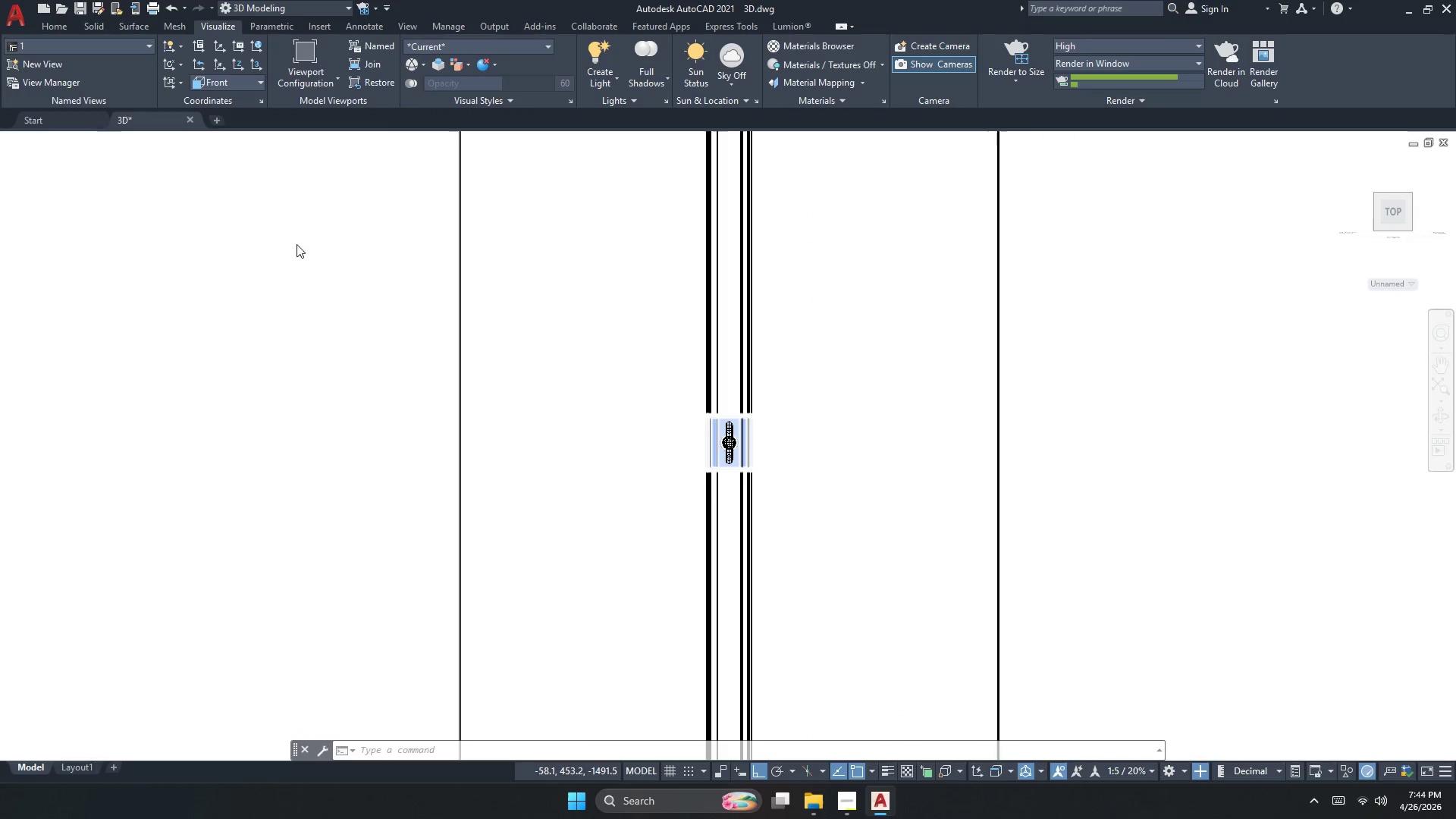 
key(Escape)
 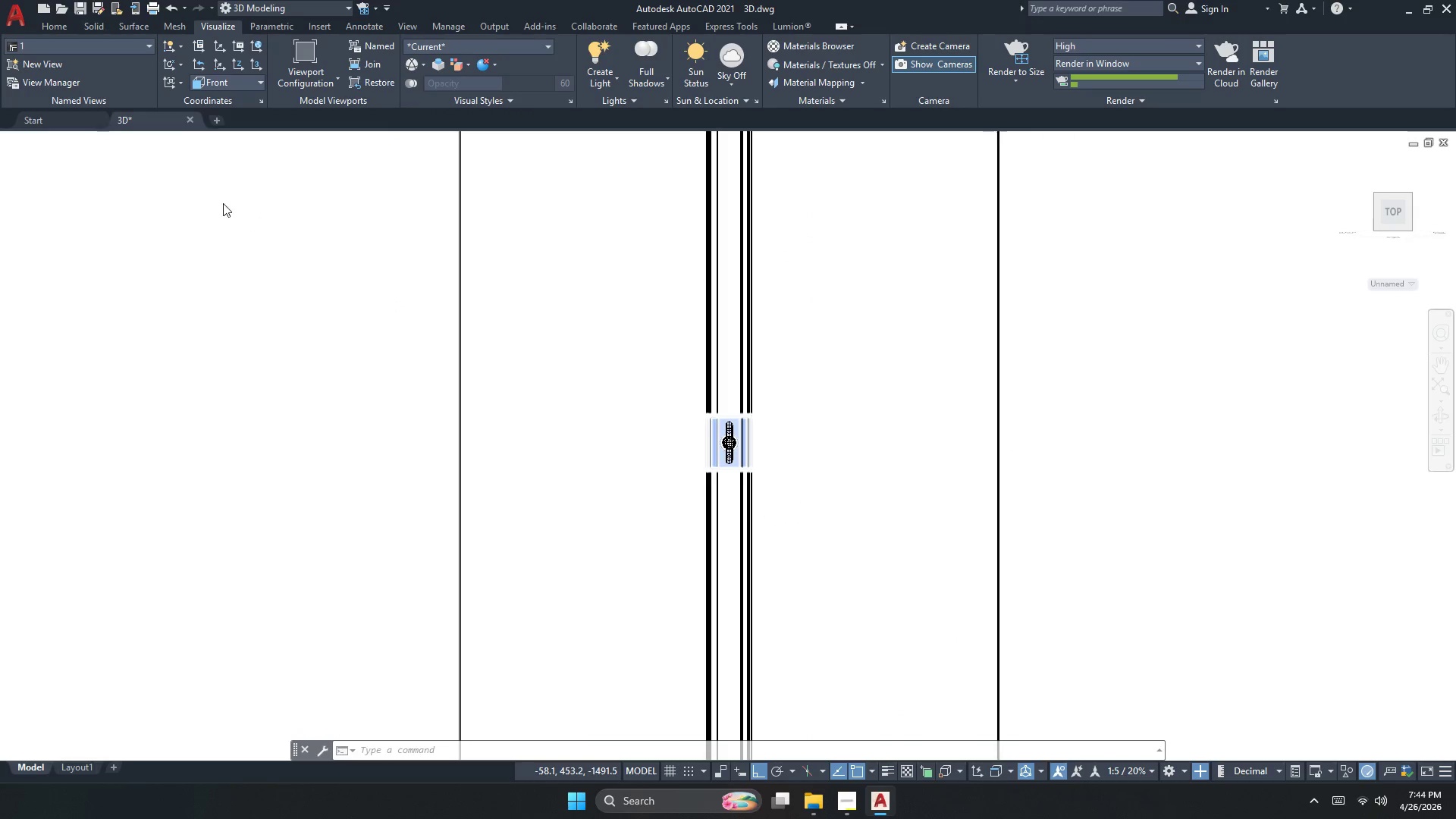 
key(Escape)
 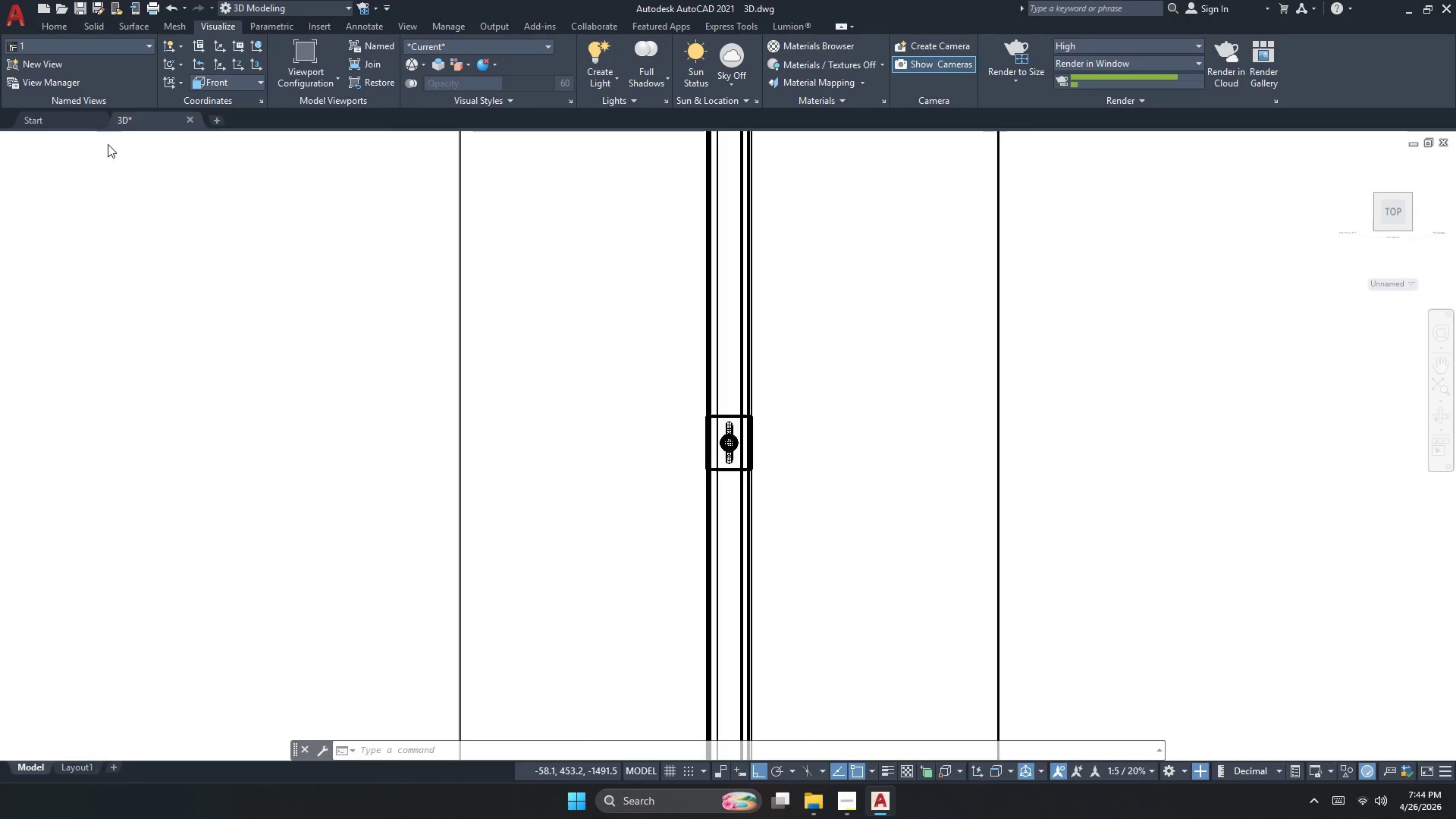 
key(Escape)
 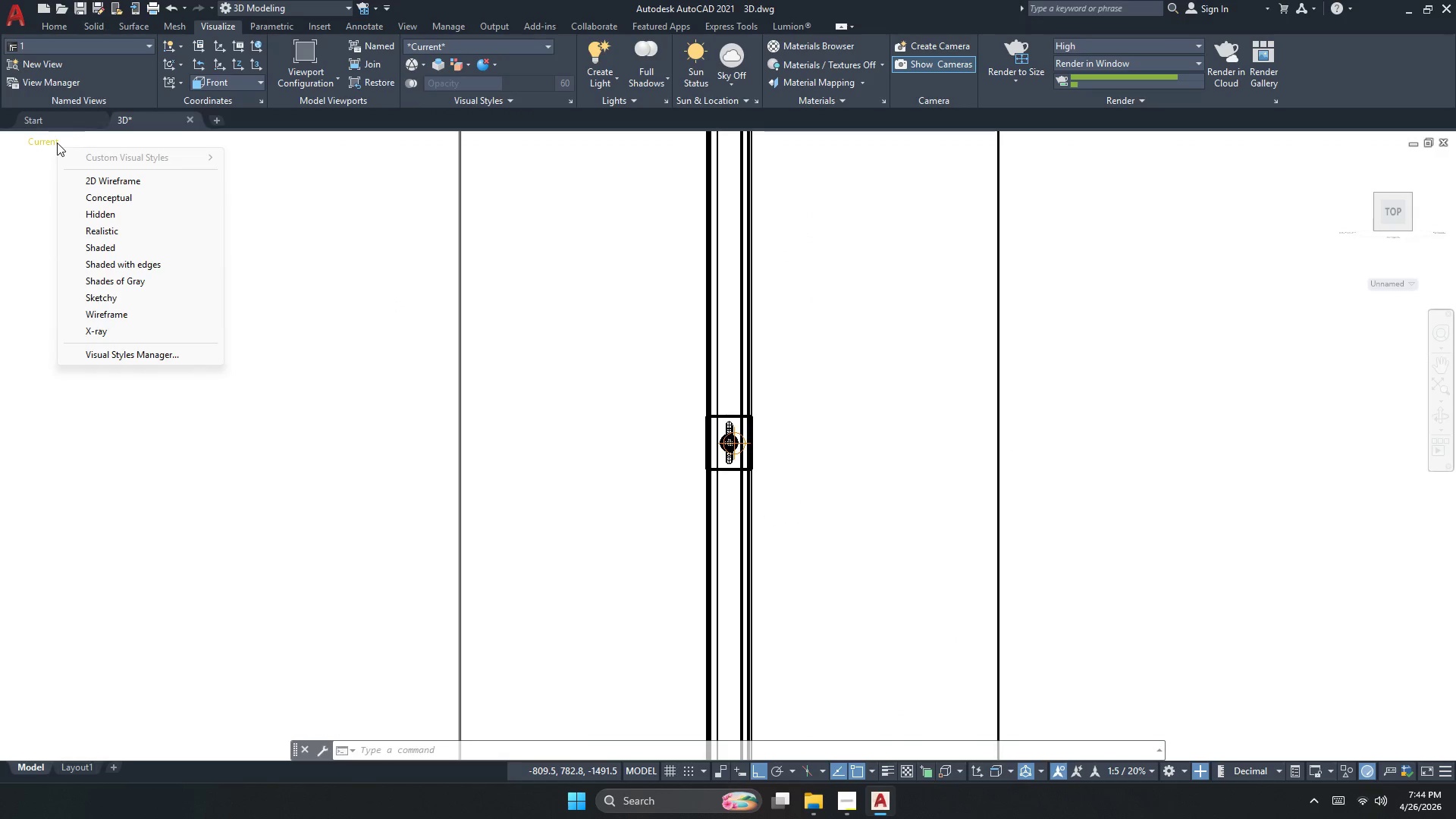 
left_click([94, 178])
 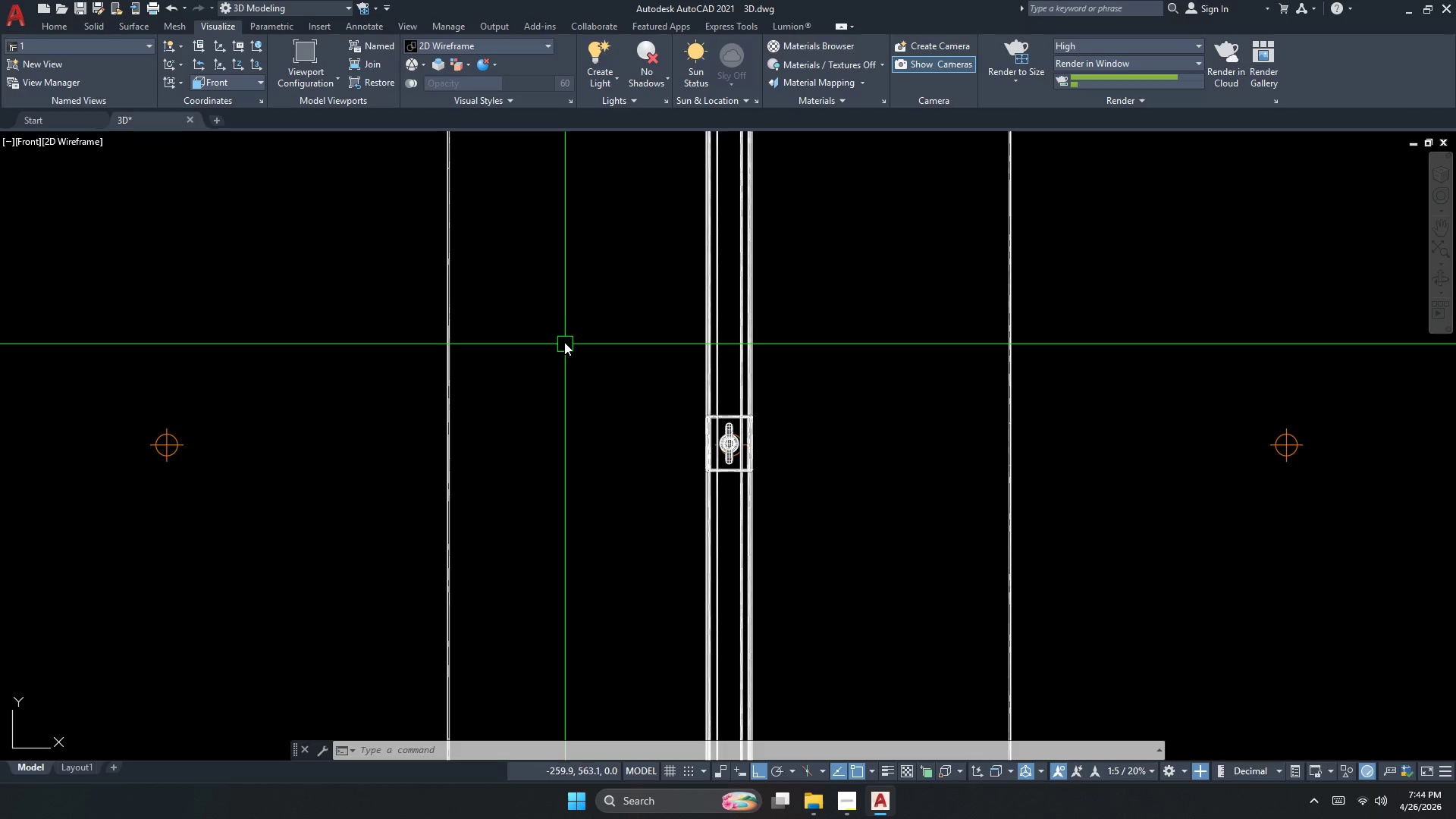 
key(Escape)
 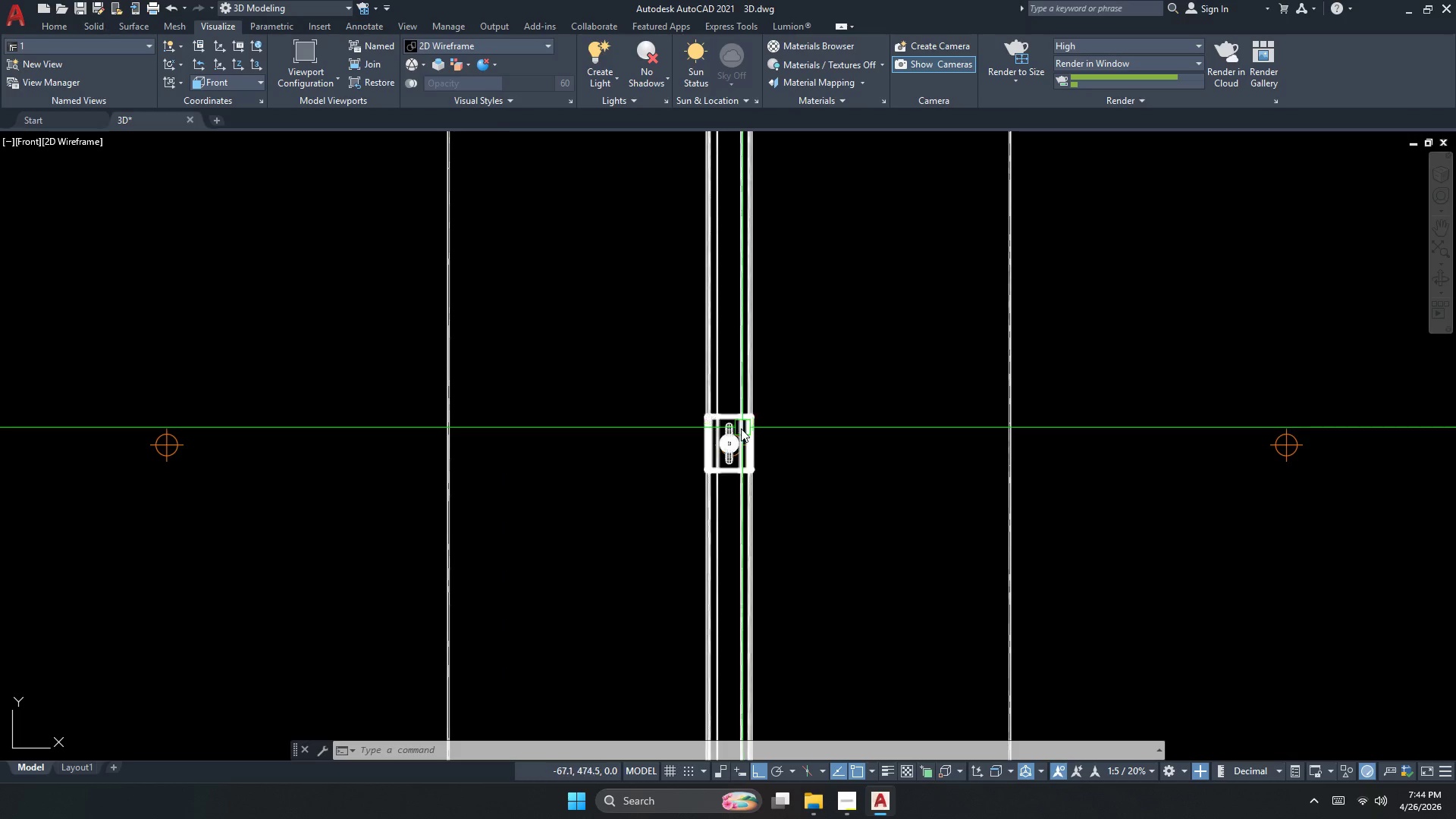 
scroll: coordinate [739, 434], scroll_direction: up, amount: 1.0
 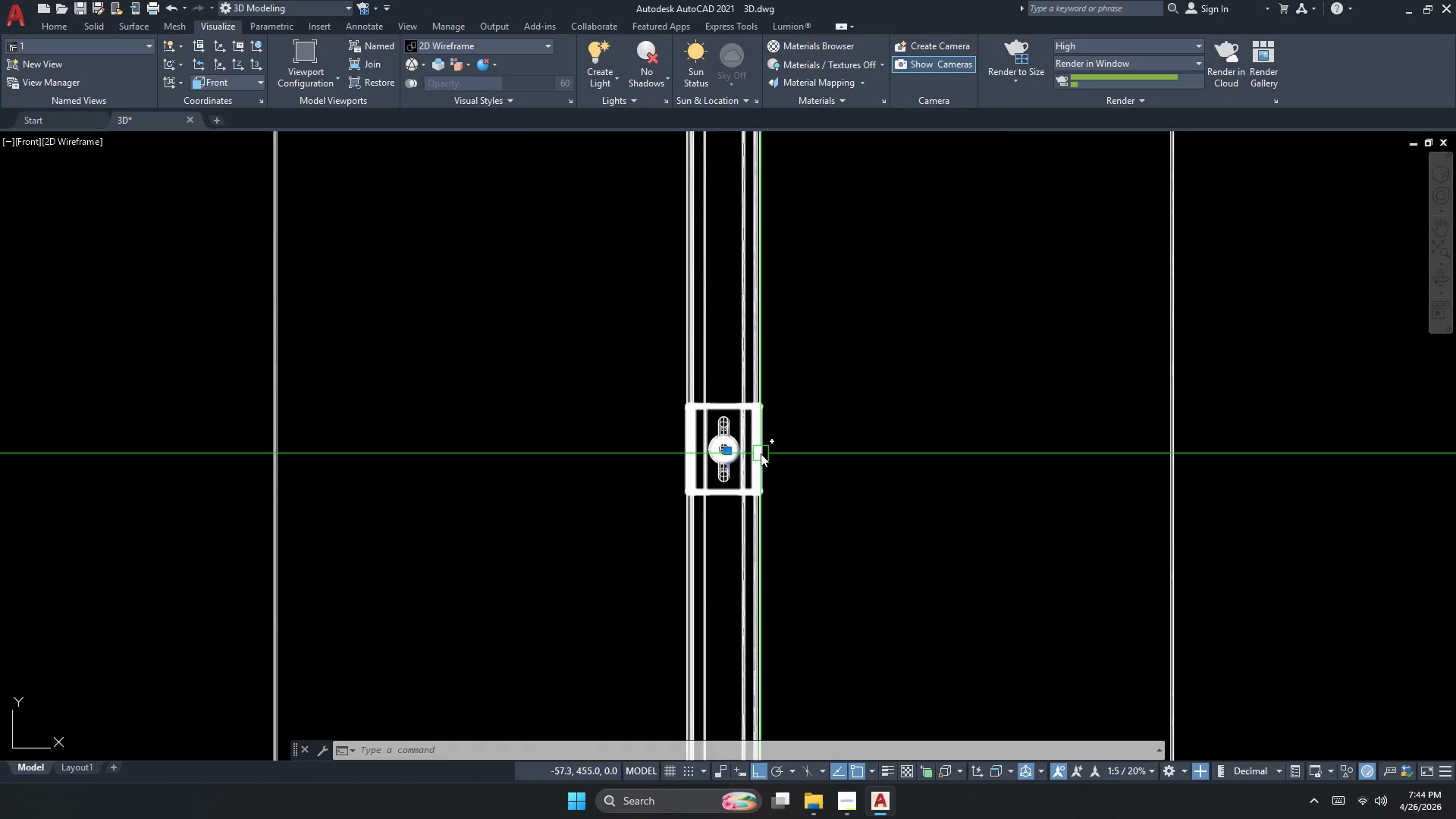 
key(E)
 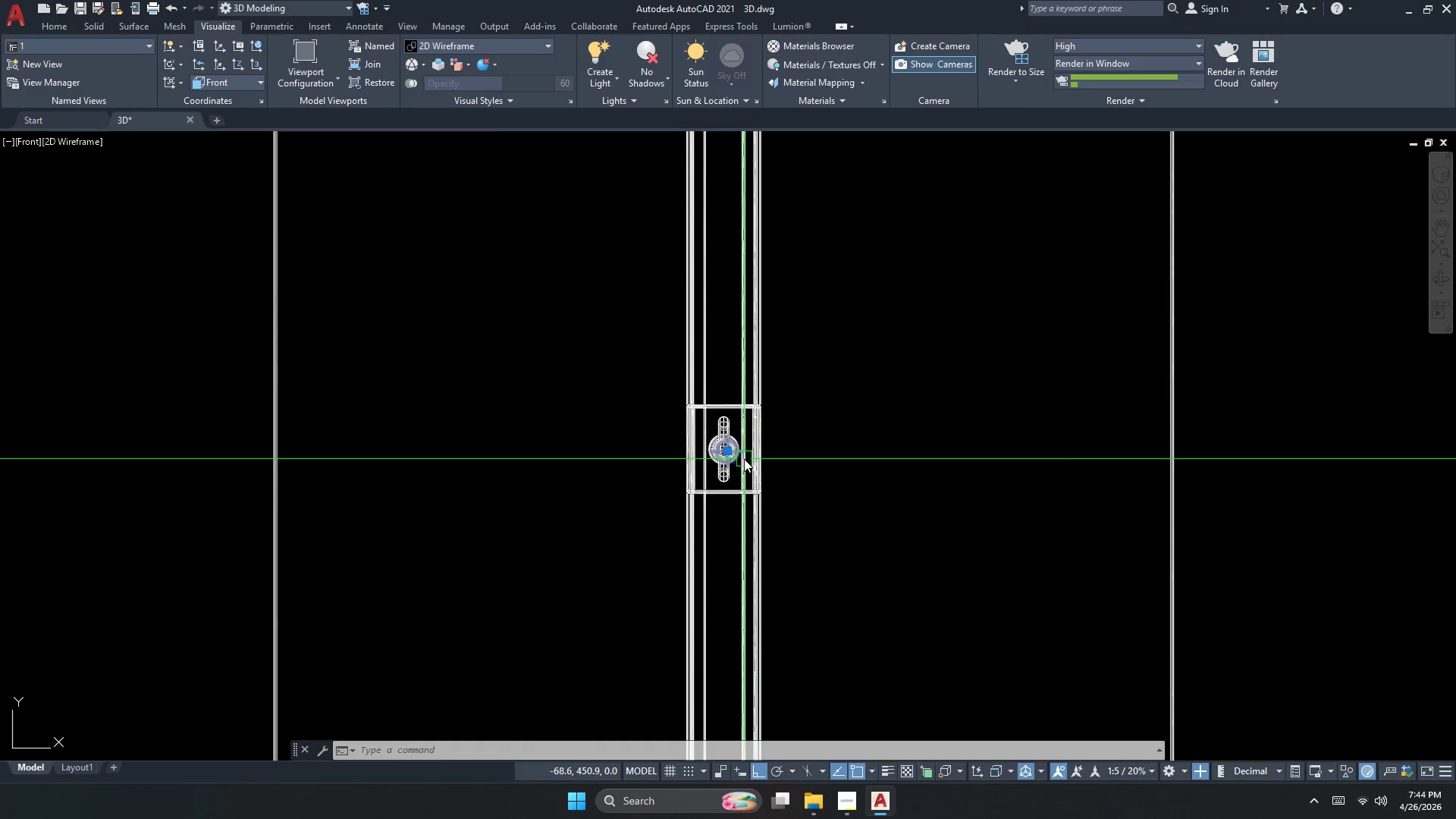 
key(Space)
 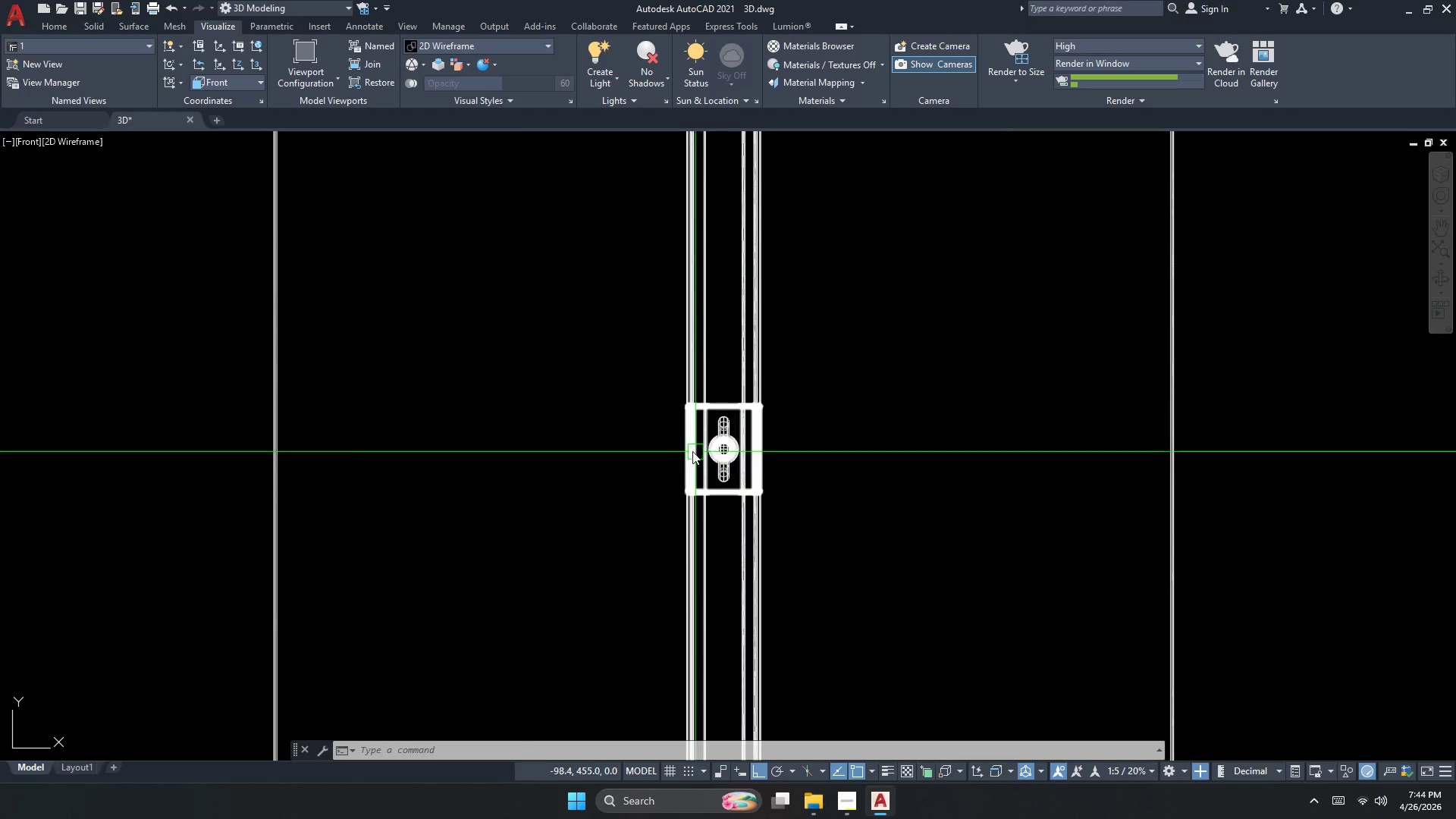 
key(Escape)
 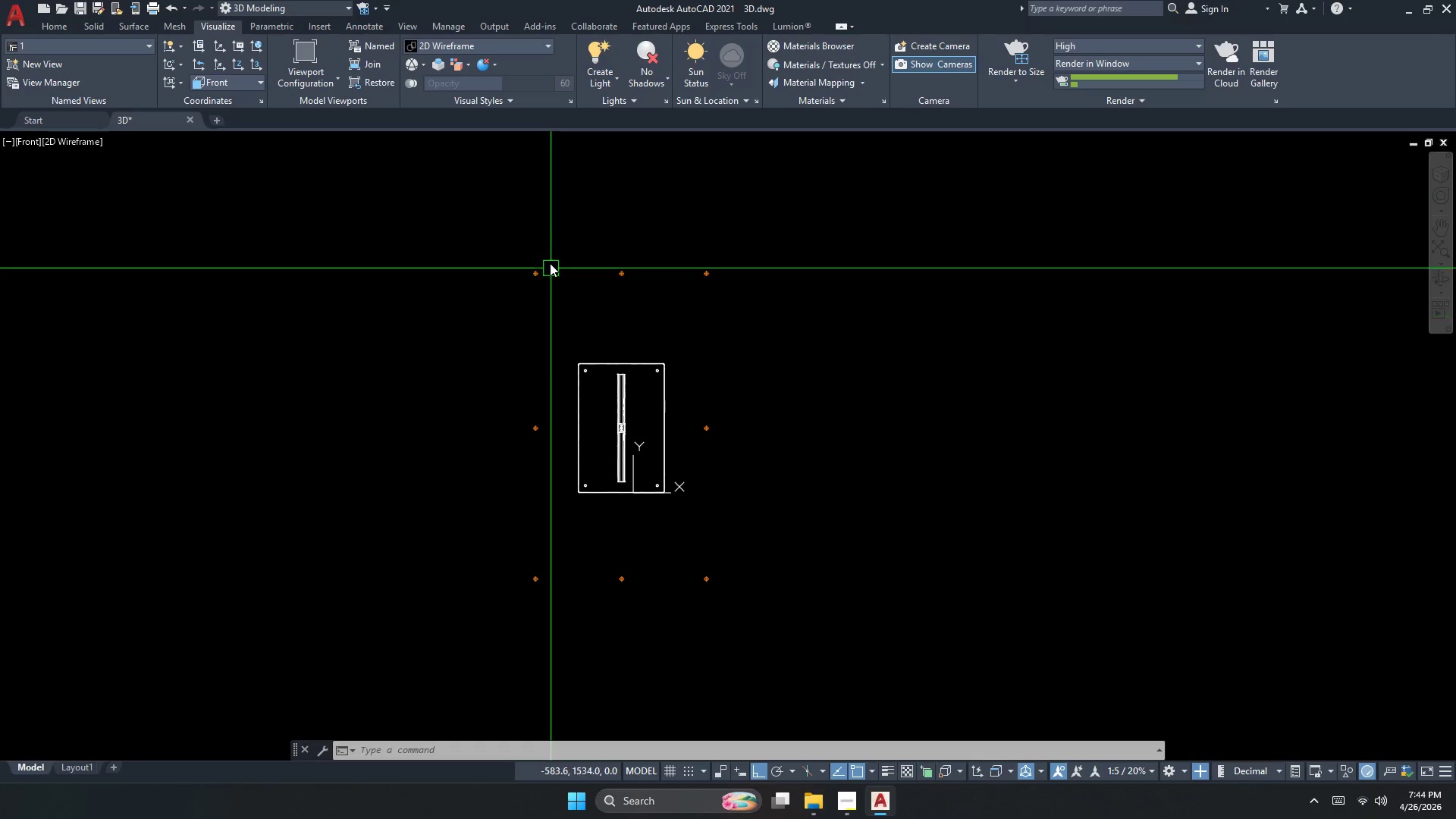 
scroll: coordinate [588, 422], scroll_direction: down, amount: 5.0
 